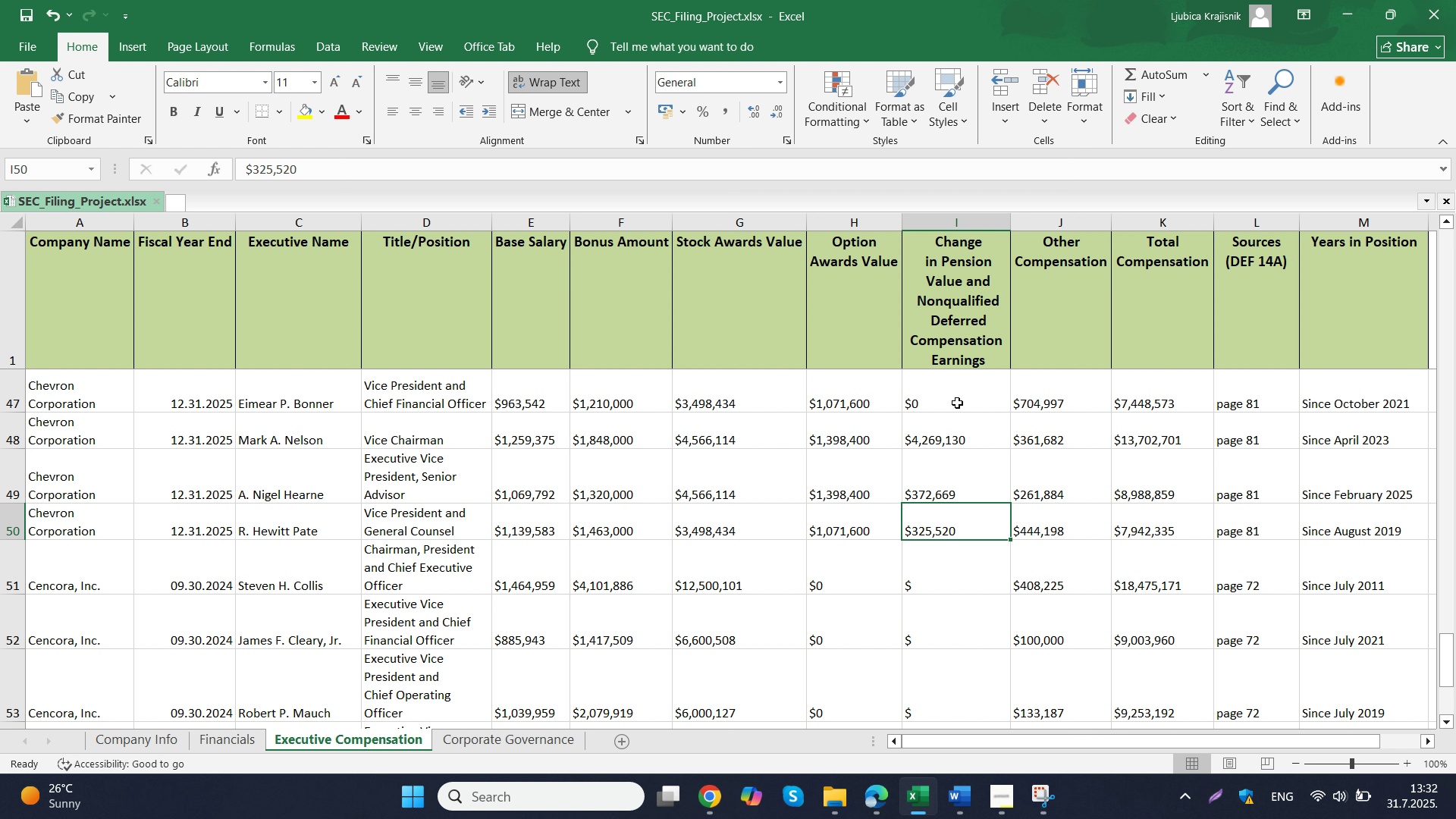 
left_click([957, 403])
 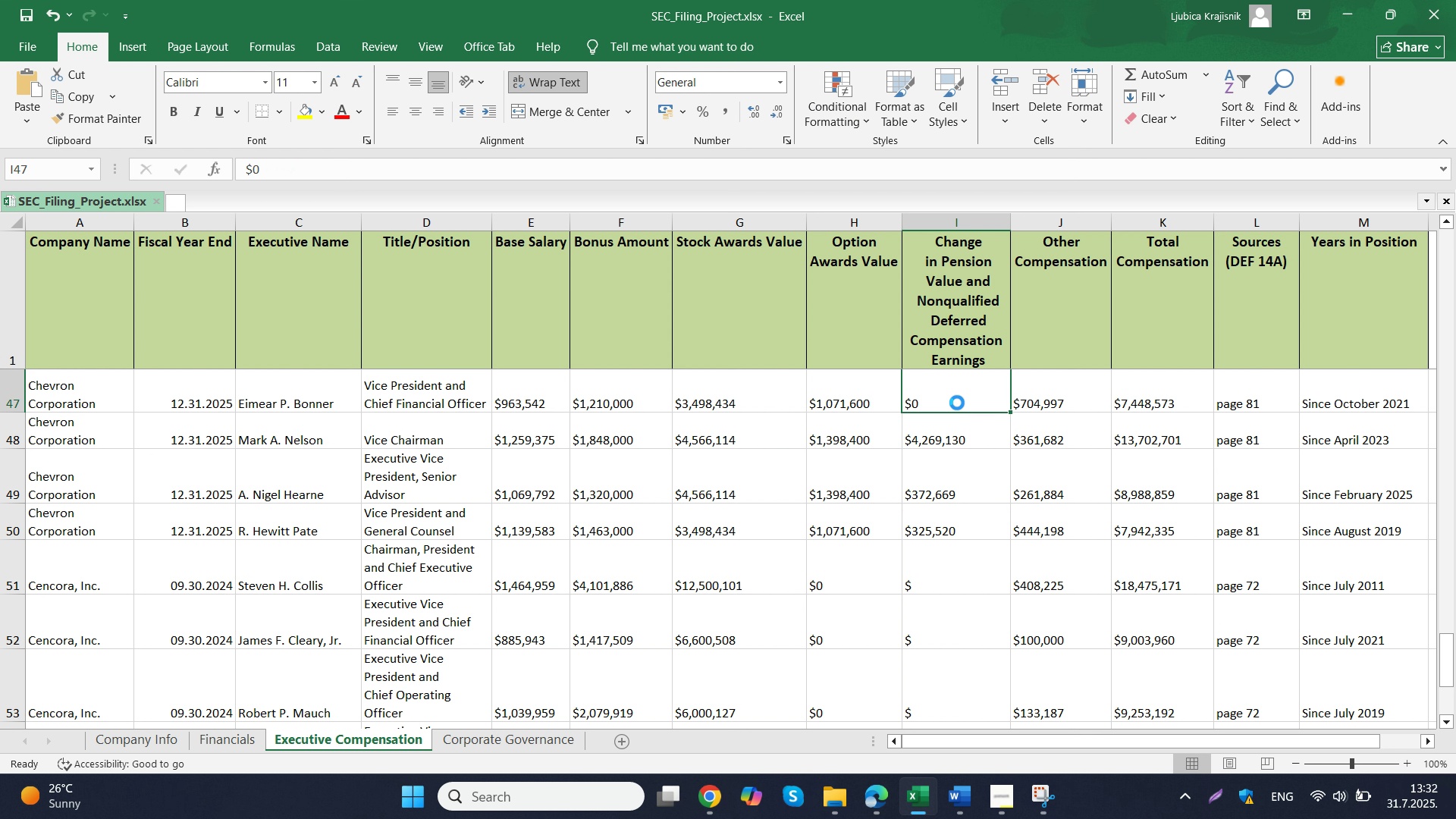 
key(Control+C)
 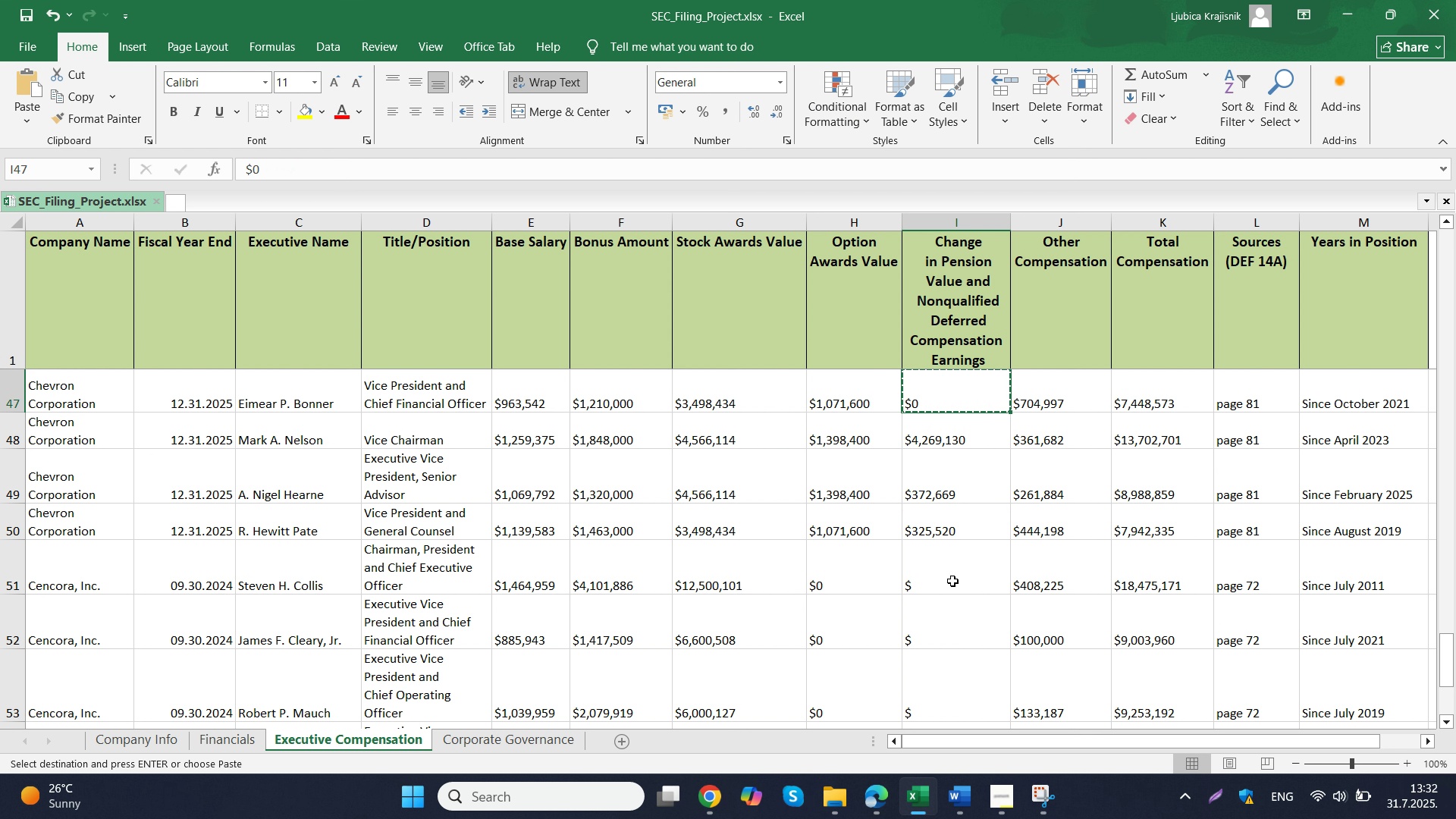 
left_click_drag(start_coordinate=[952, 581], to_coordinate=[949, 630])
 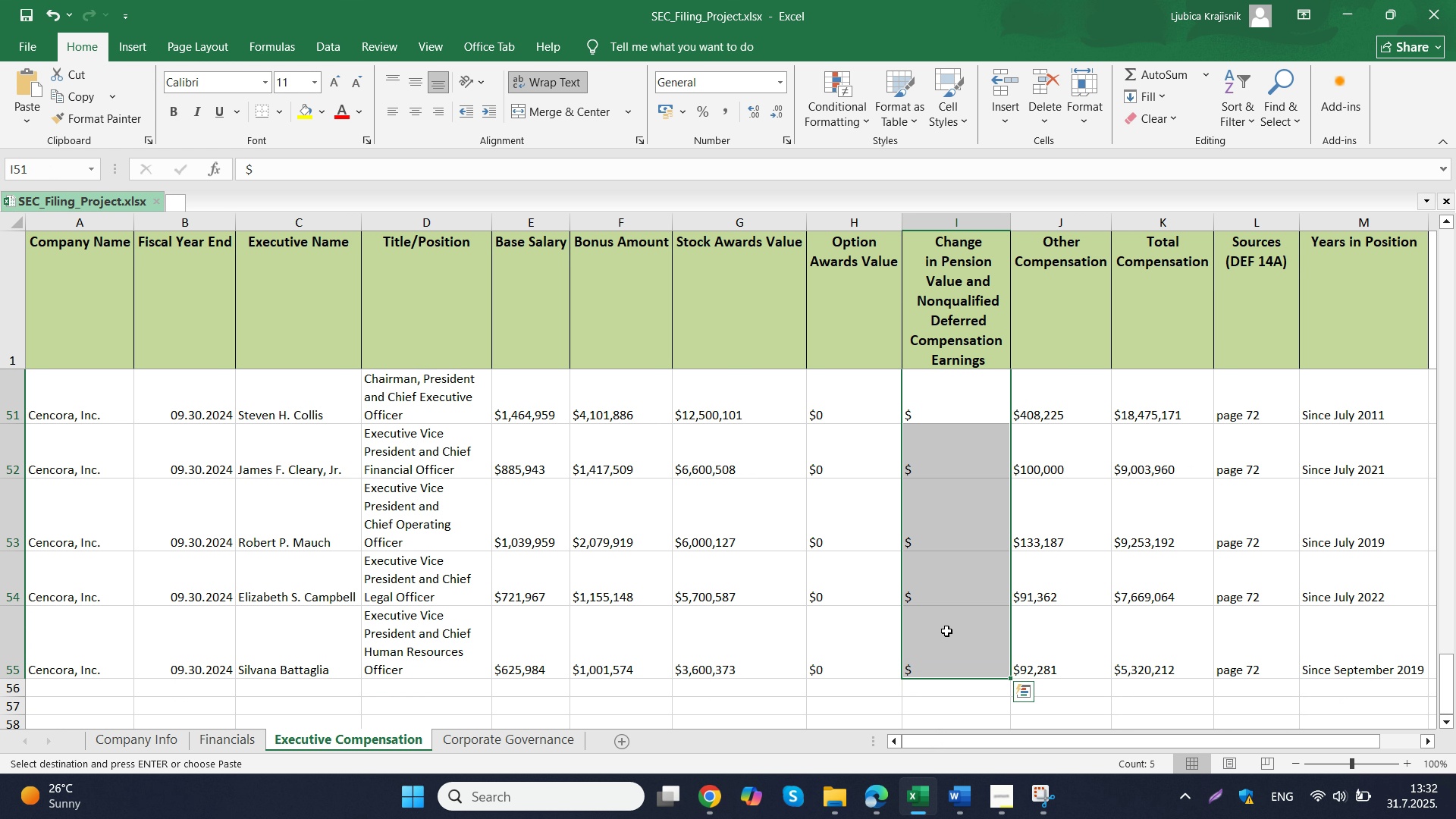 
key(Control+V)
 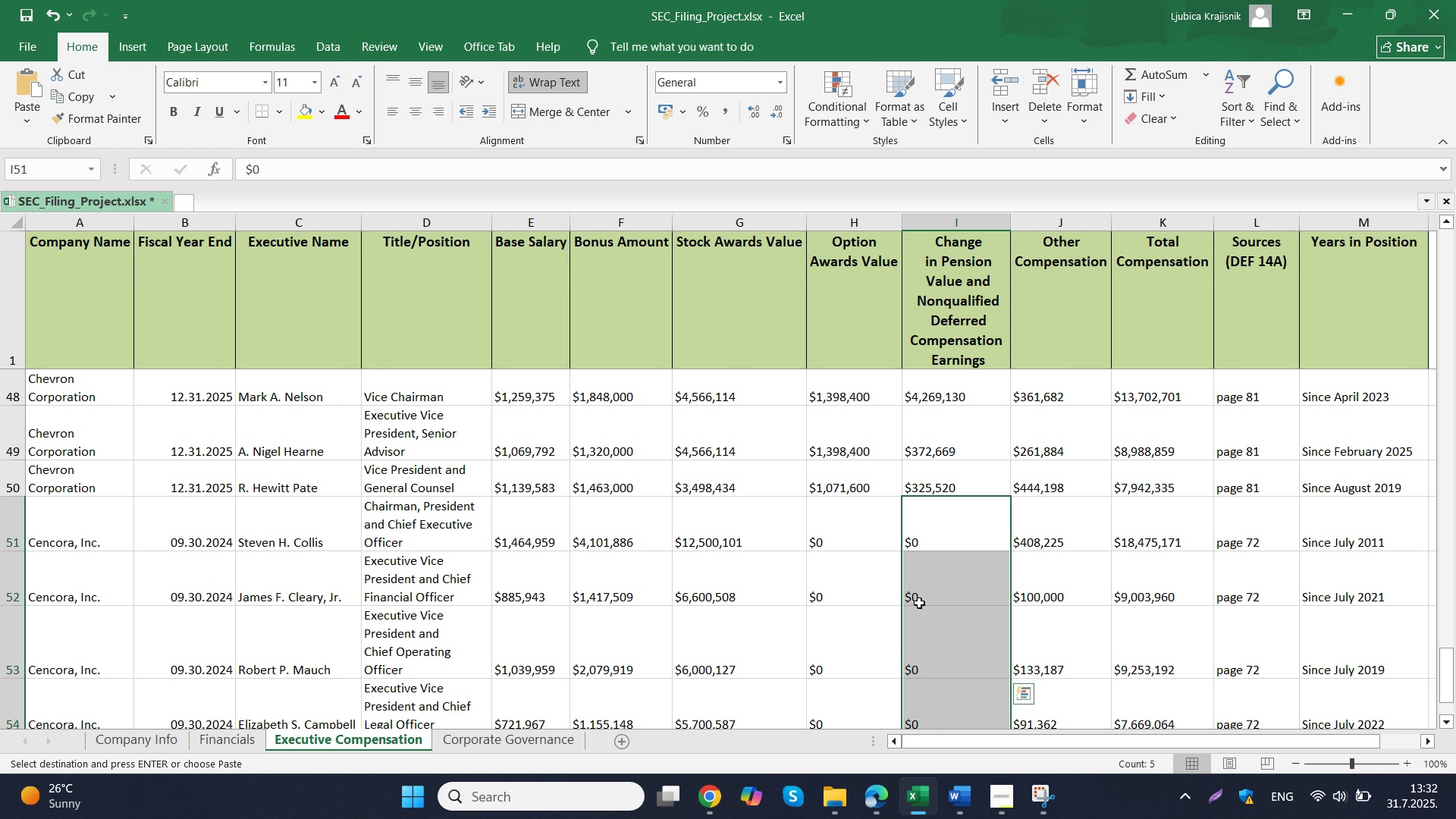 
scroll: coordinate [919, 603], scroll_direction: none, amount: 0.0
 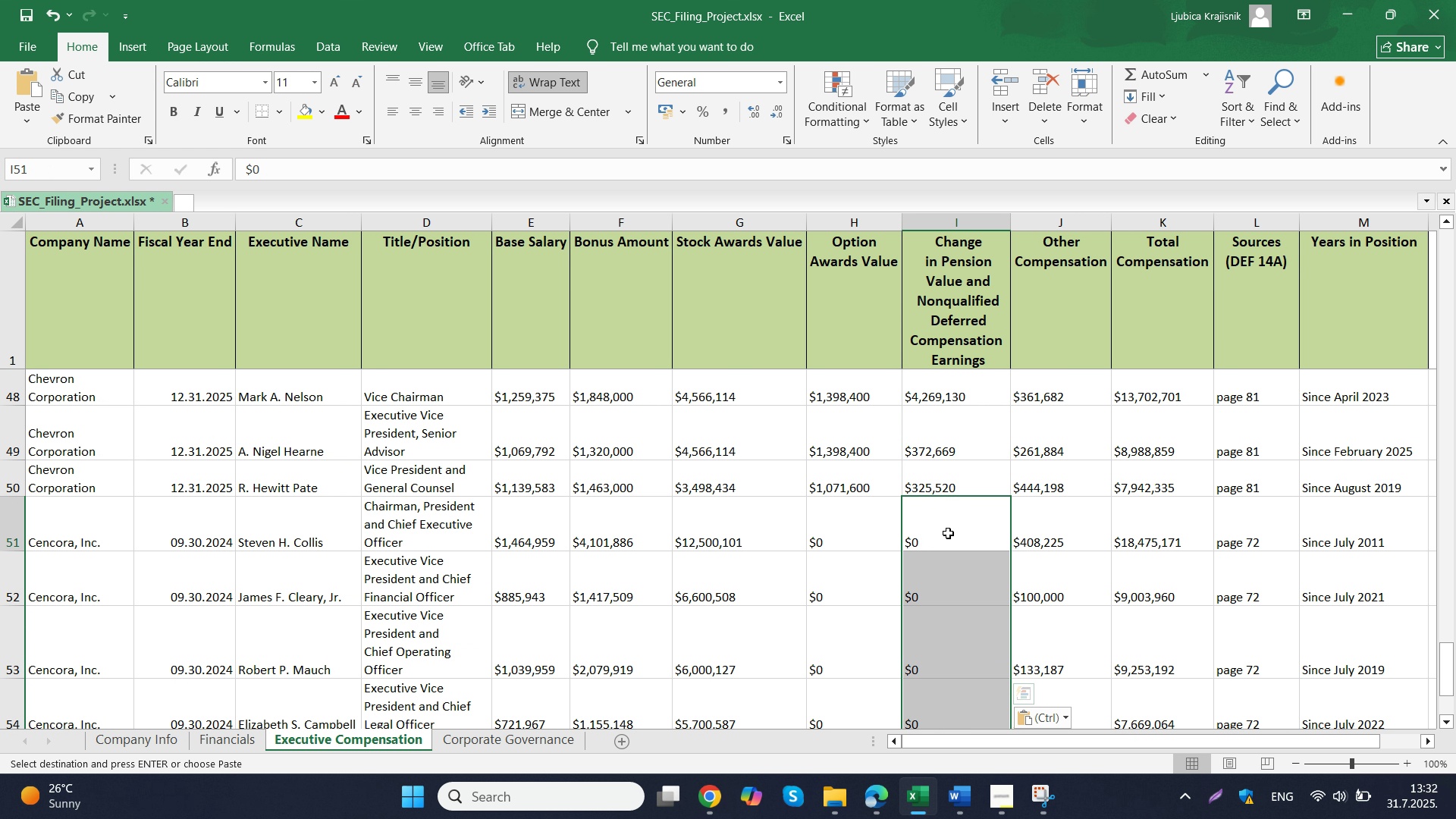 
left_click([948, 533])
 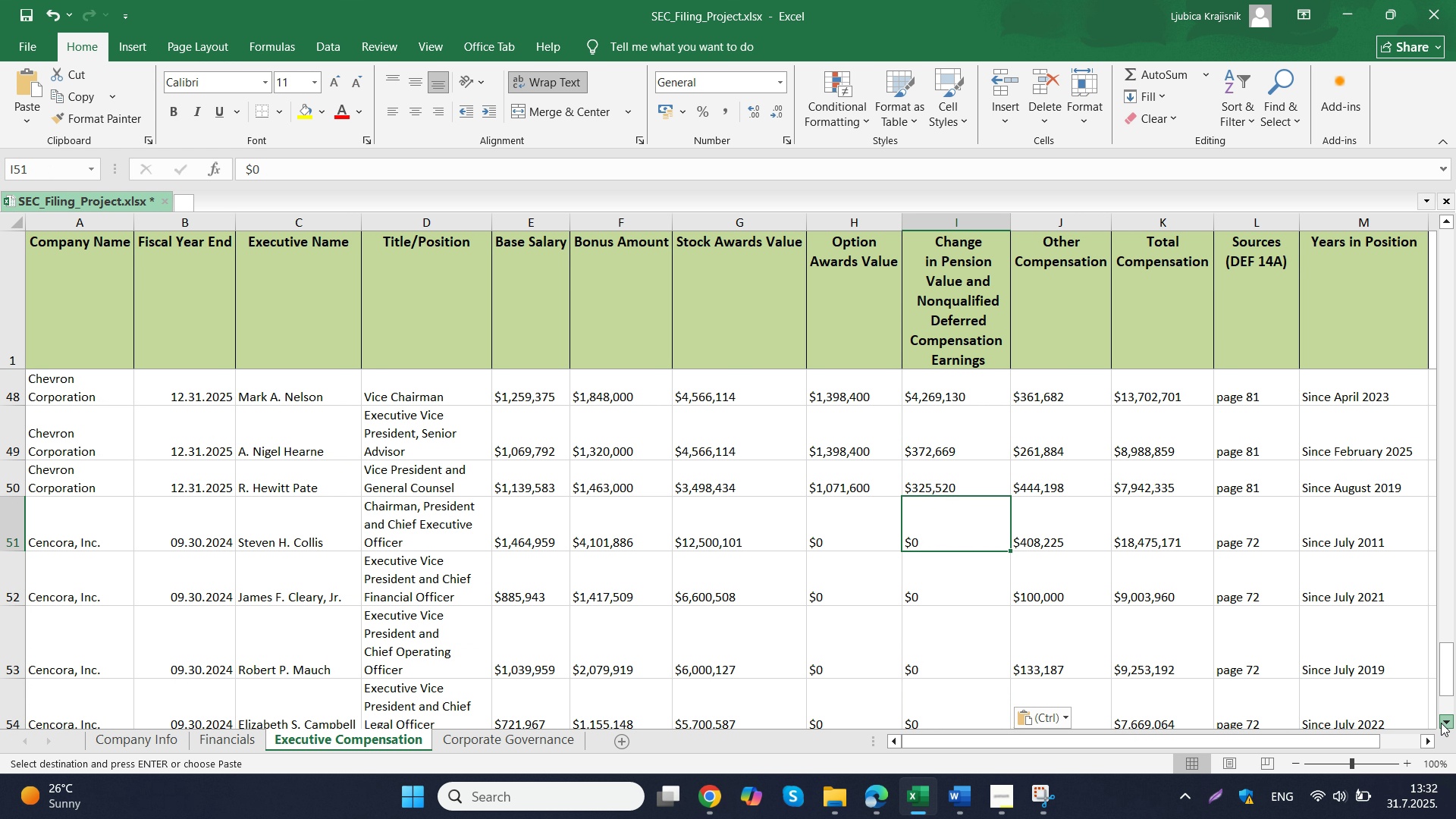 
left_click([1441, 723])
 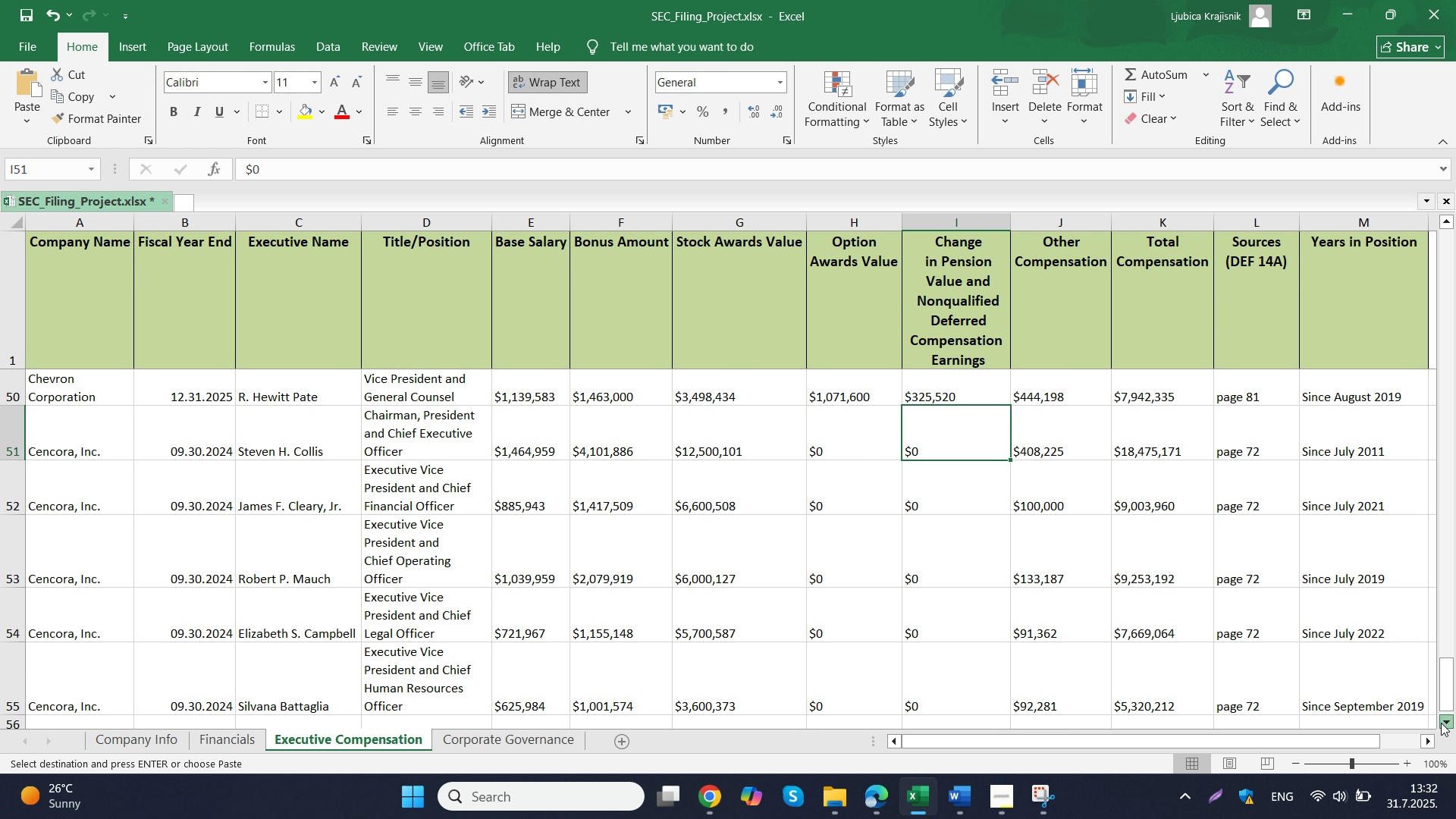 
left_click([1441, 723])
 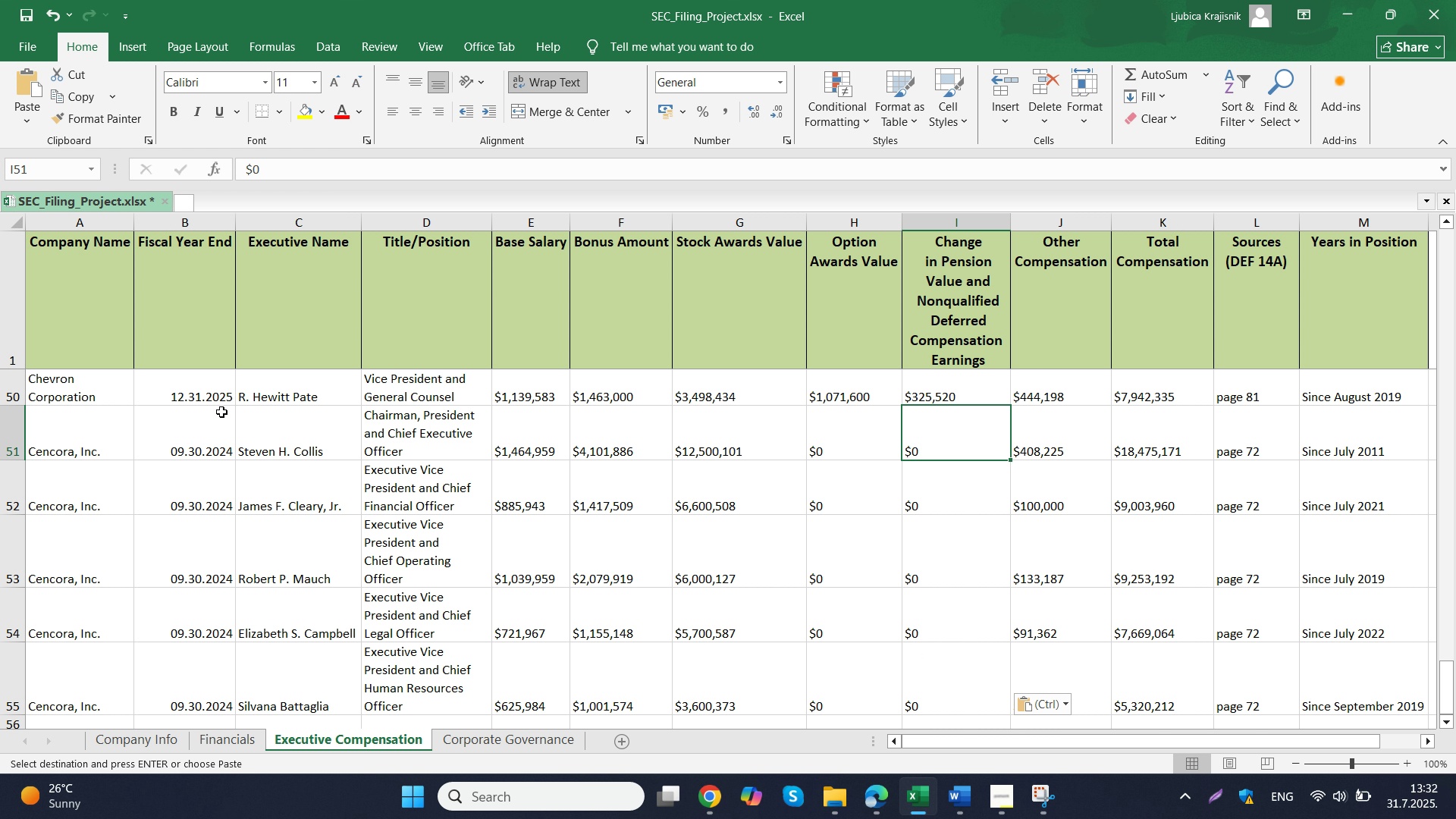 
double_click([287, 509])
 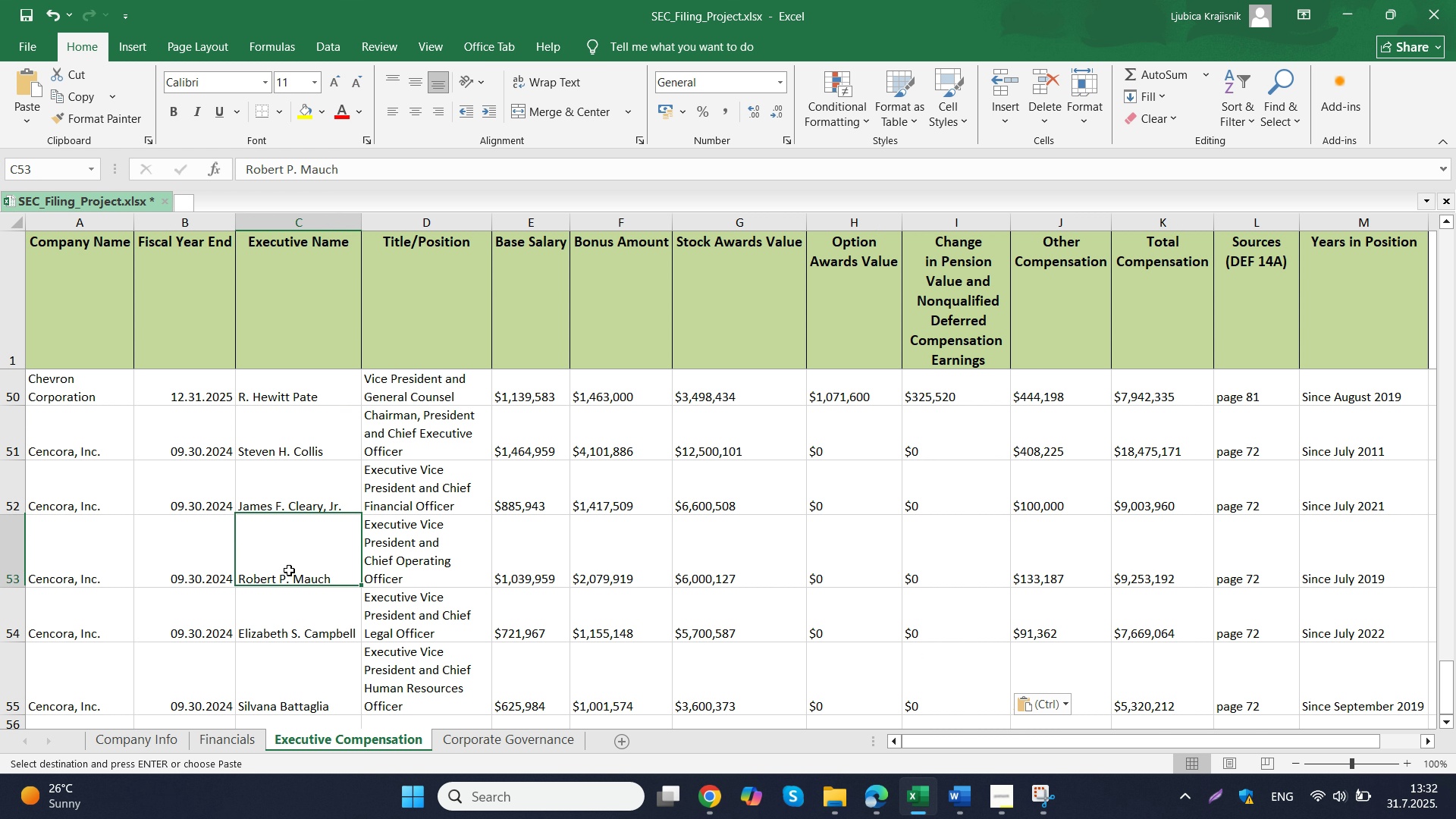 
triple_click([289, 566])
 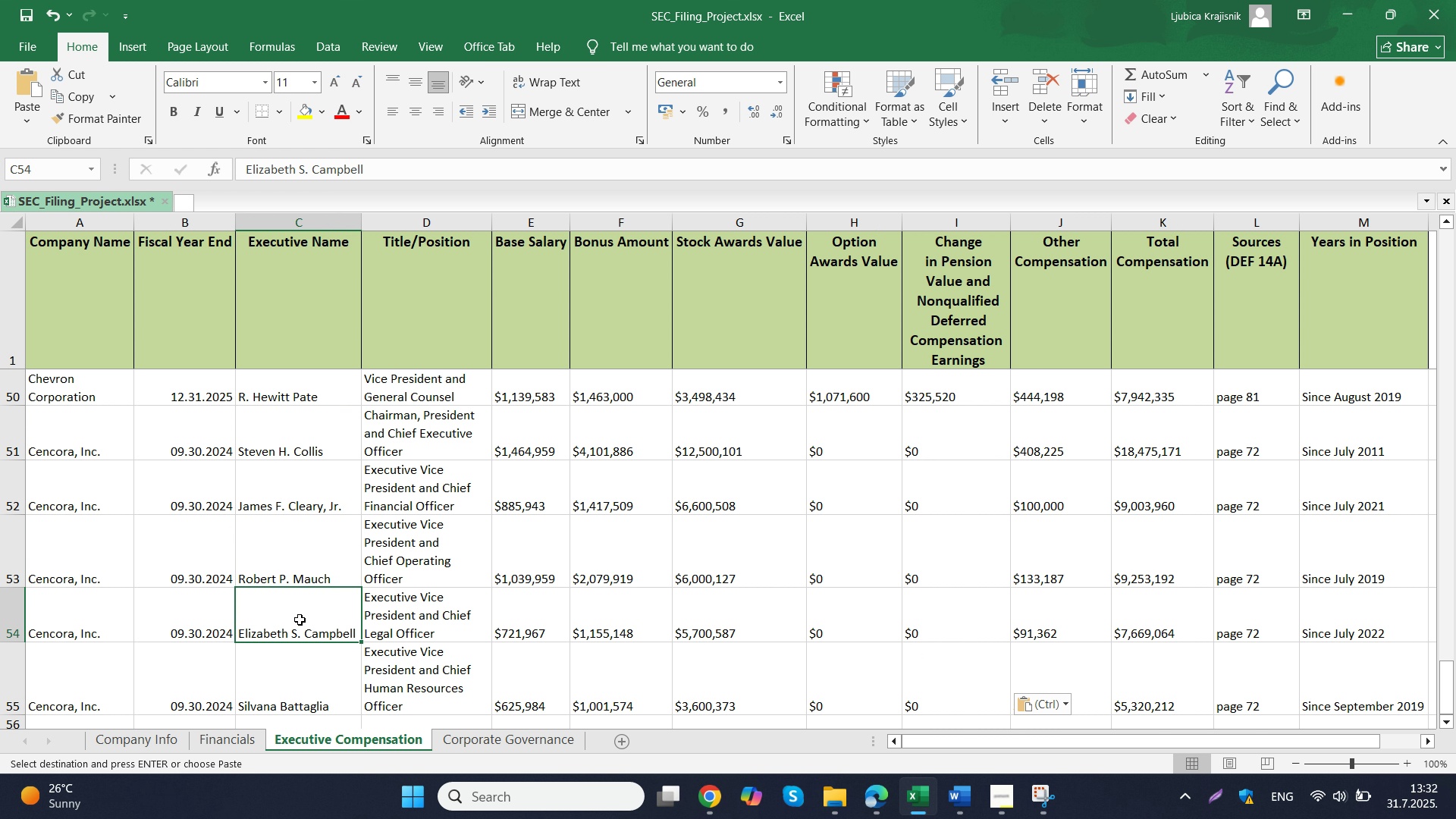 
triple_click([293, 611])
 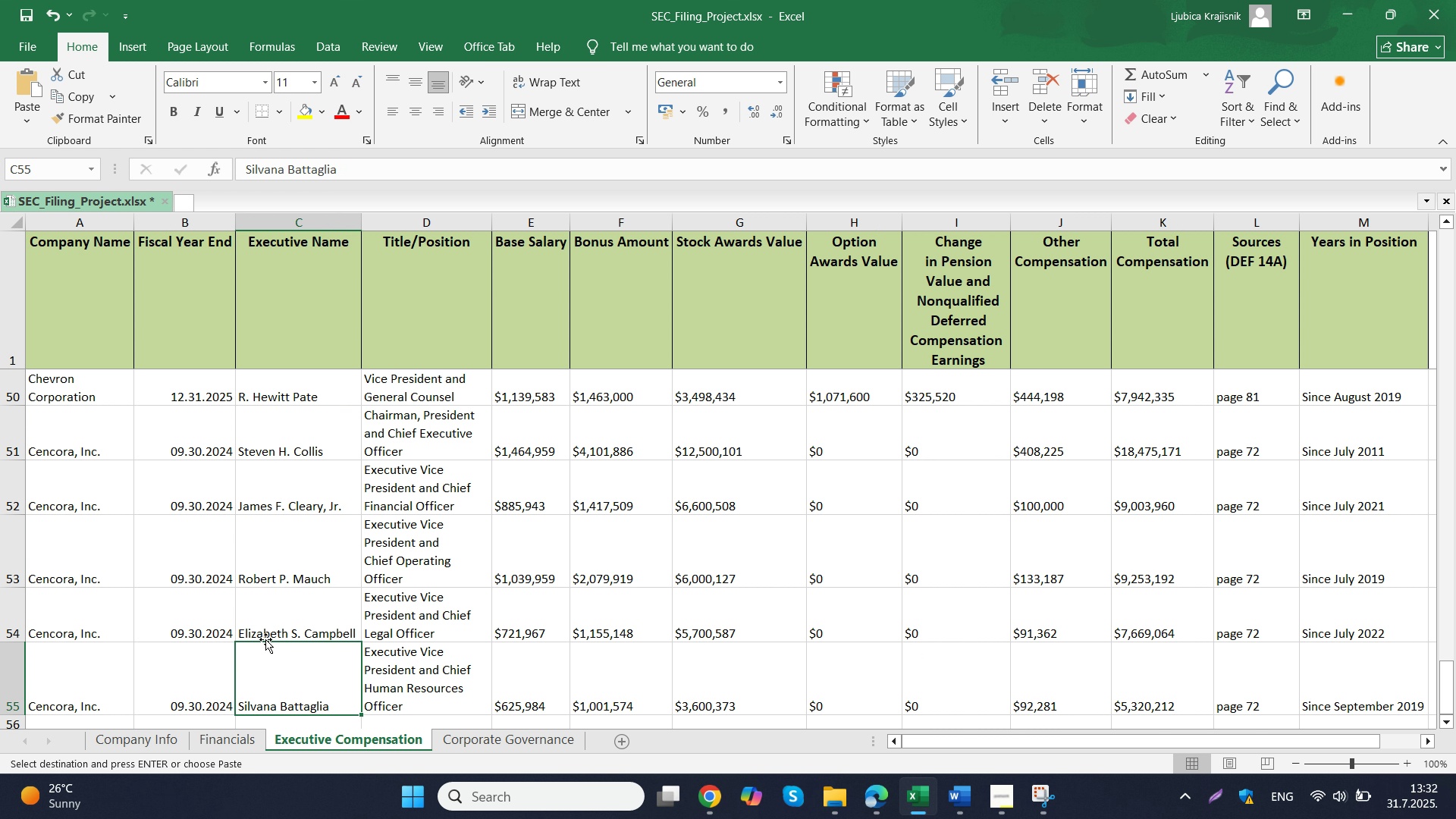 
scroll: coordinate [289, 639], scroll_direction: none, amount: 0.0
 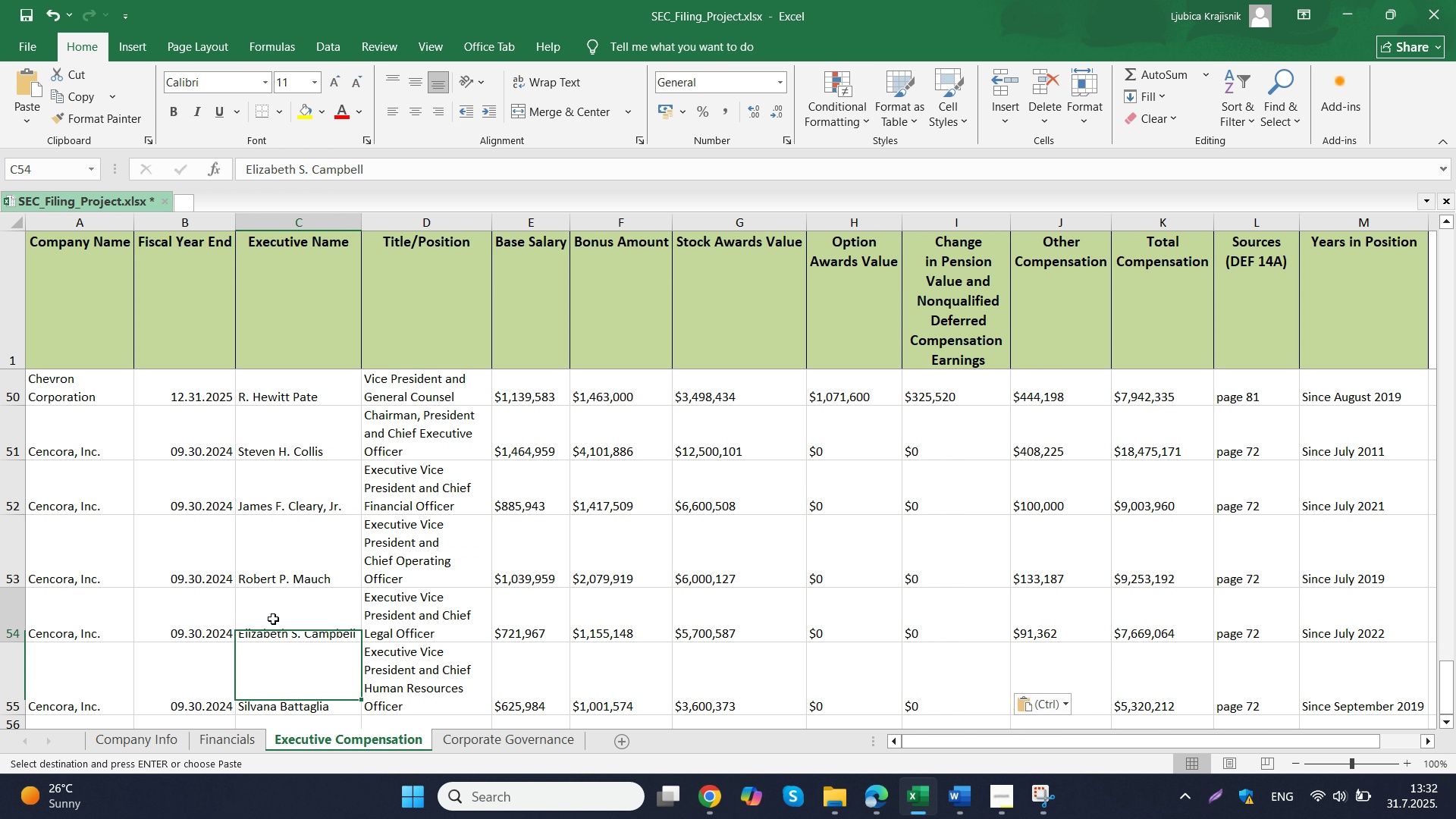 
left_click([273, 619])
 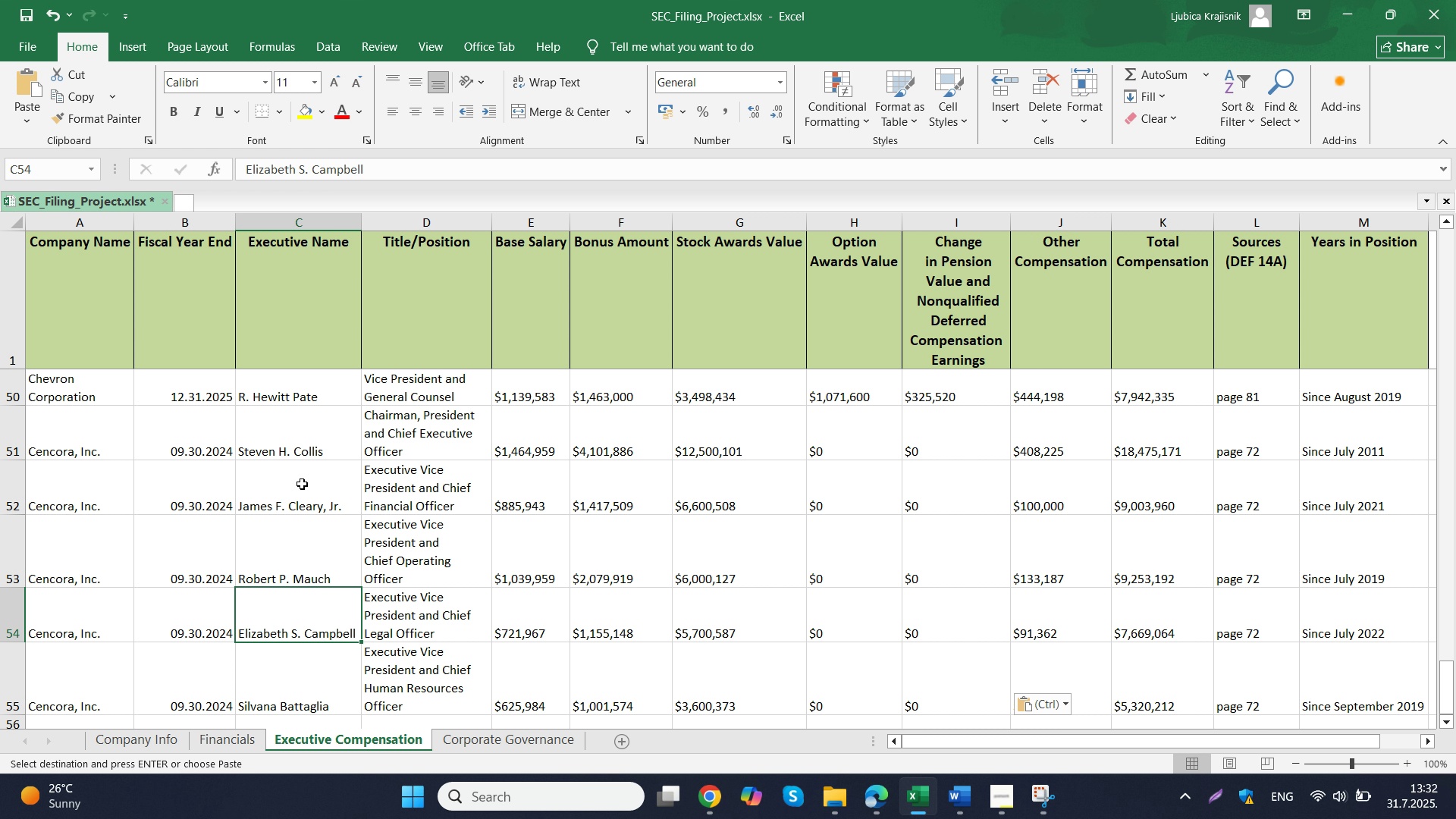 
key(Control+S)
 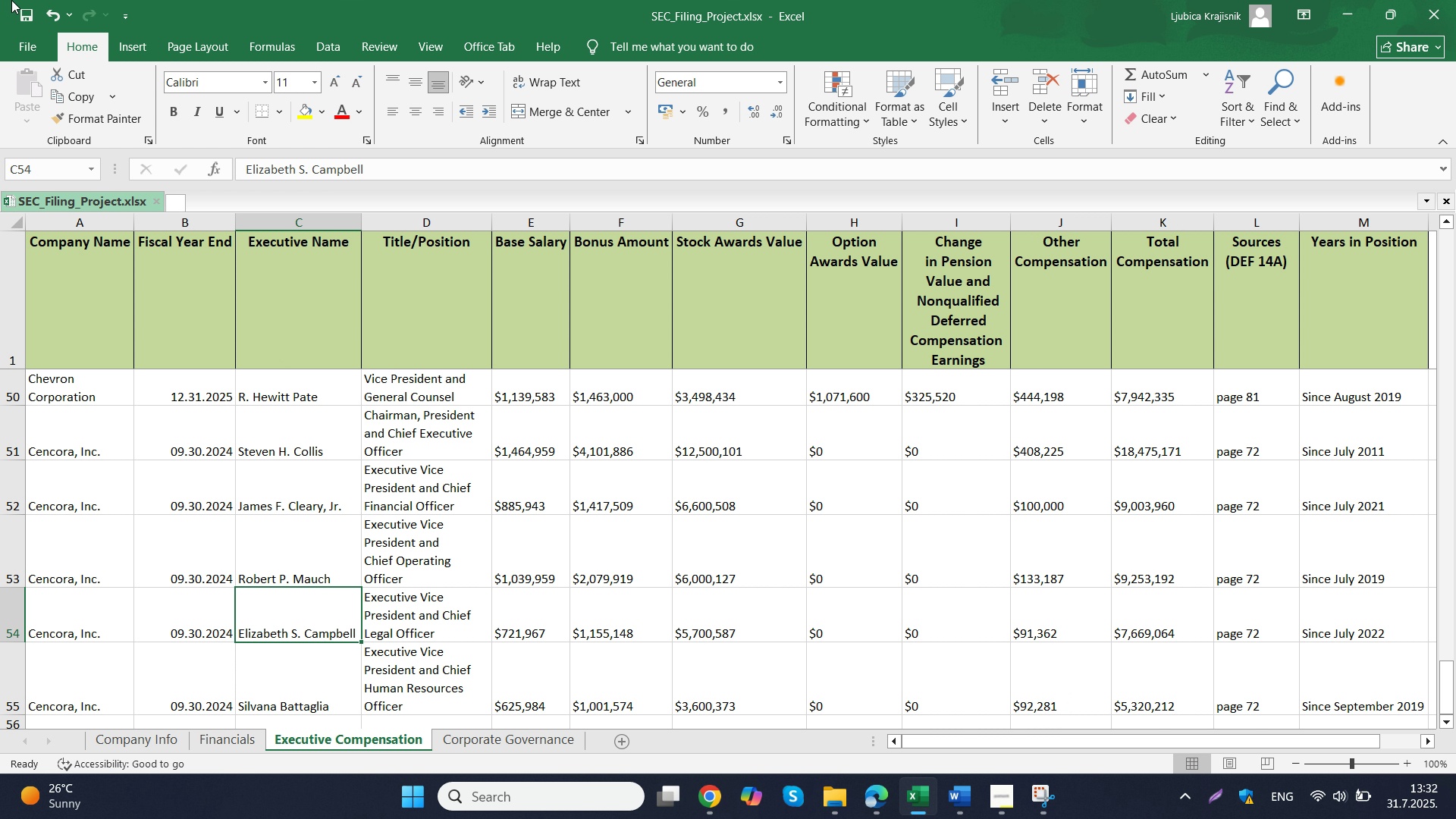 
left_click([20, 10])
 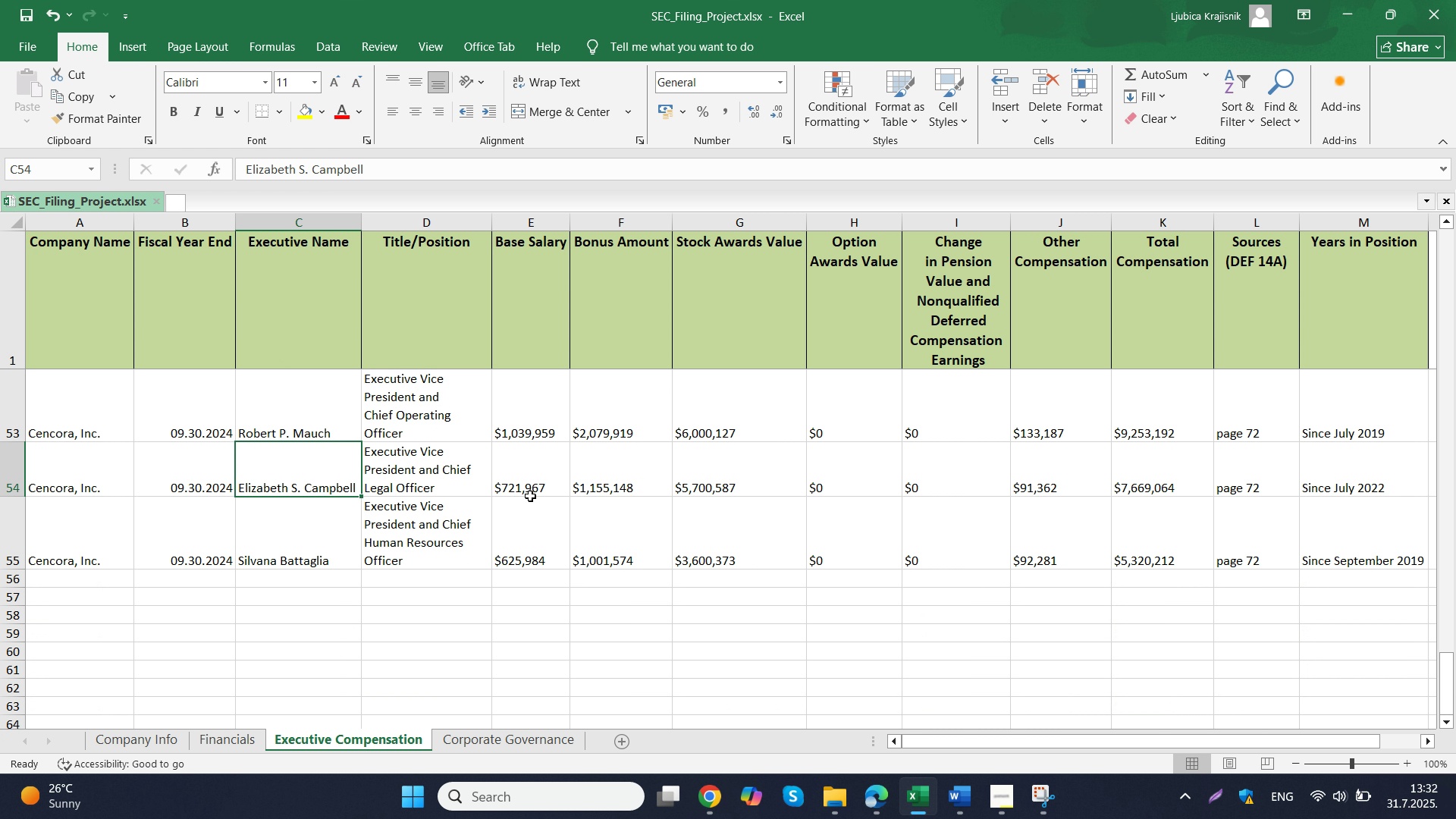 
scroll: coordinate [526, 501], scroll_direction: none, amount: 0.0
 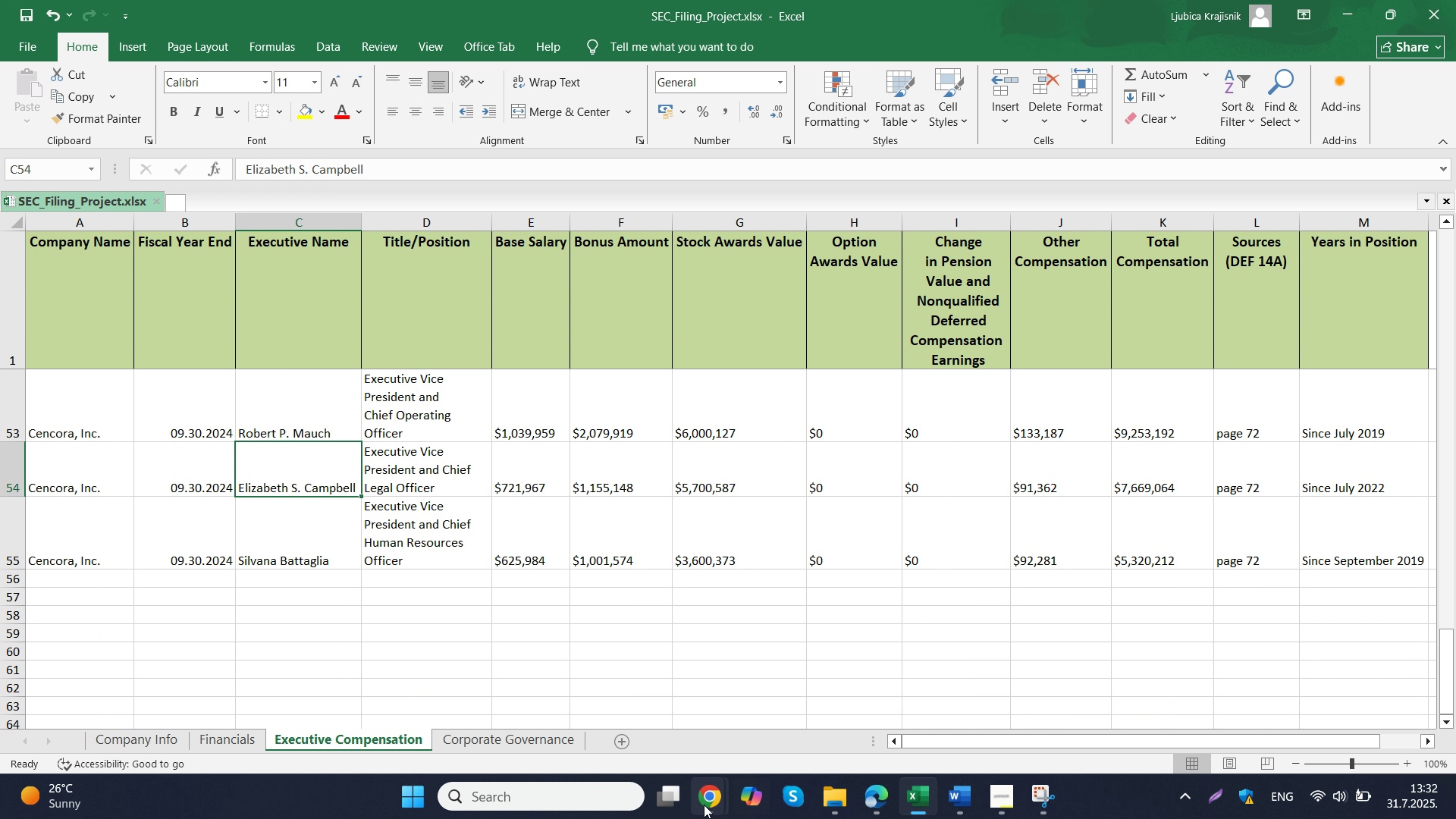 
left_click([704, 805])
 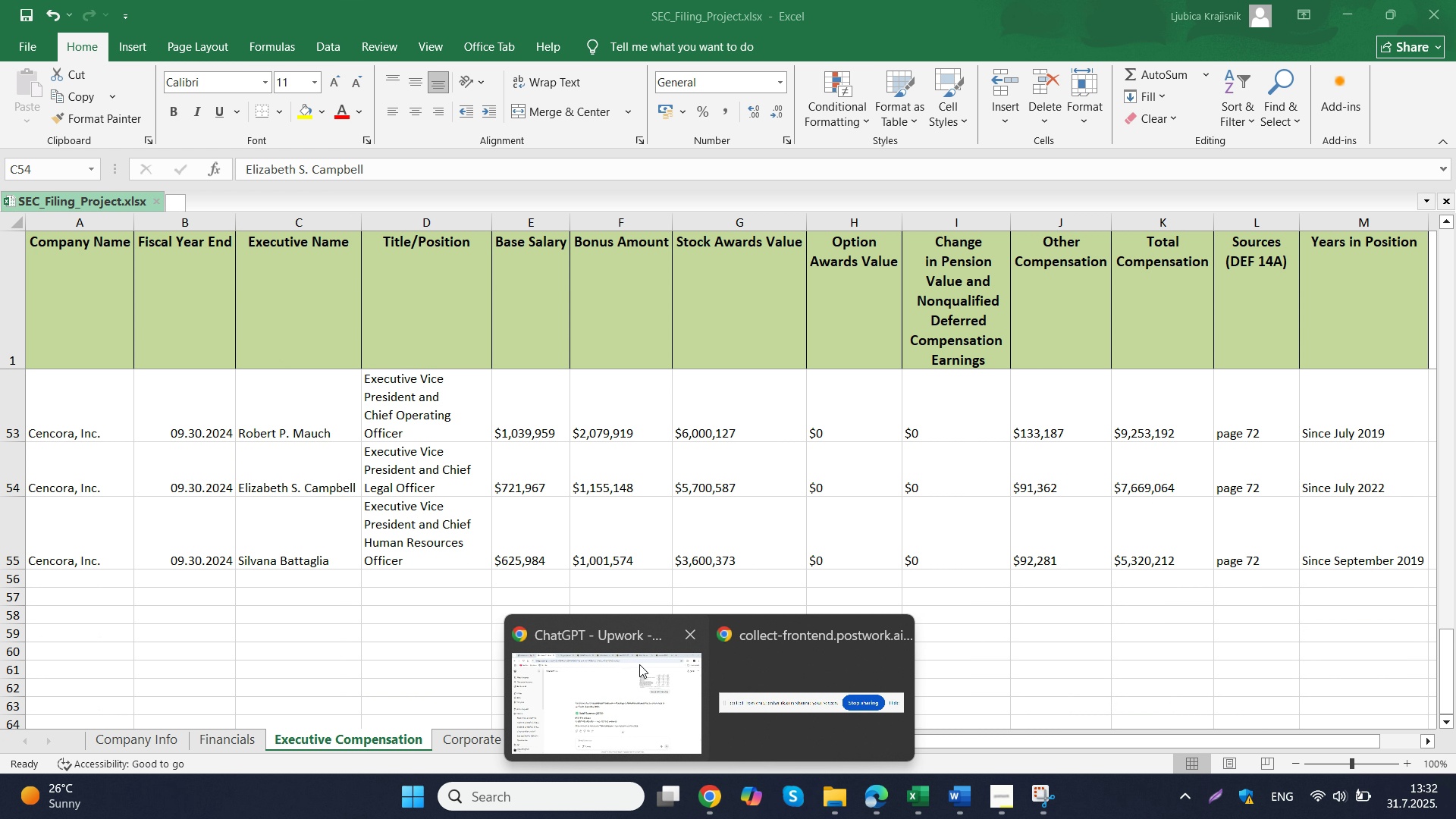 
left_click([639, 664])
 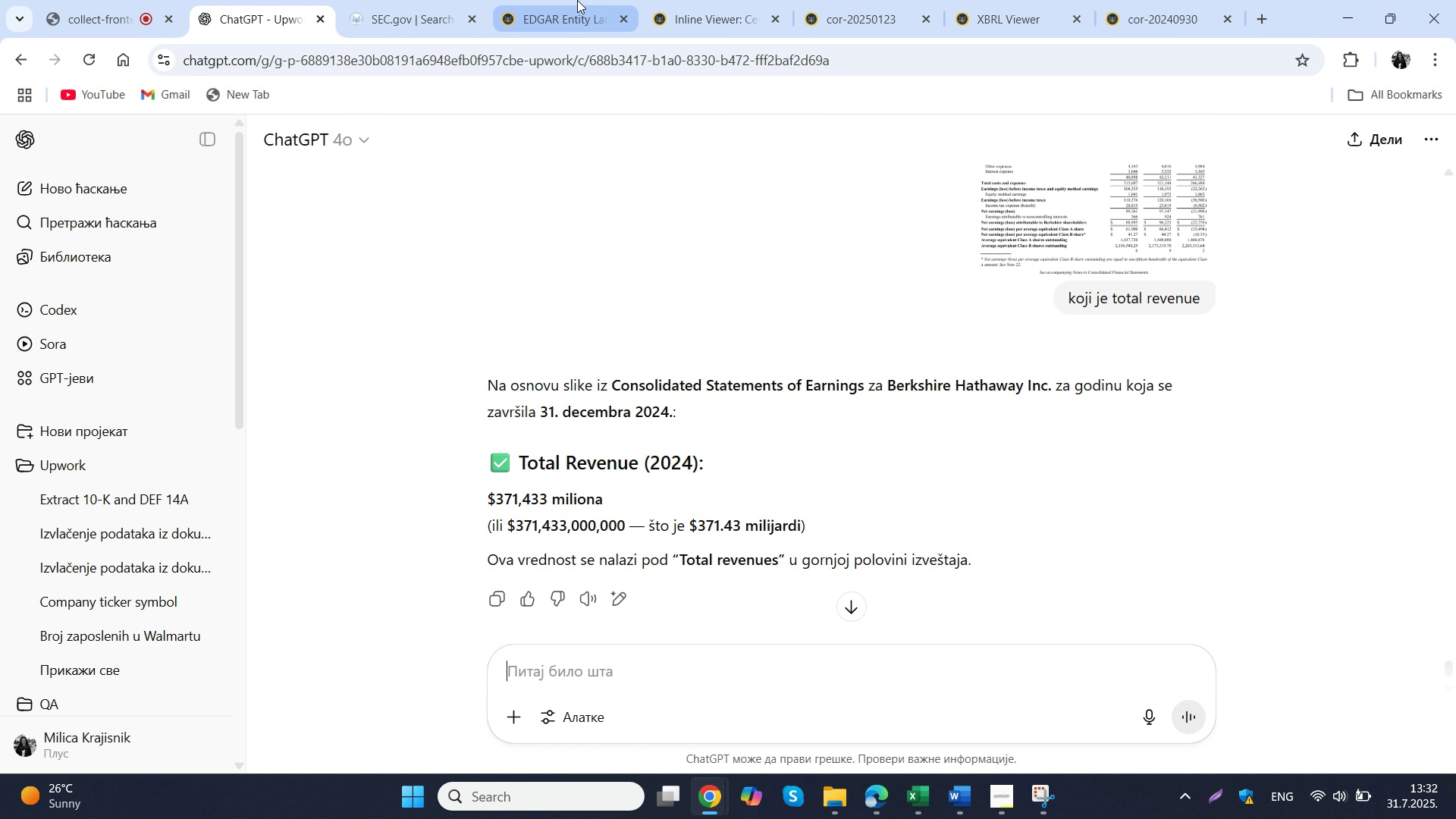 
left_click([577, 0])
 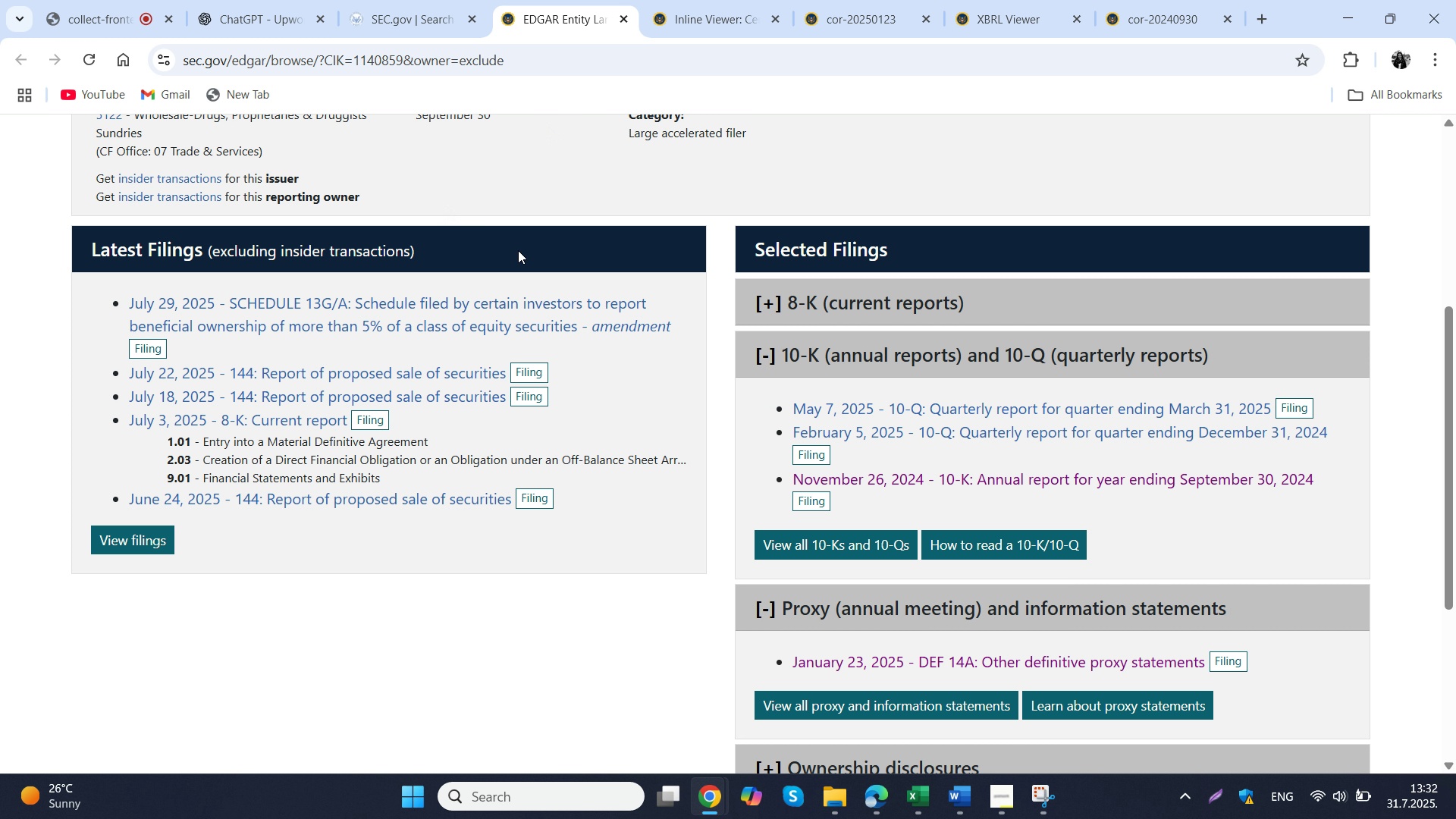 
scroll: coordinate [278, 275], scroll_direction: up, amount: 4.0
 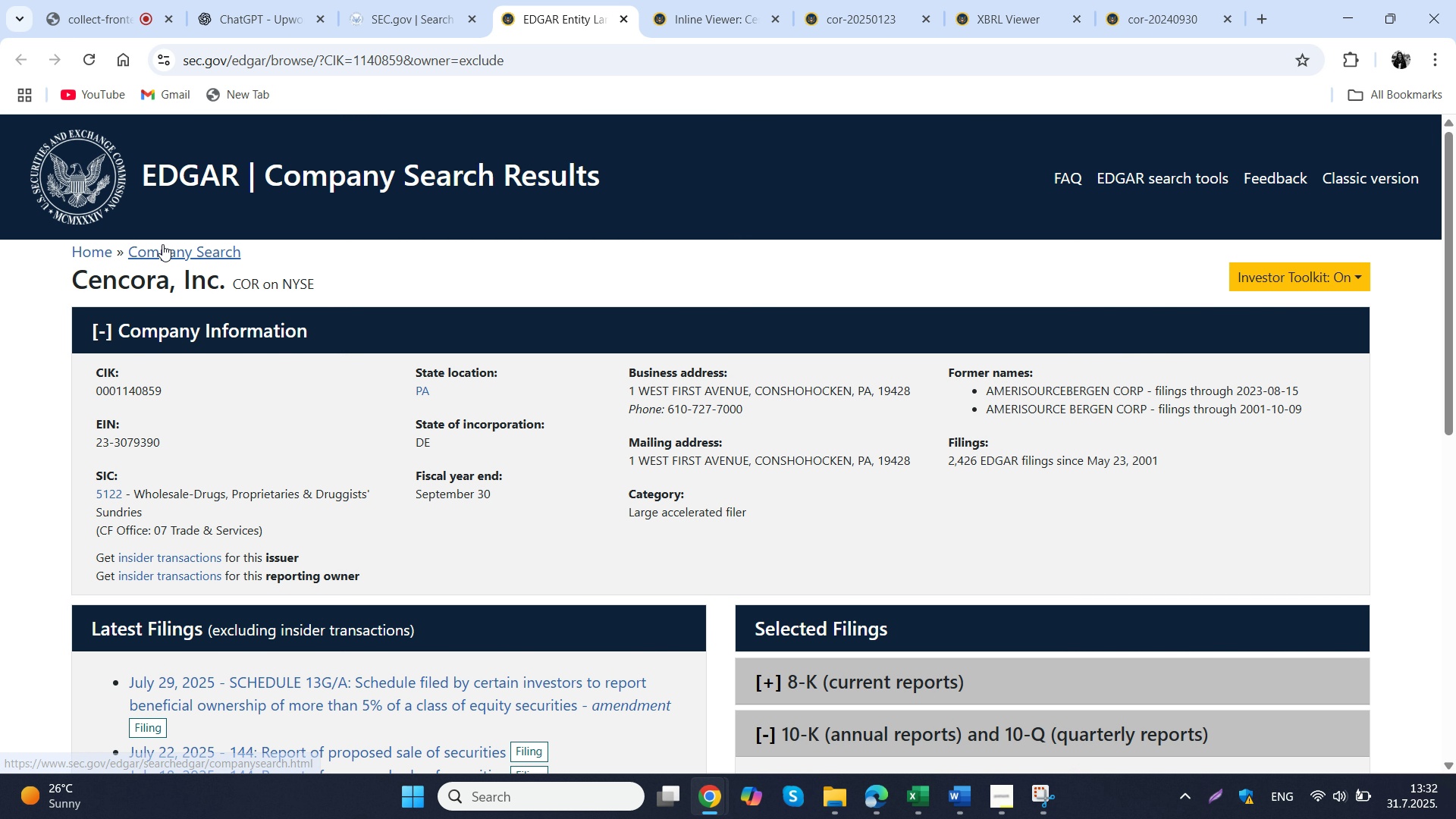 
left_click([162, 244])
 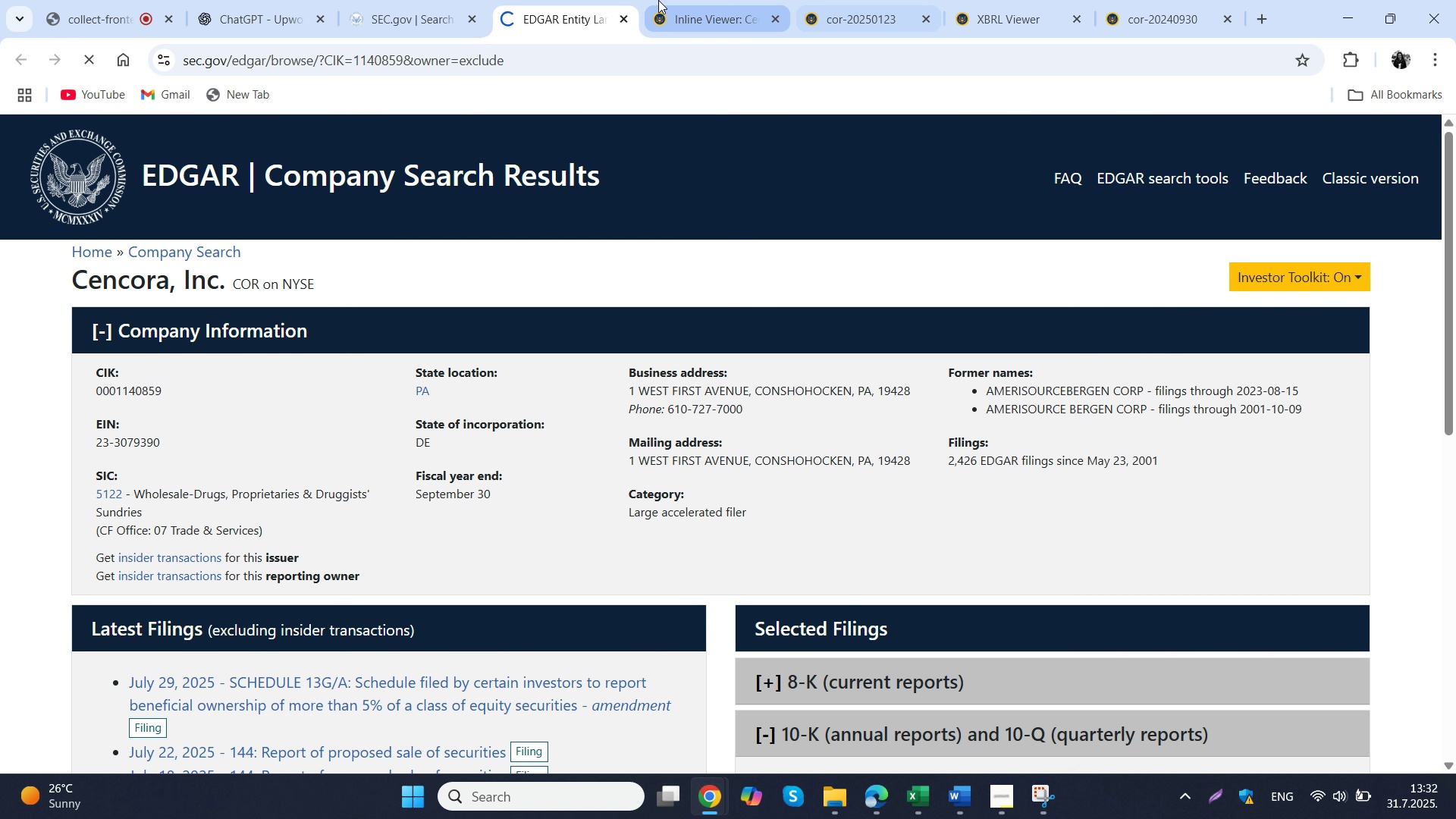 
middle_click([658, 0])
 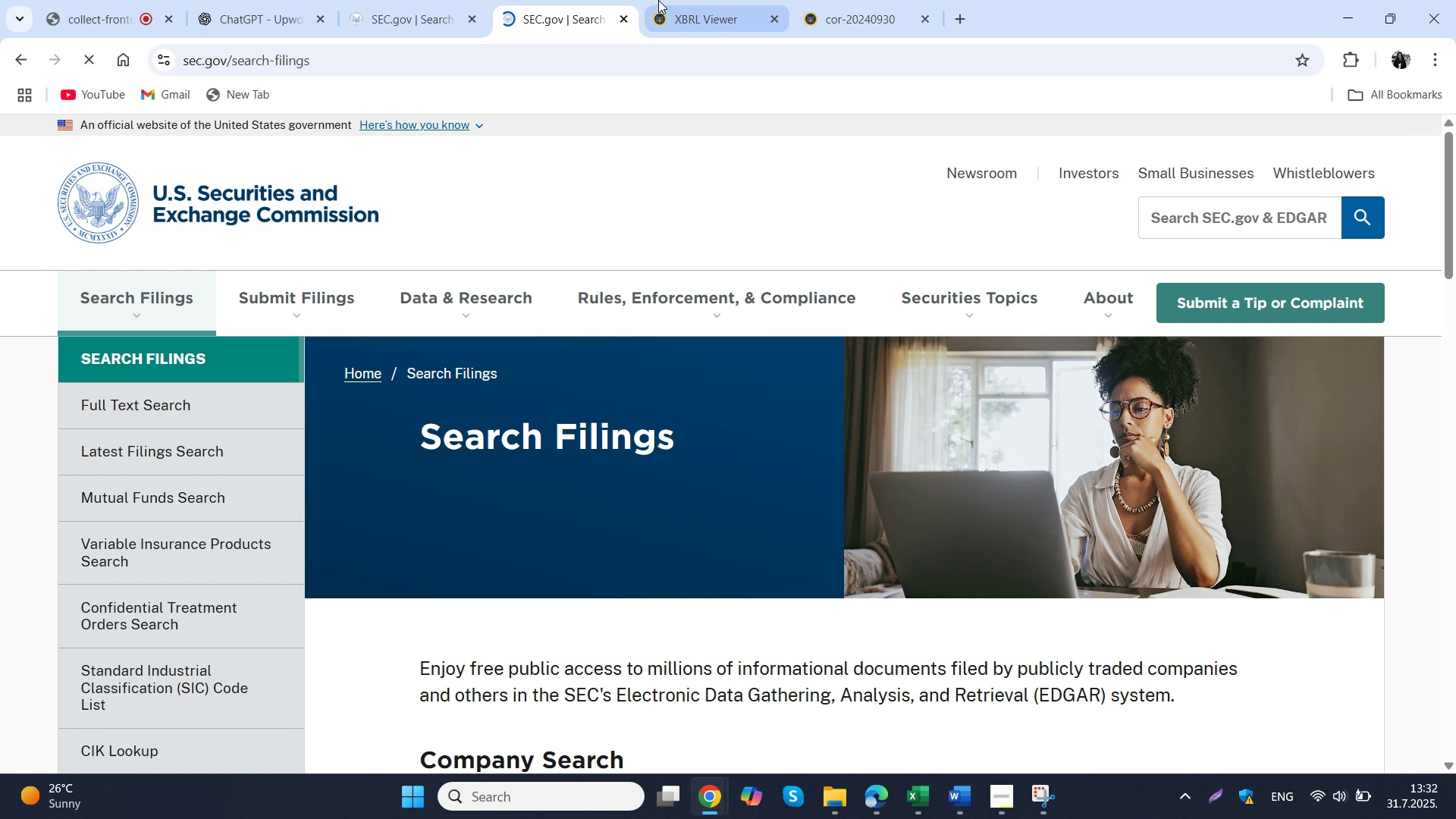 
double_click([658, 0])
 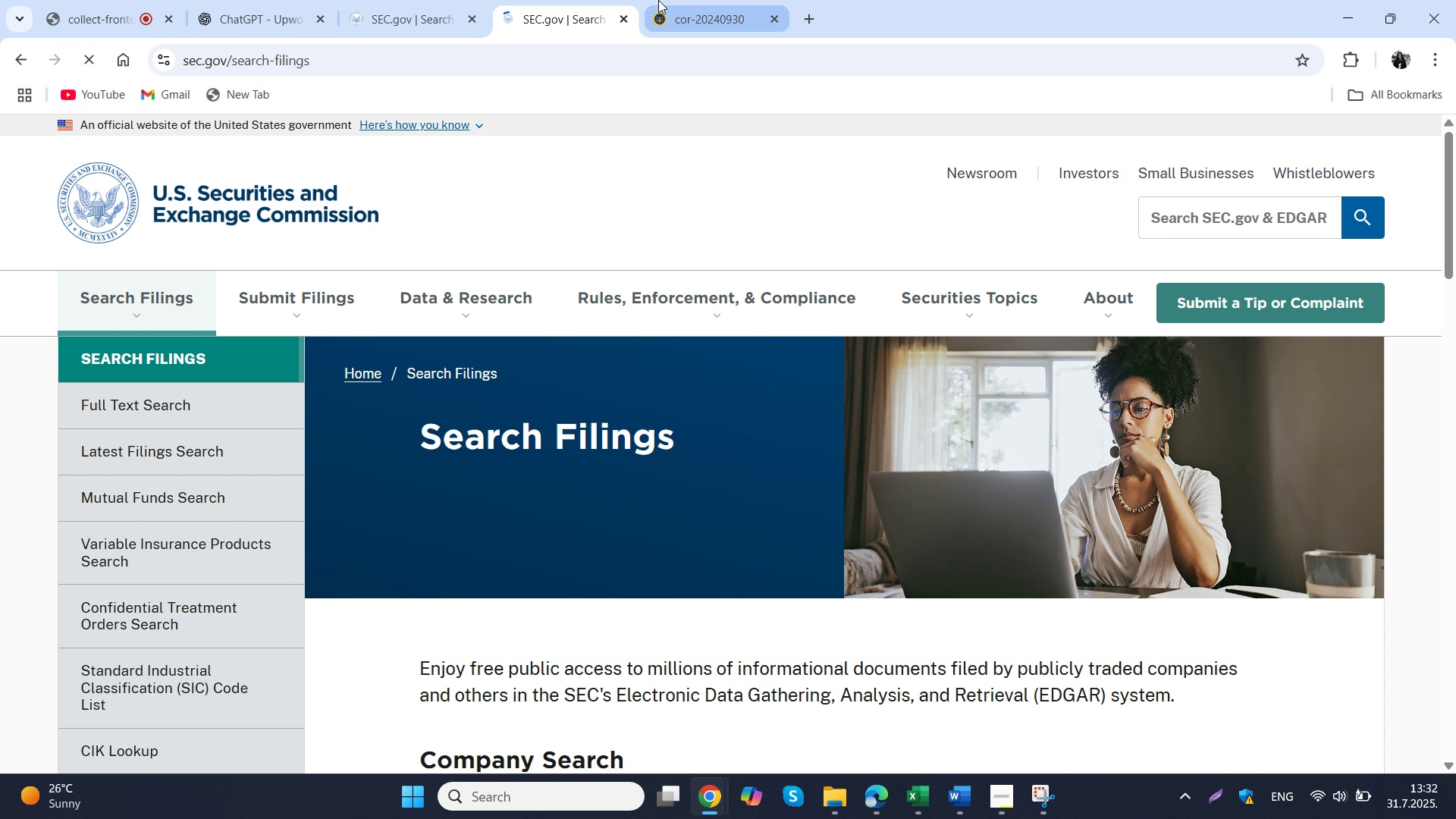 
triple_click([658, 0])
 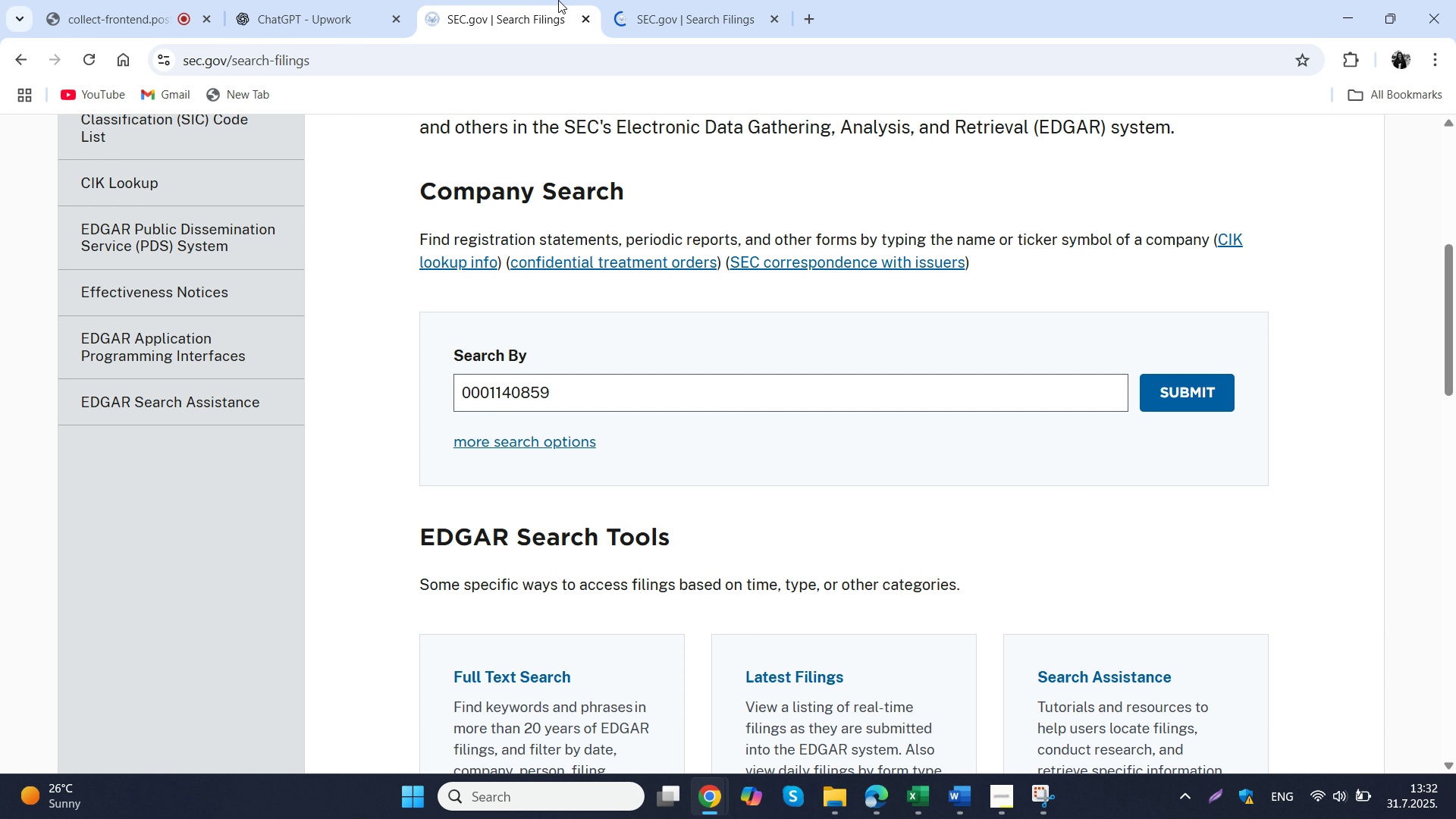 
left_click([558, 0])
 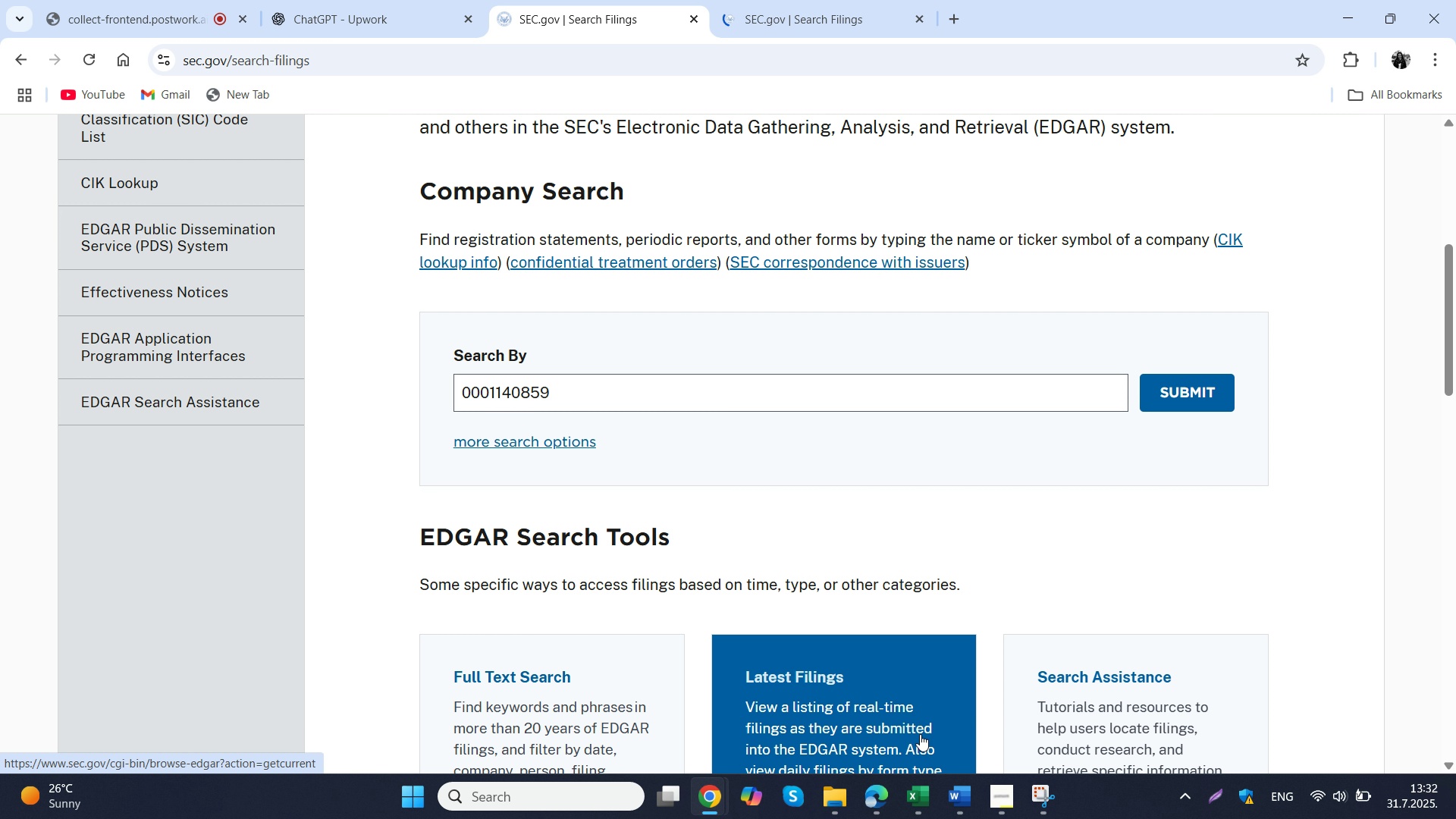 
left_click([955, 804])
 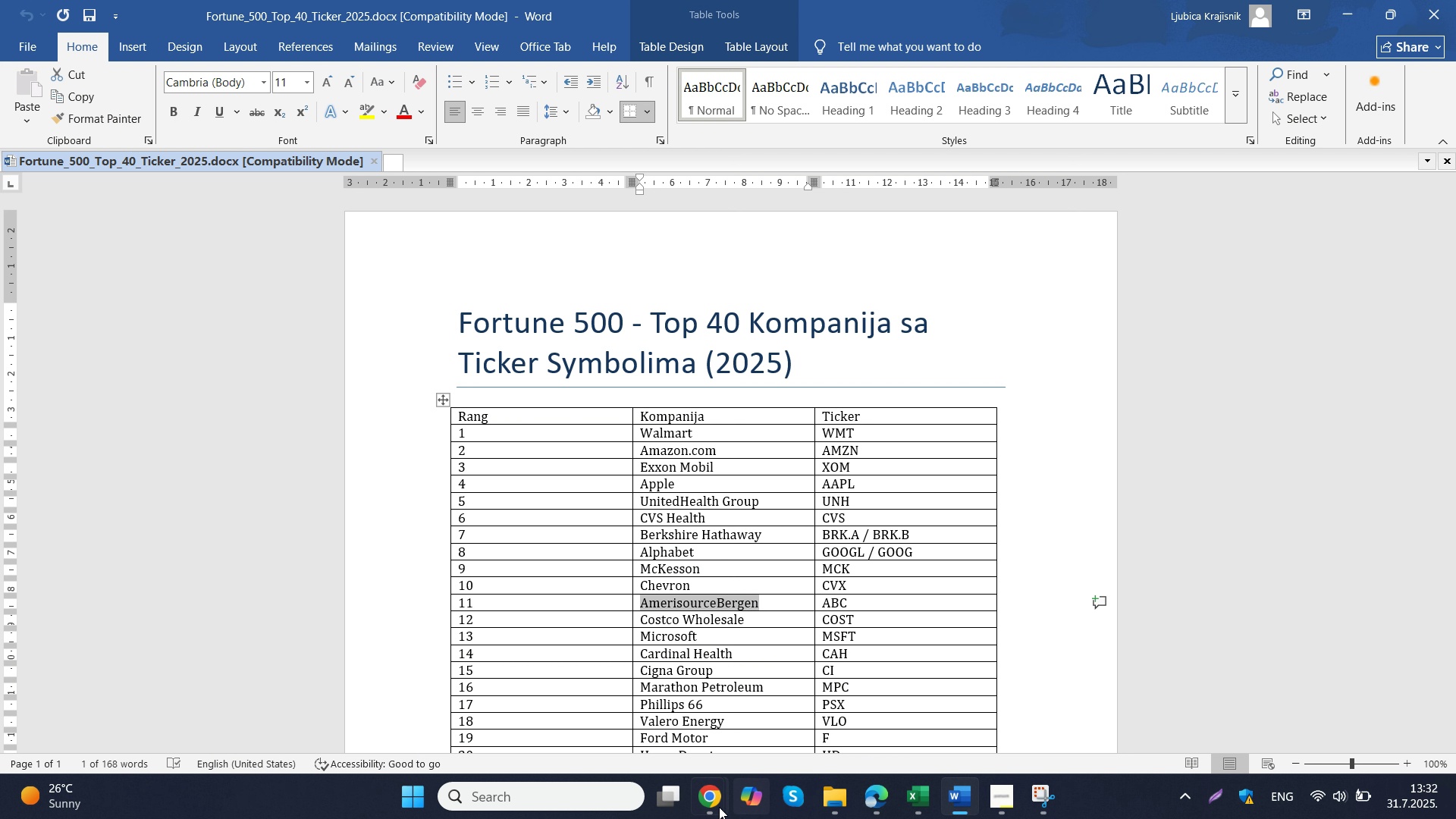 
left_click([648, 730])
 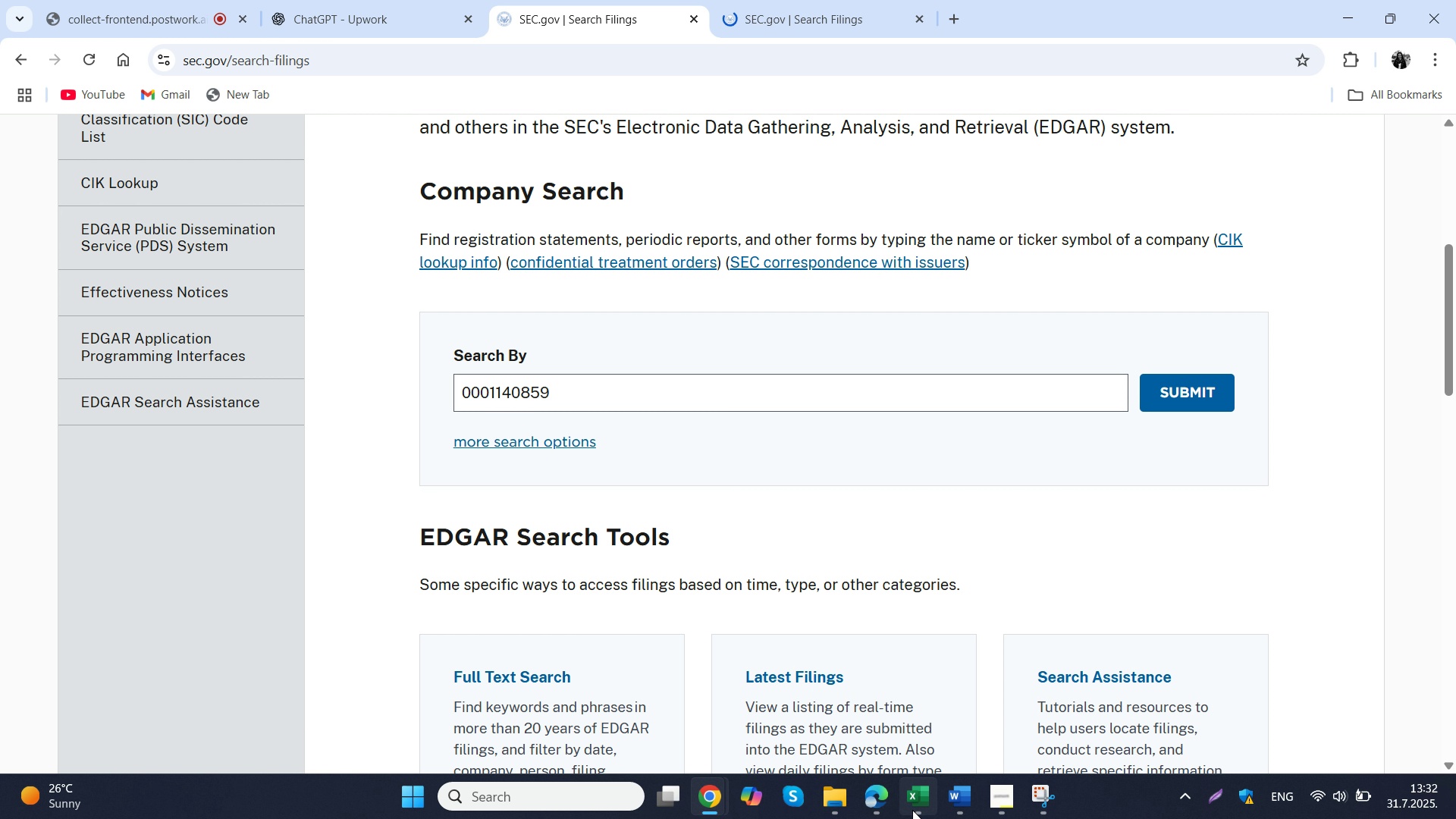 
left_click([912, 810])
 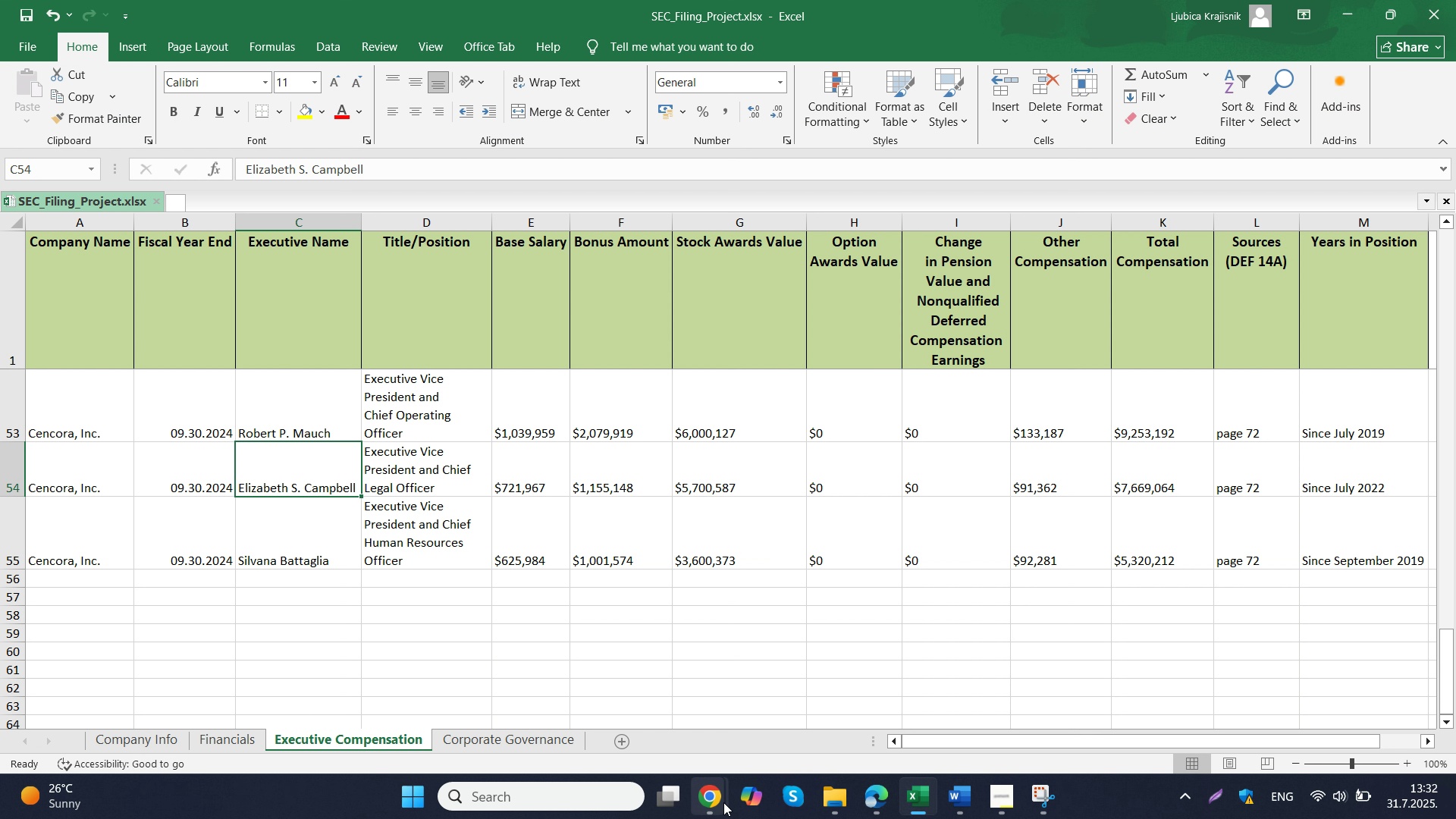 
left_click([959, 801])
 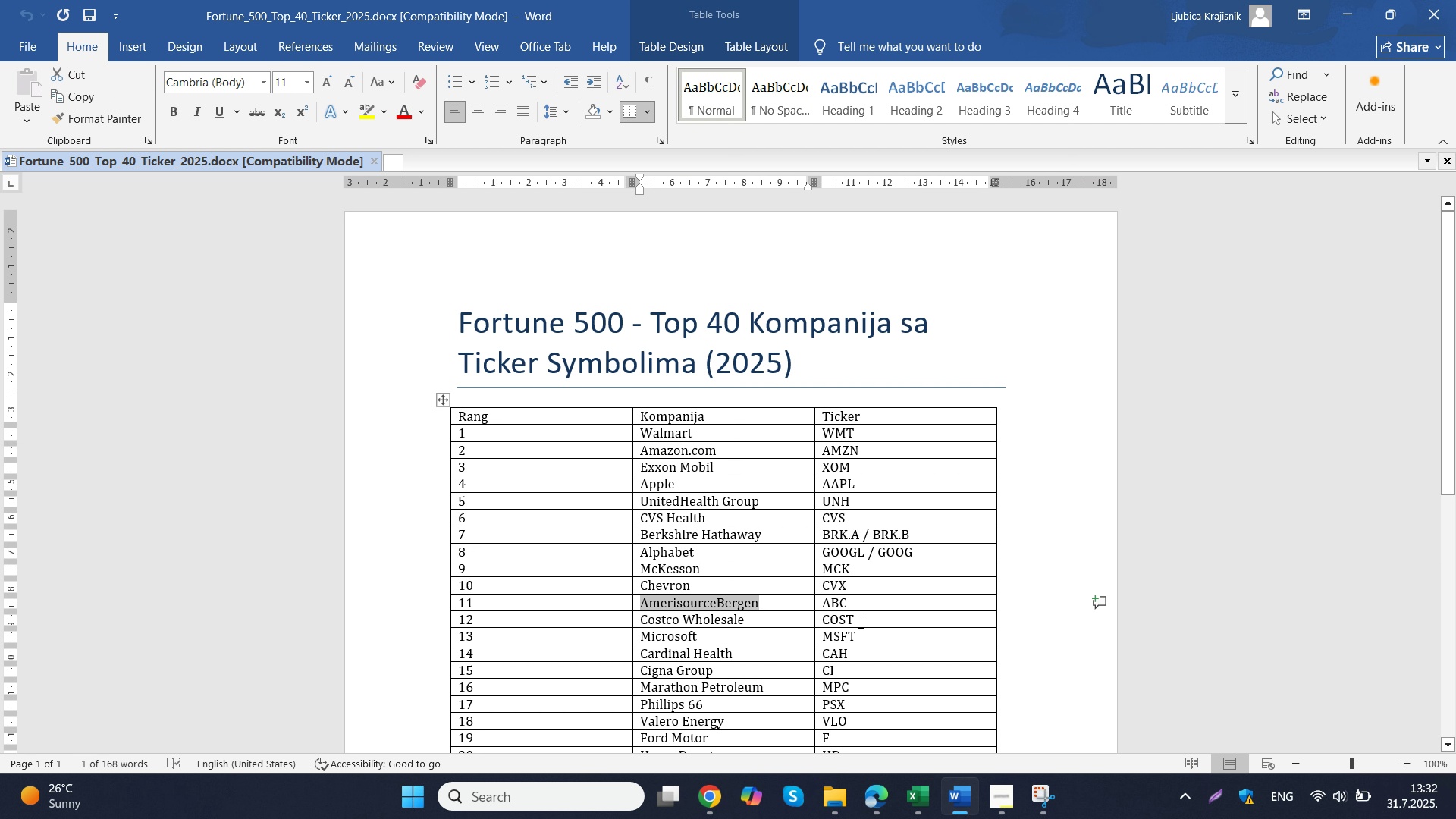 
left_click([861, 622])
 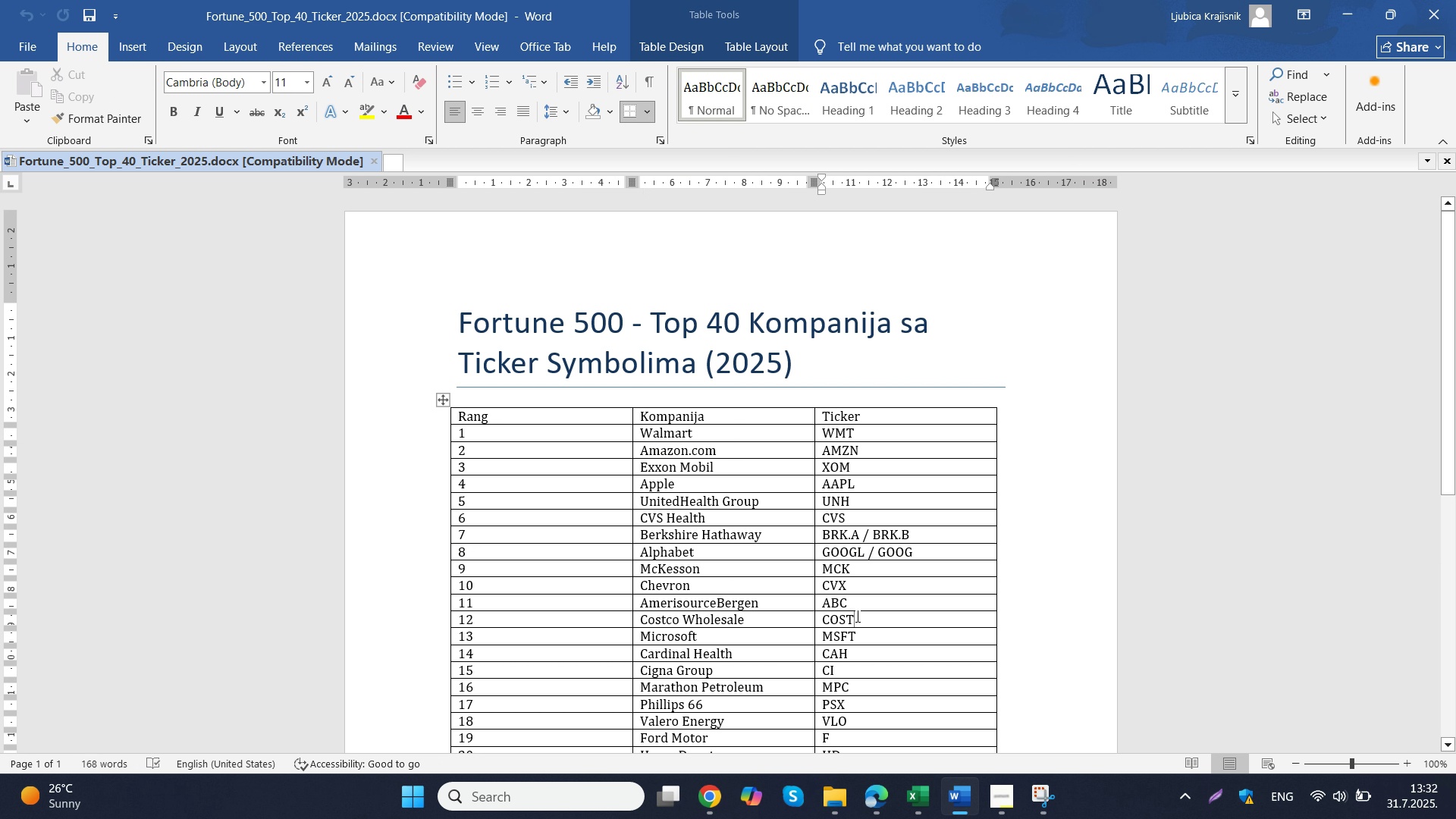 
left_click_drag(start_coordinate=[856, 616], to_coordinate=[821, 620])
 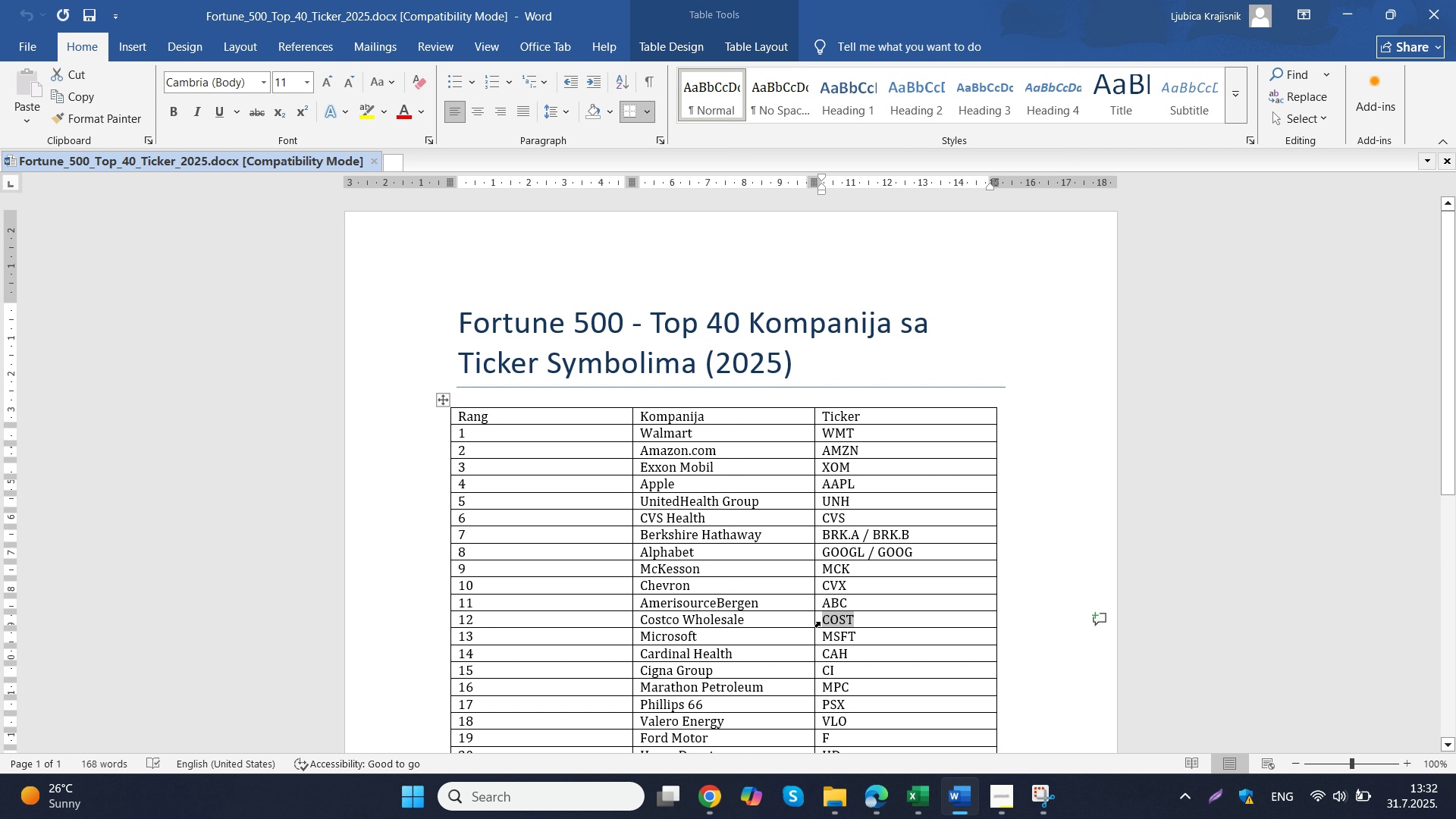 
key(Control+C)
 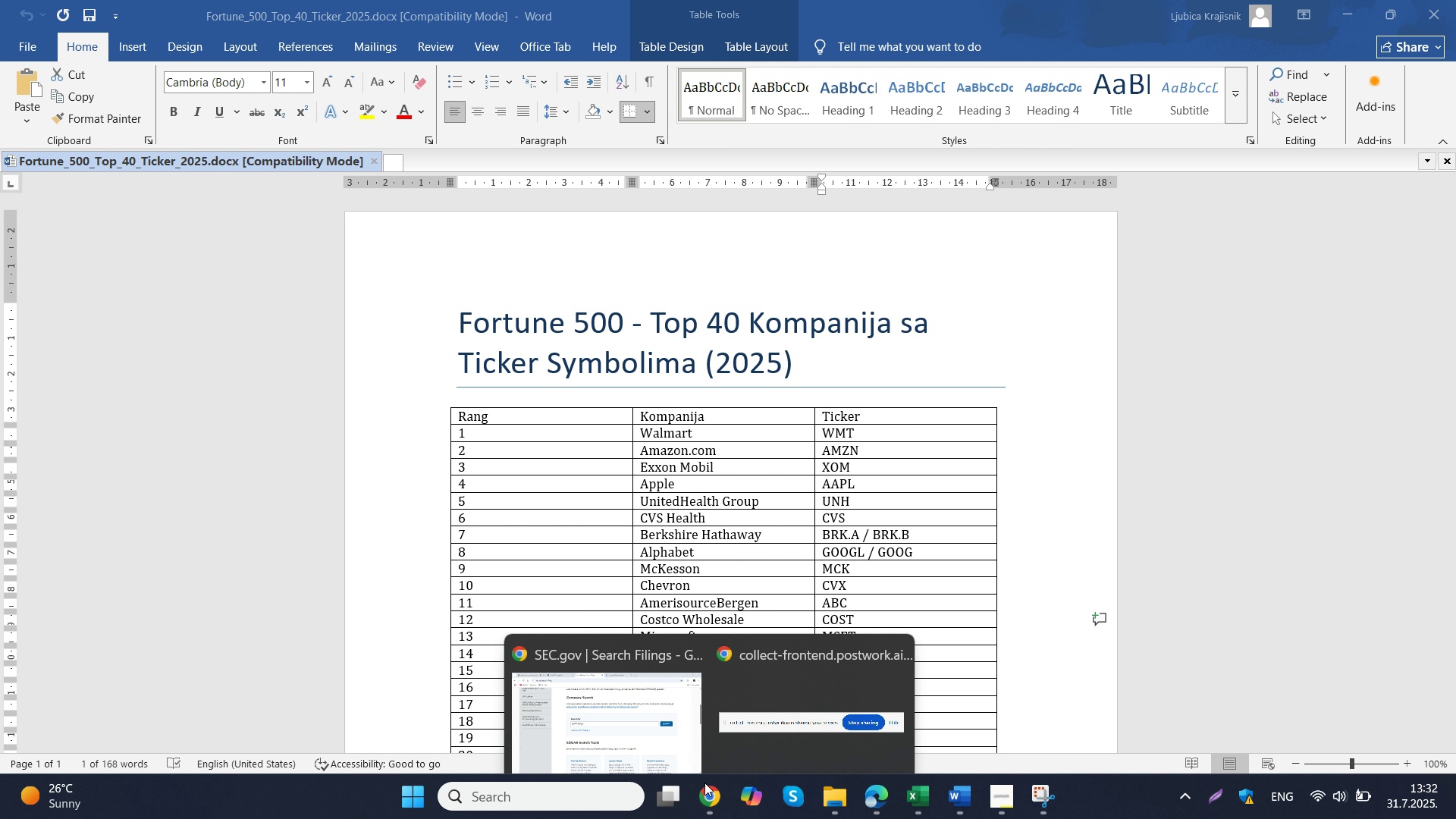 
double_click([635, 703])
 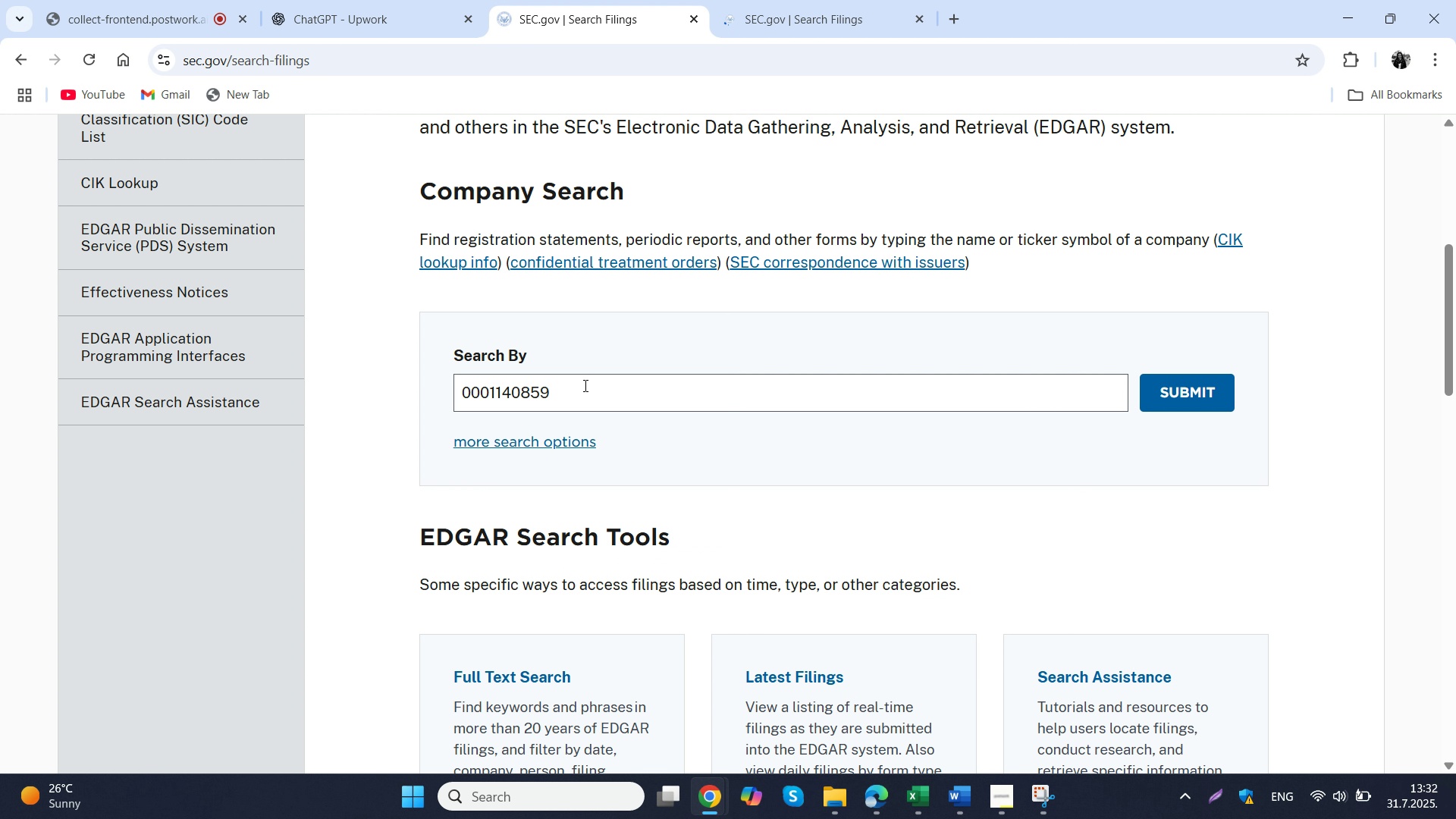 
left_click_drag(start_coordinate=[566, 392], to_coordinate=[406, 378])
 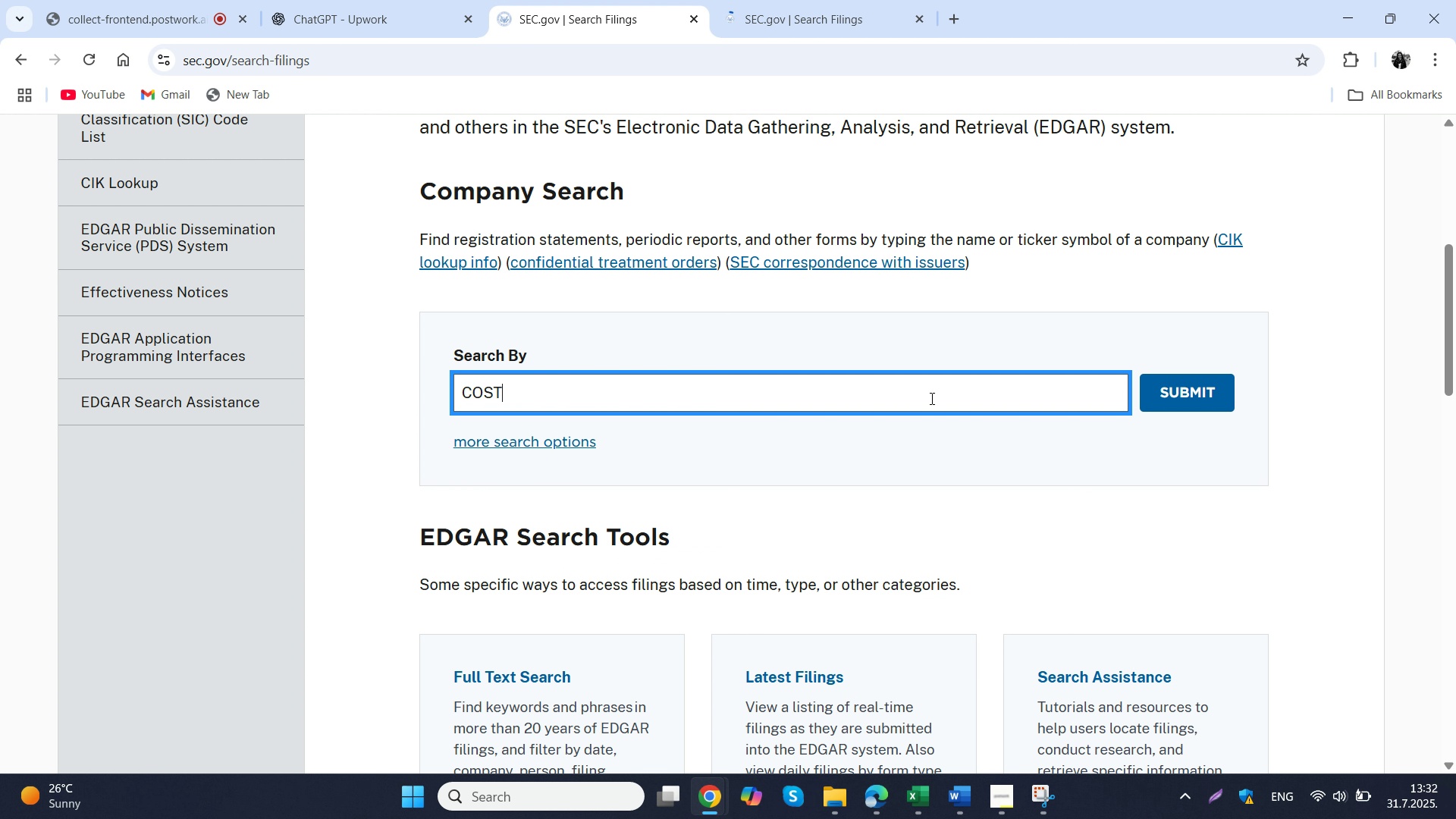 
key(Control+V)
 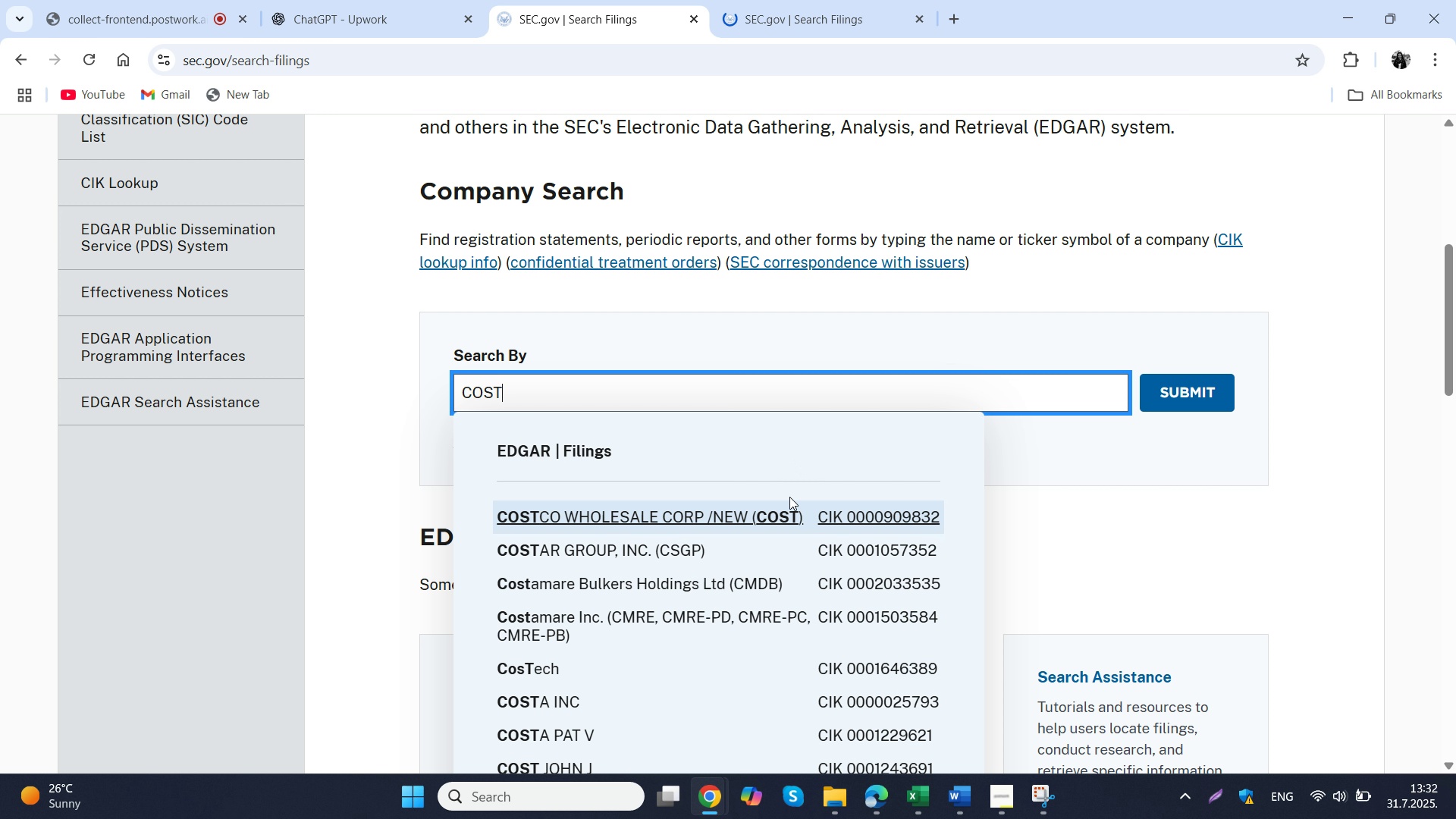 
left_click([764, 515])
 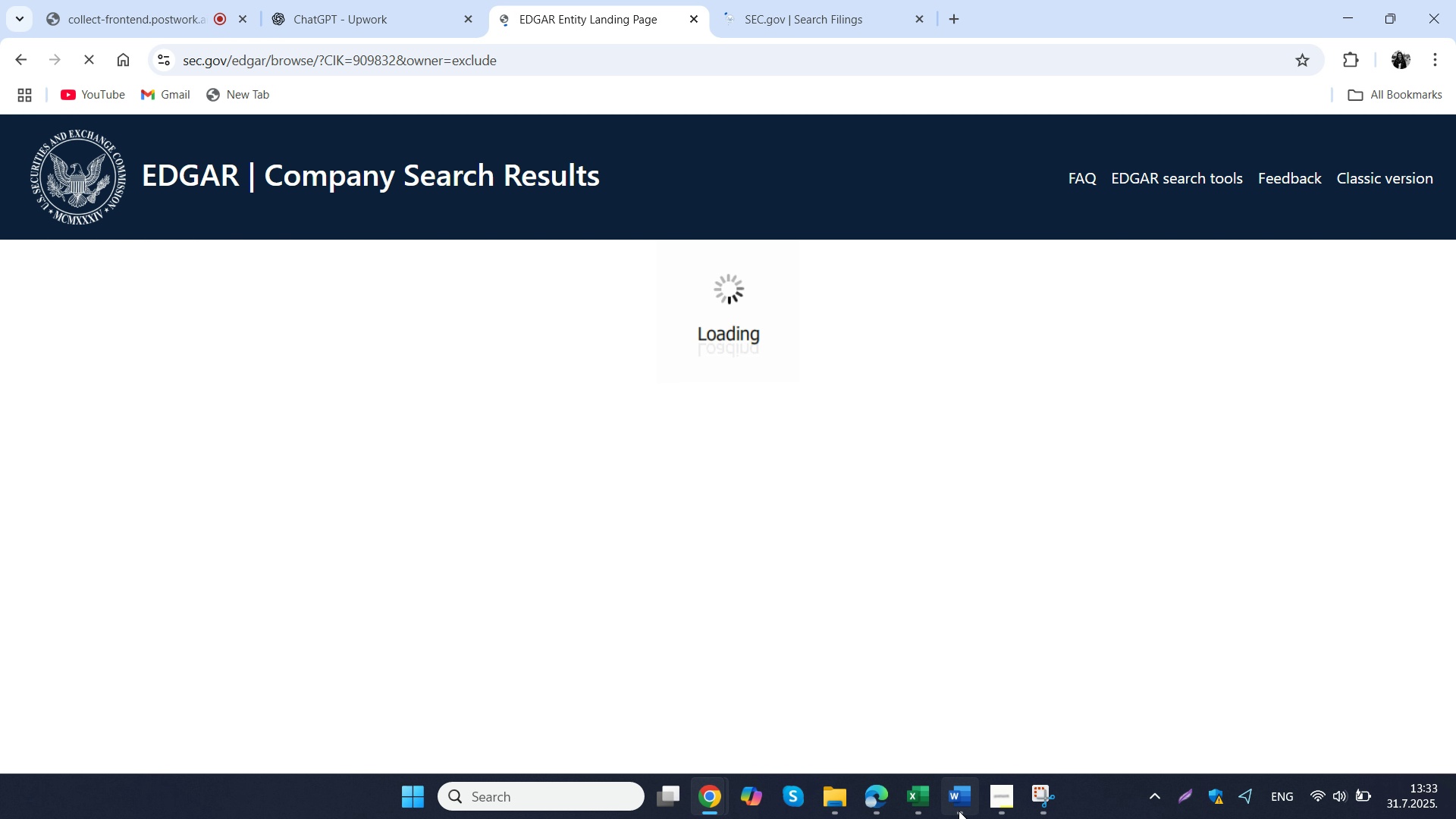 
mouse_move([949, 696])
 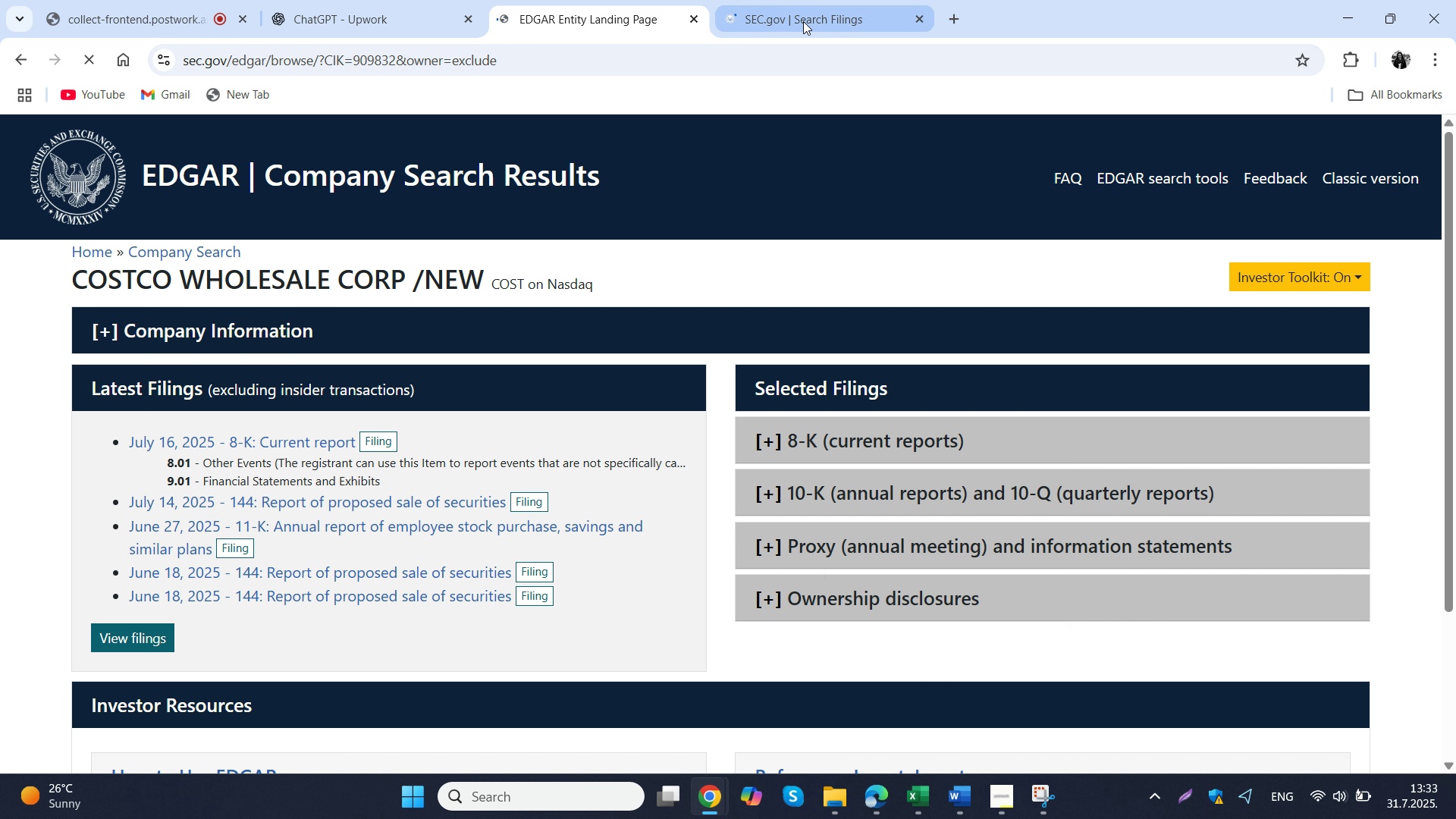 
middle_click([803, 21])
 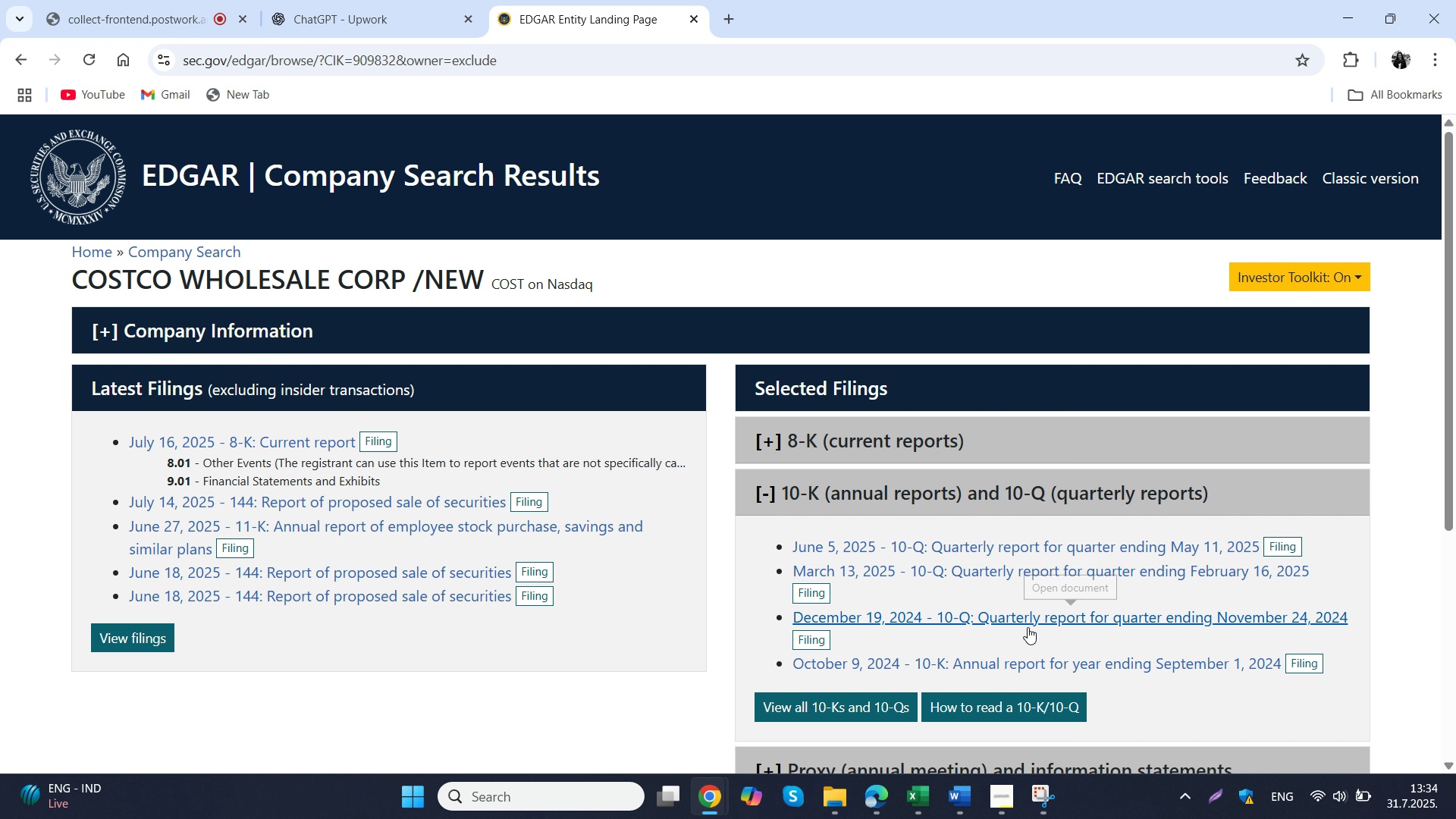 
wait(68.0)
 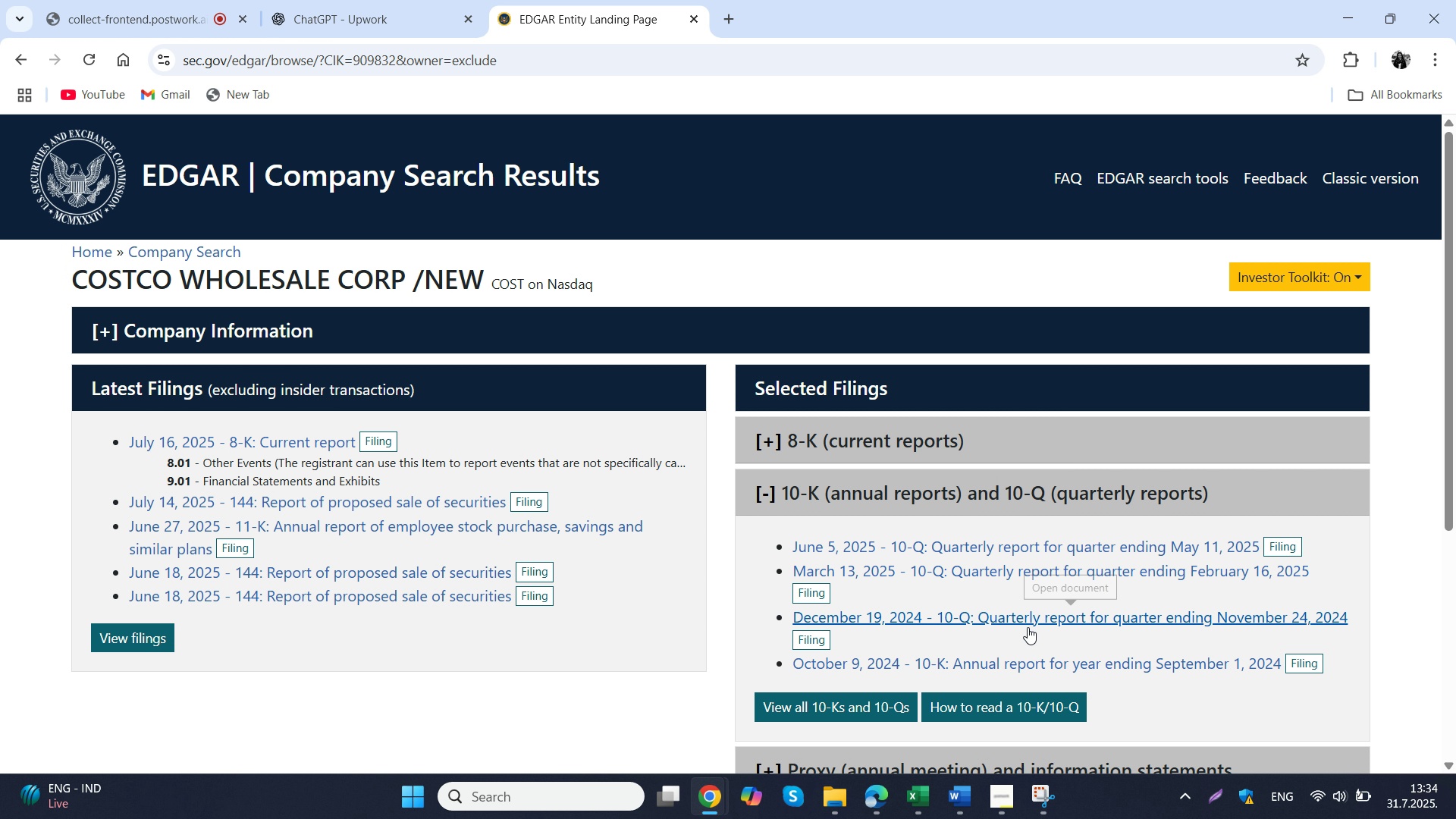 
left_click([1005, 509])
 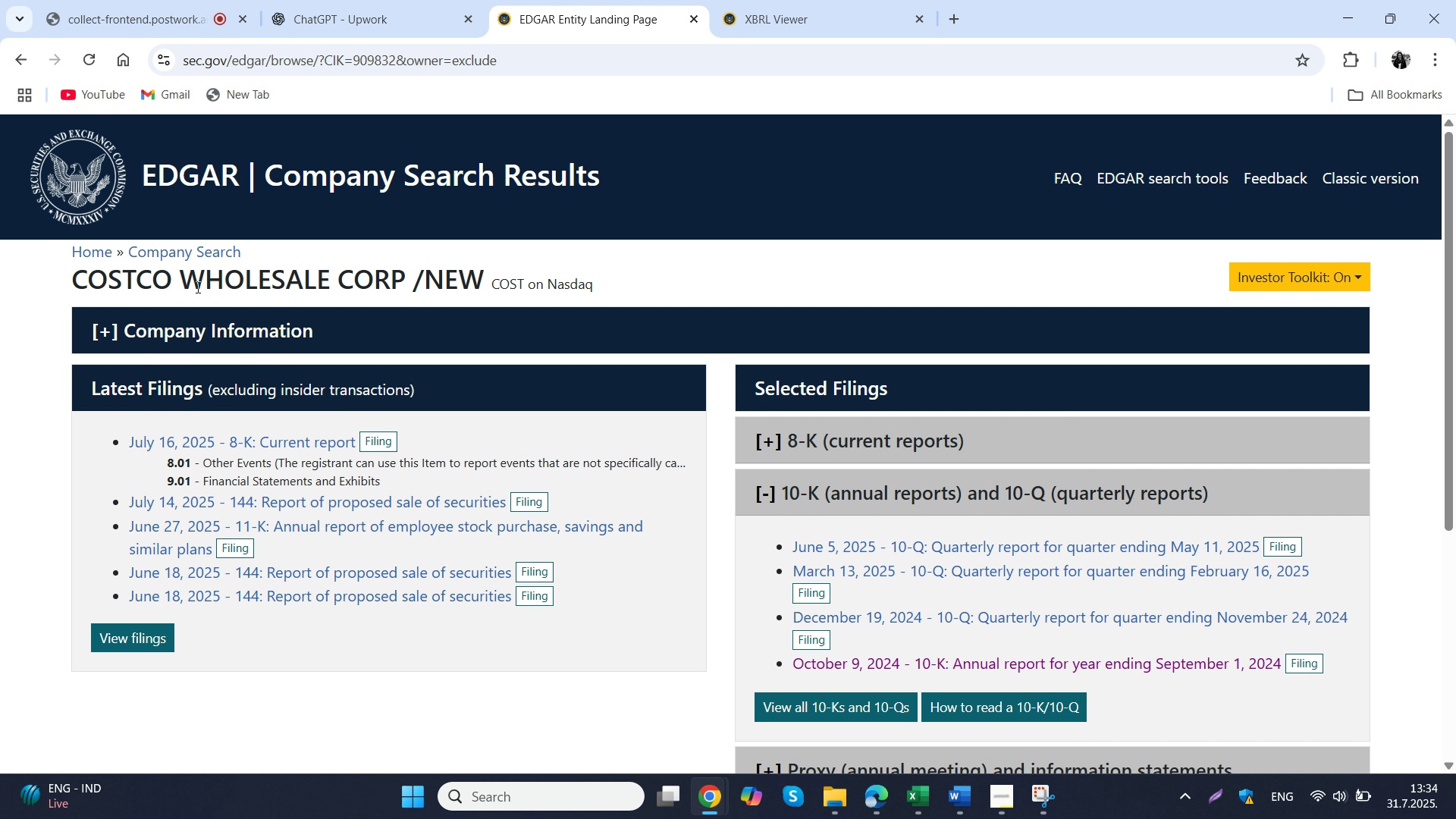 
wait(5.34)
 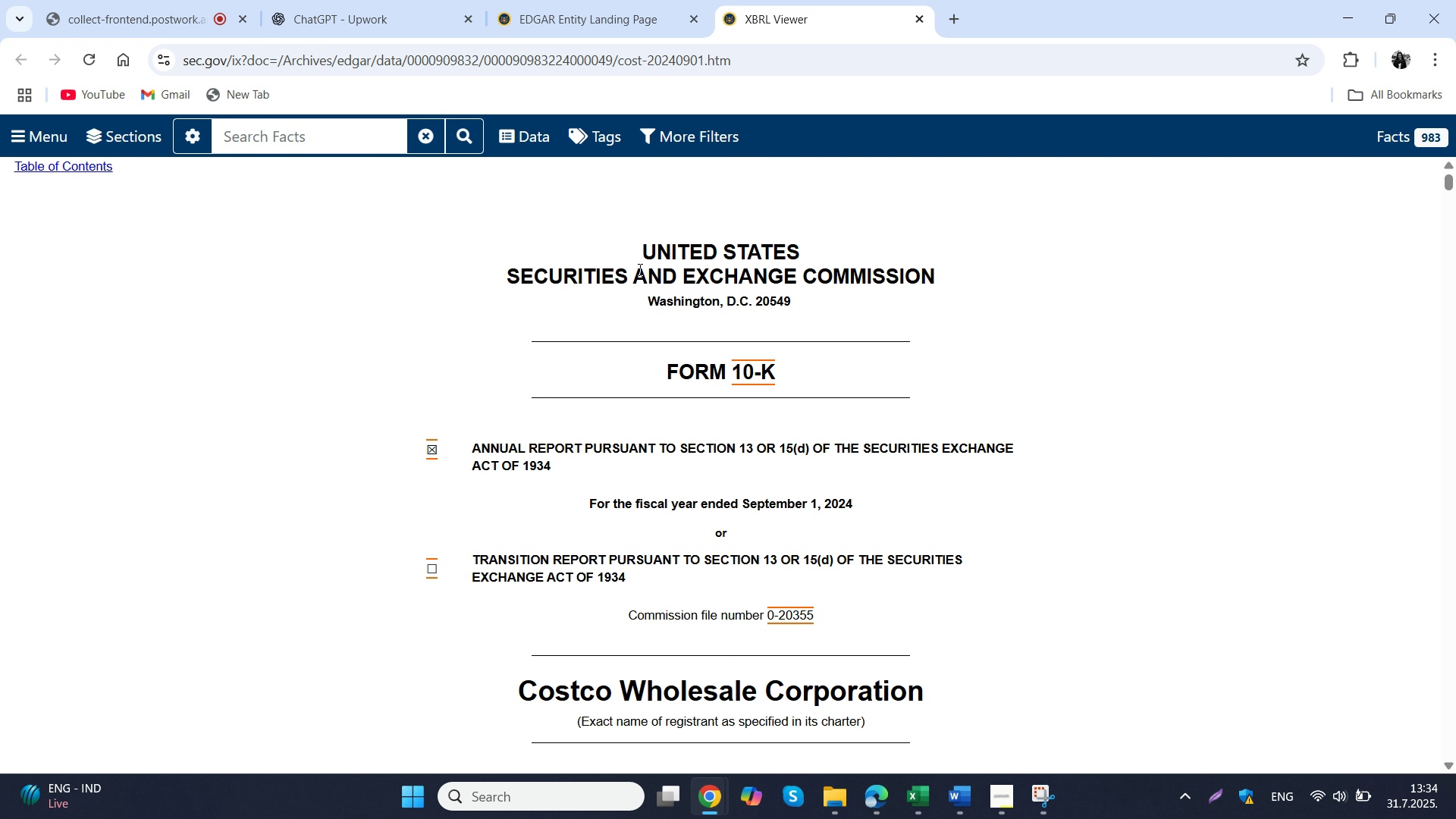 
left_click([1003, 667])
 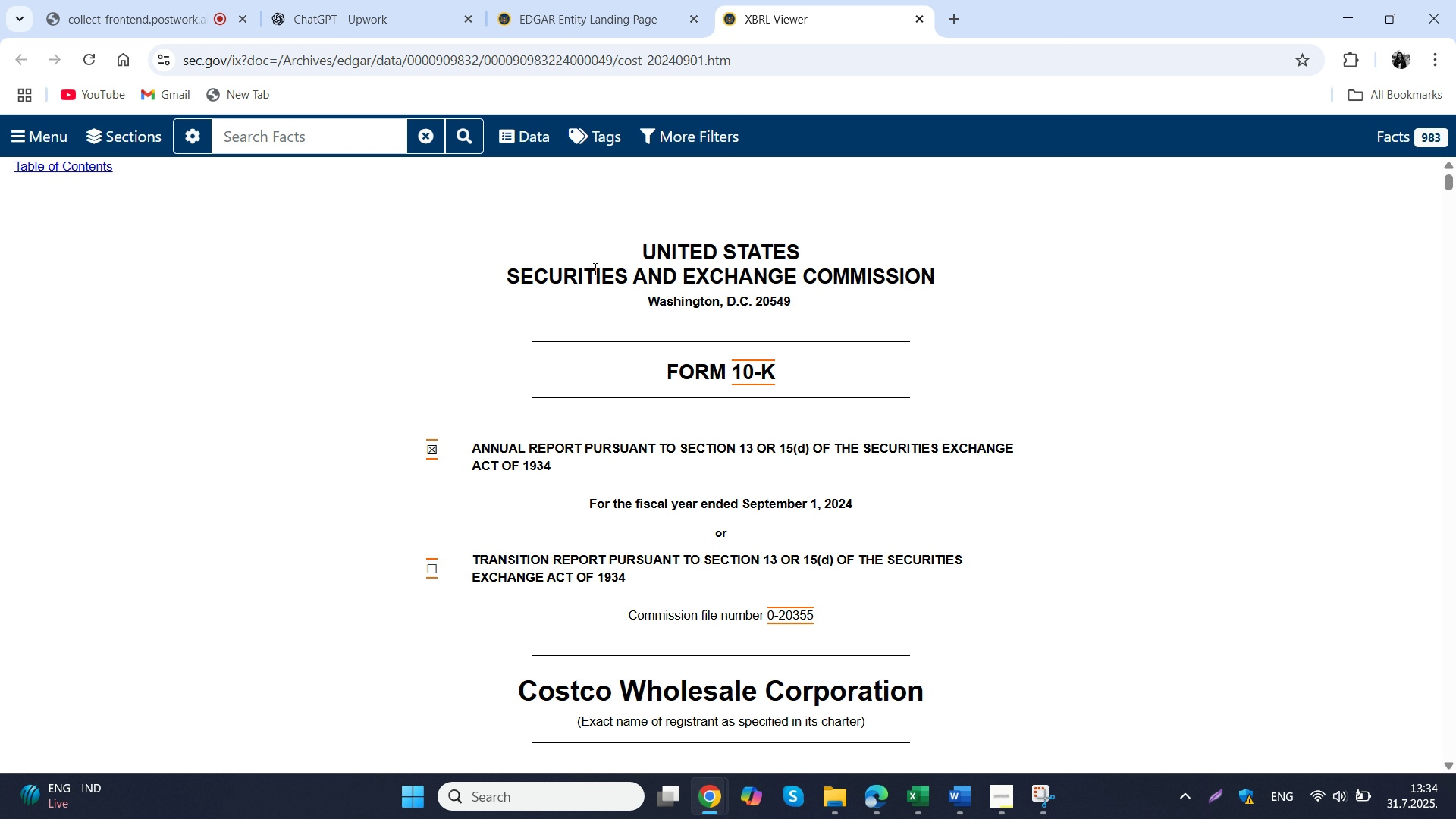 
left_click([595, 0])
 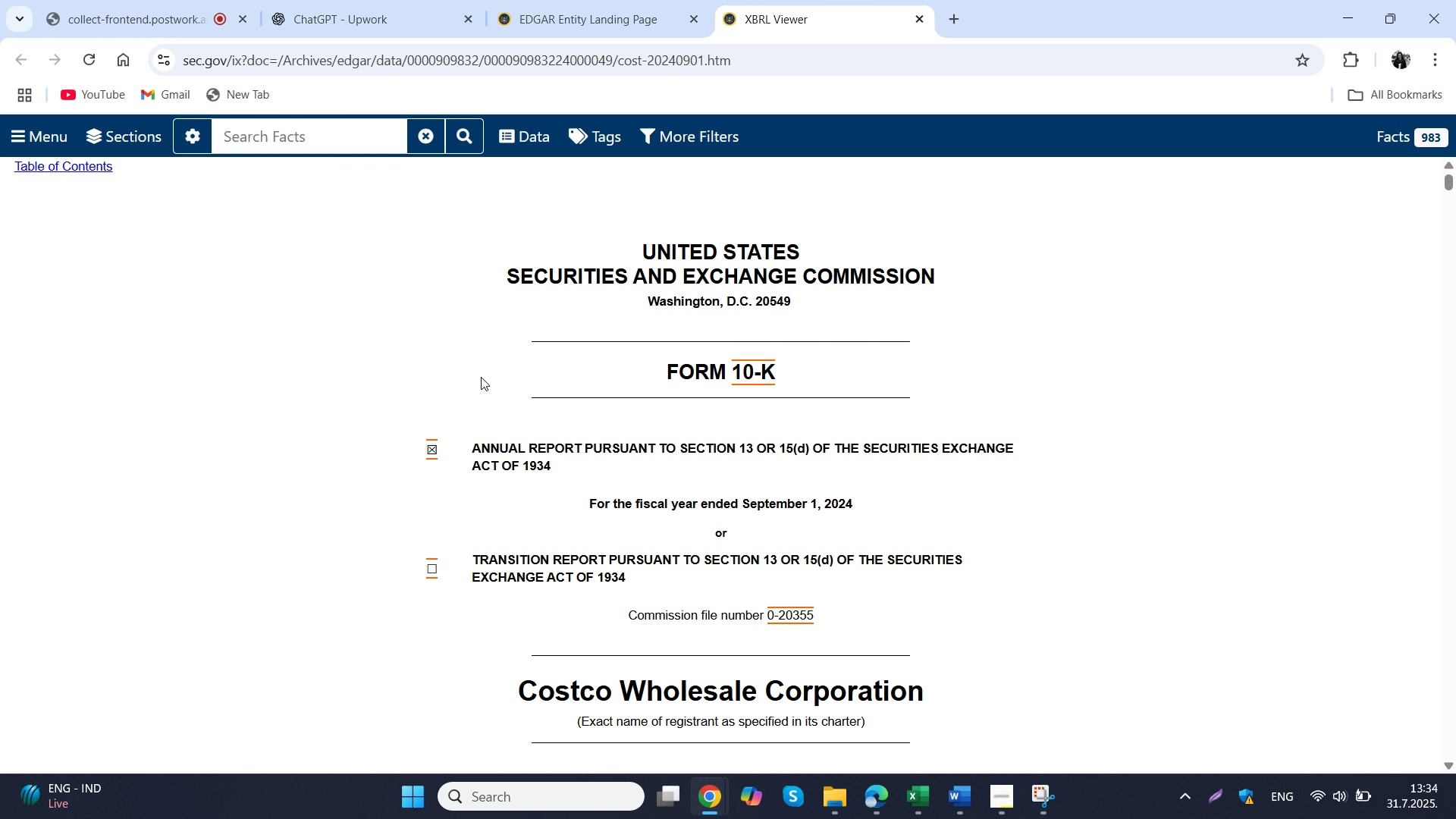 
right_click([398, 375])
 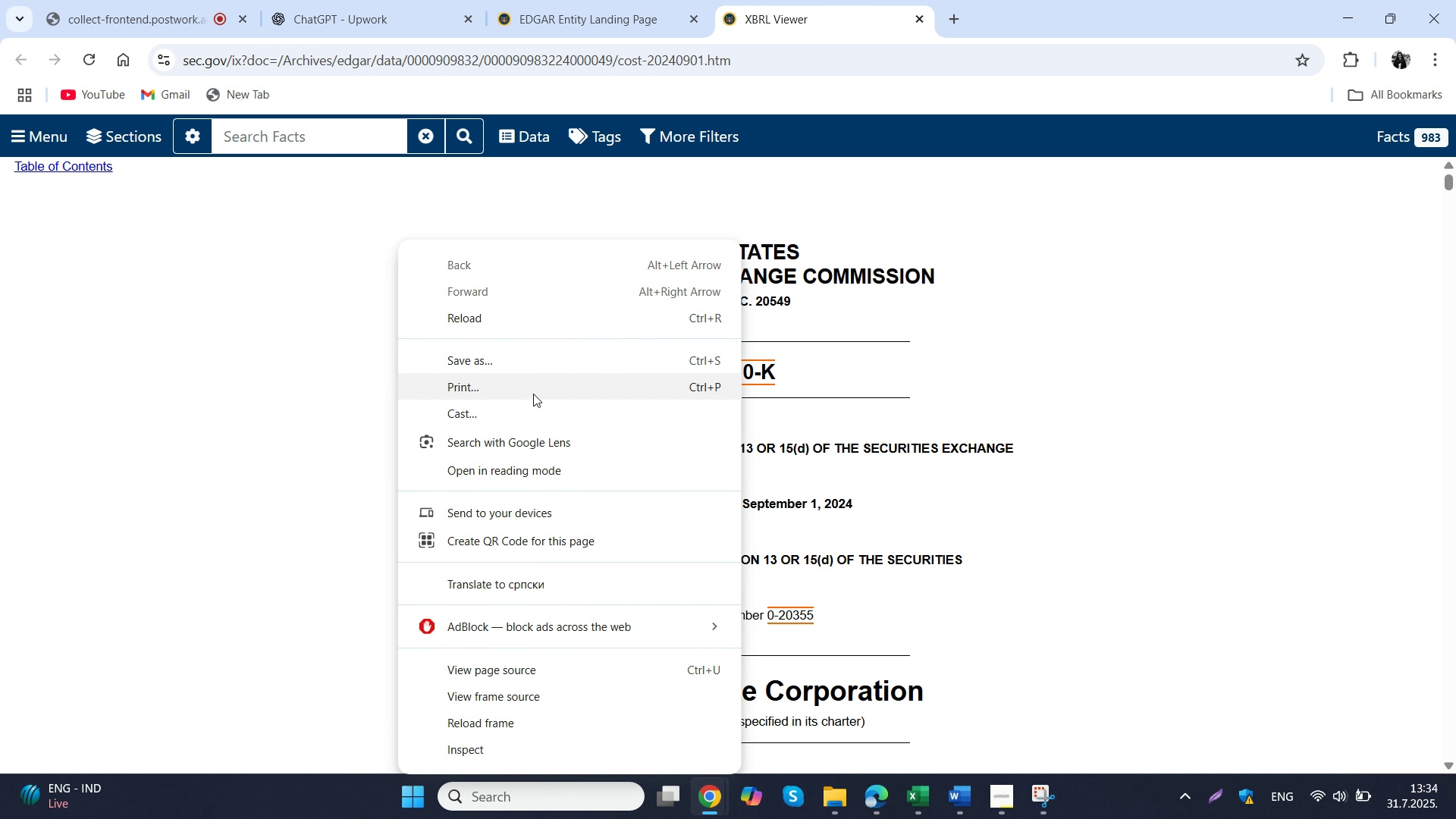 
mouse_move([526, 364])
 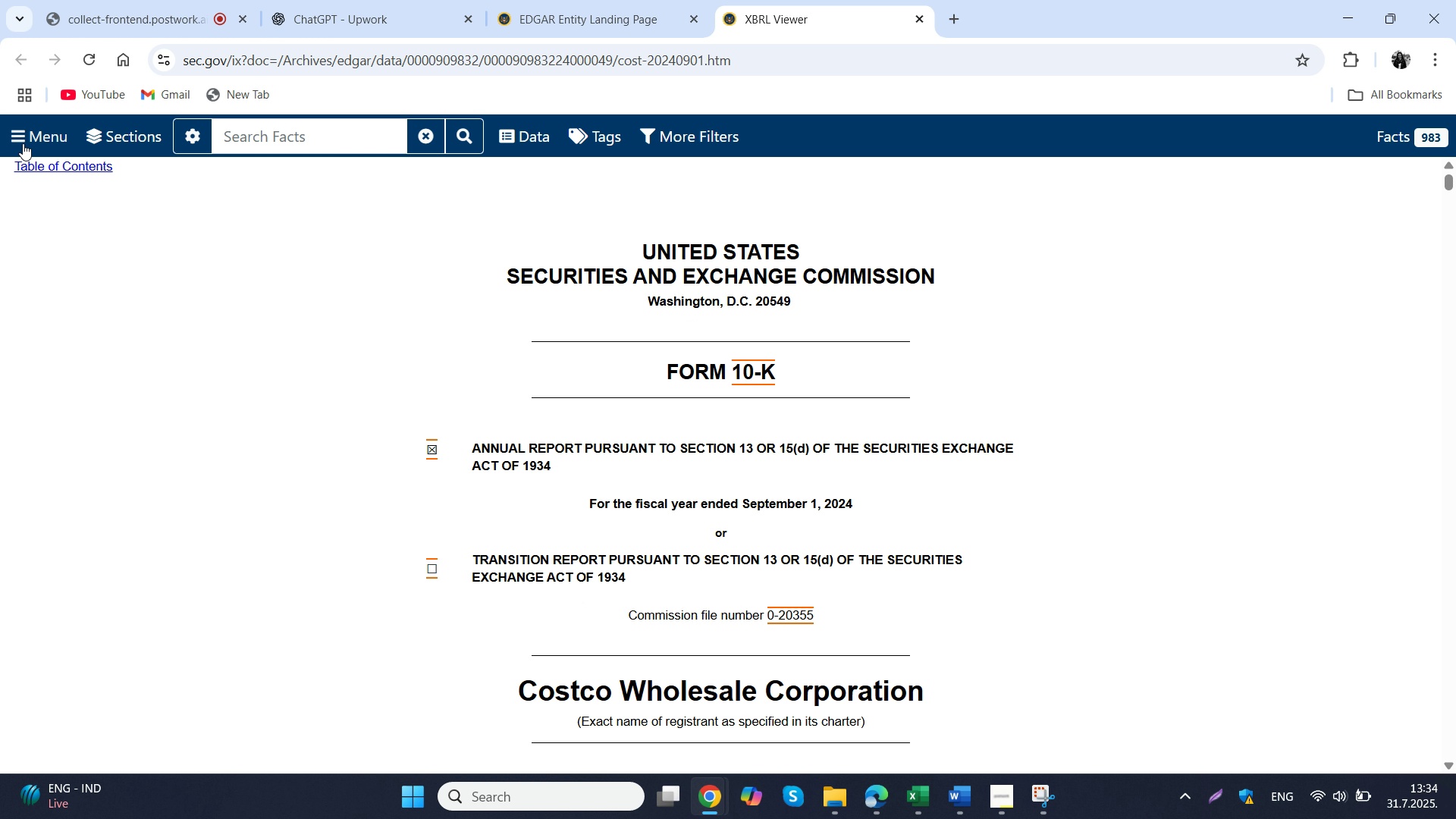 
left_click([23, 143])
 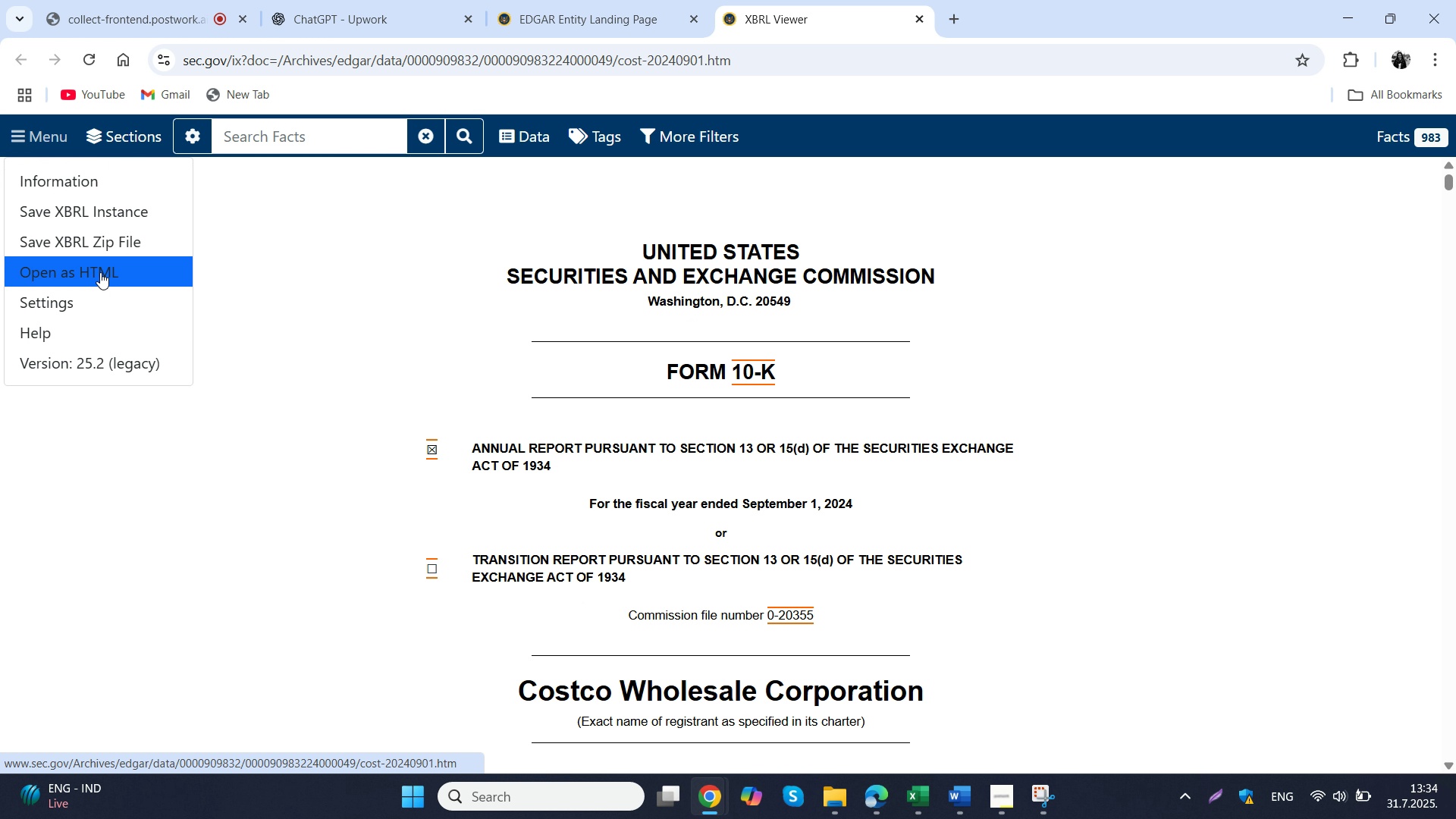 
left_click([100, 272])
 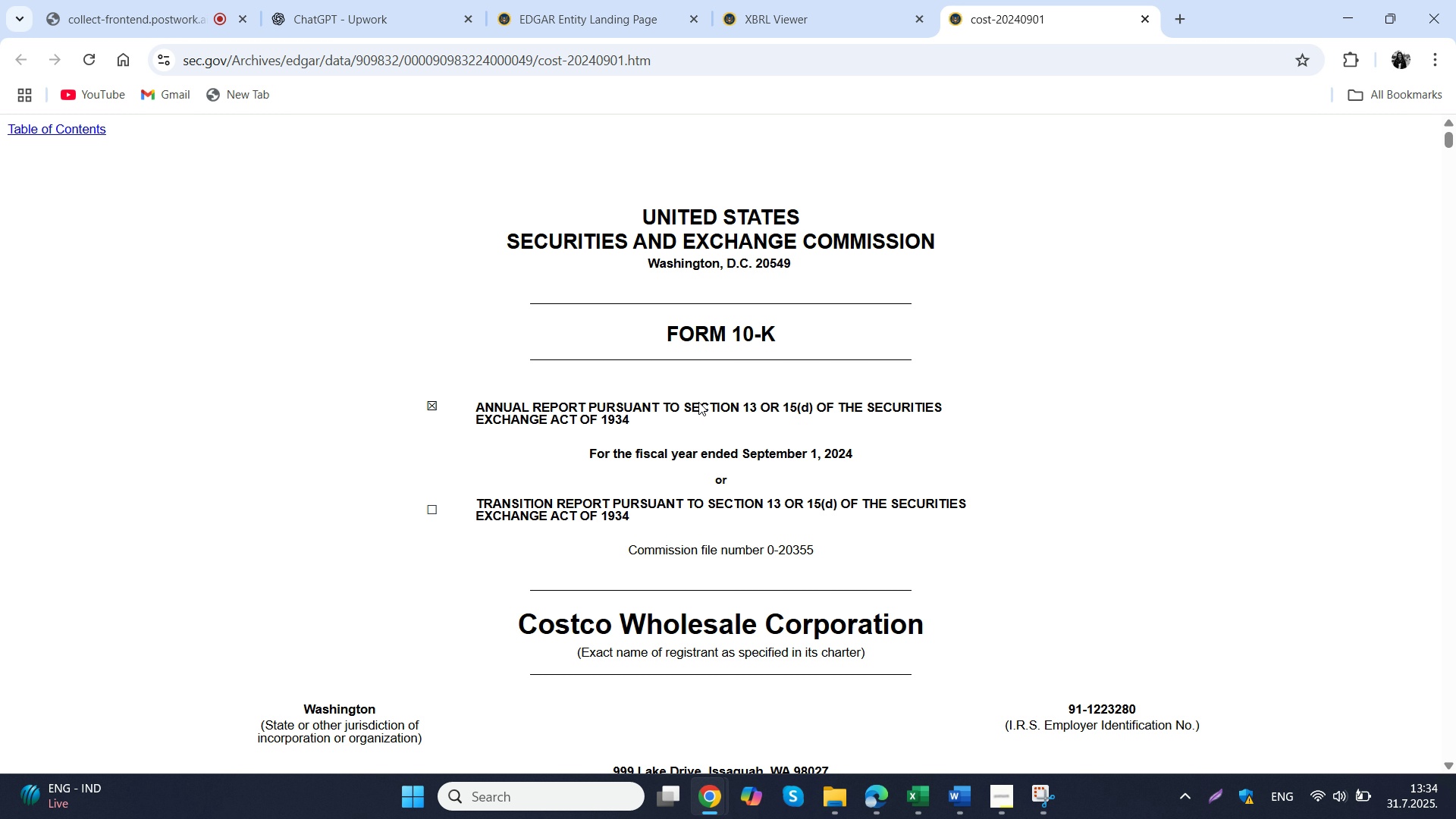 
wait(6.66)
 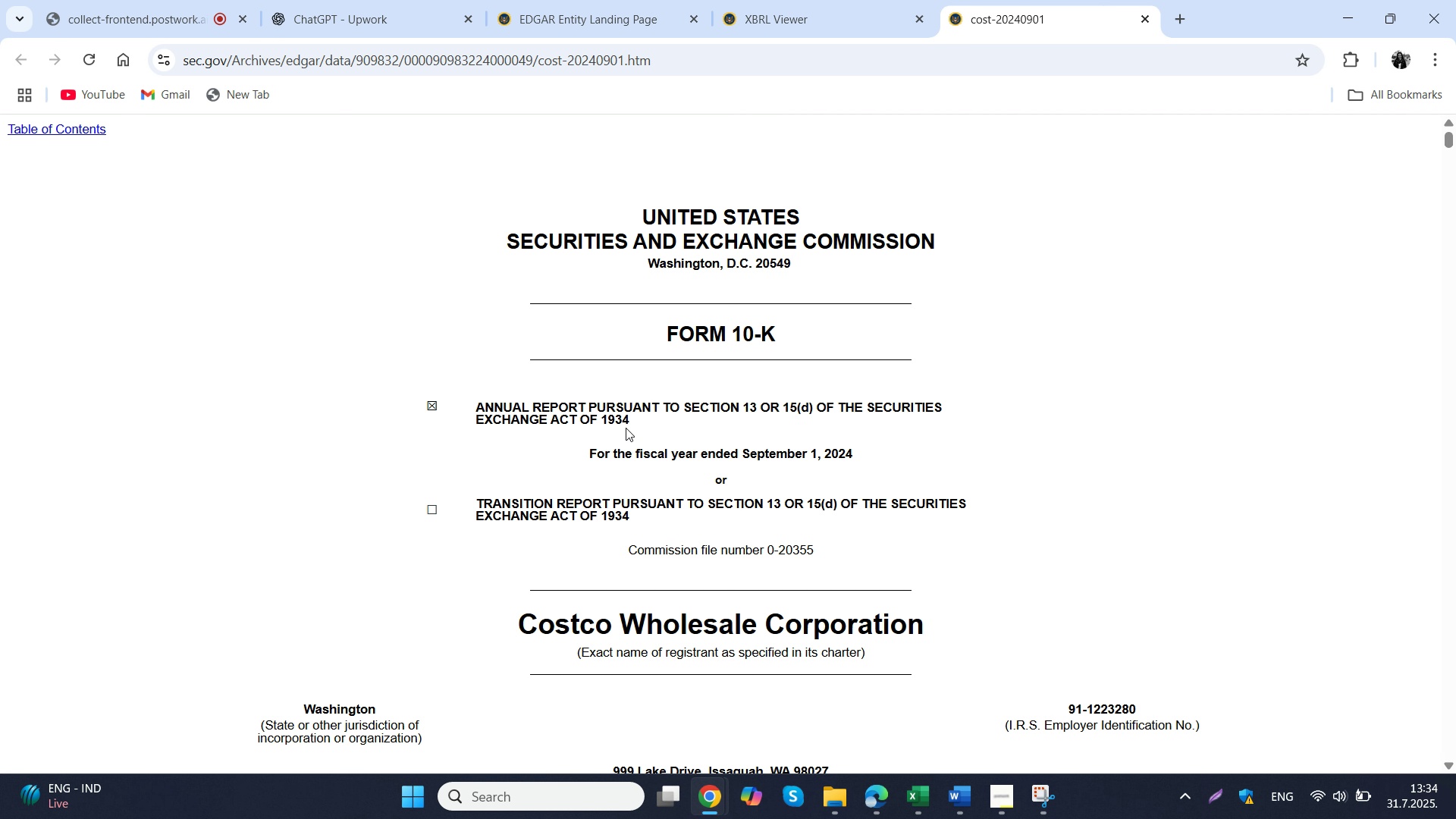 
left_click_drag(start_coordinate=[521, 623], to_coordinate=[942, 621])
 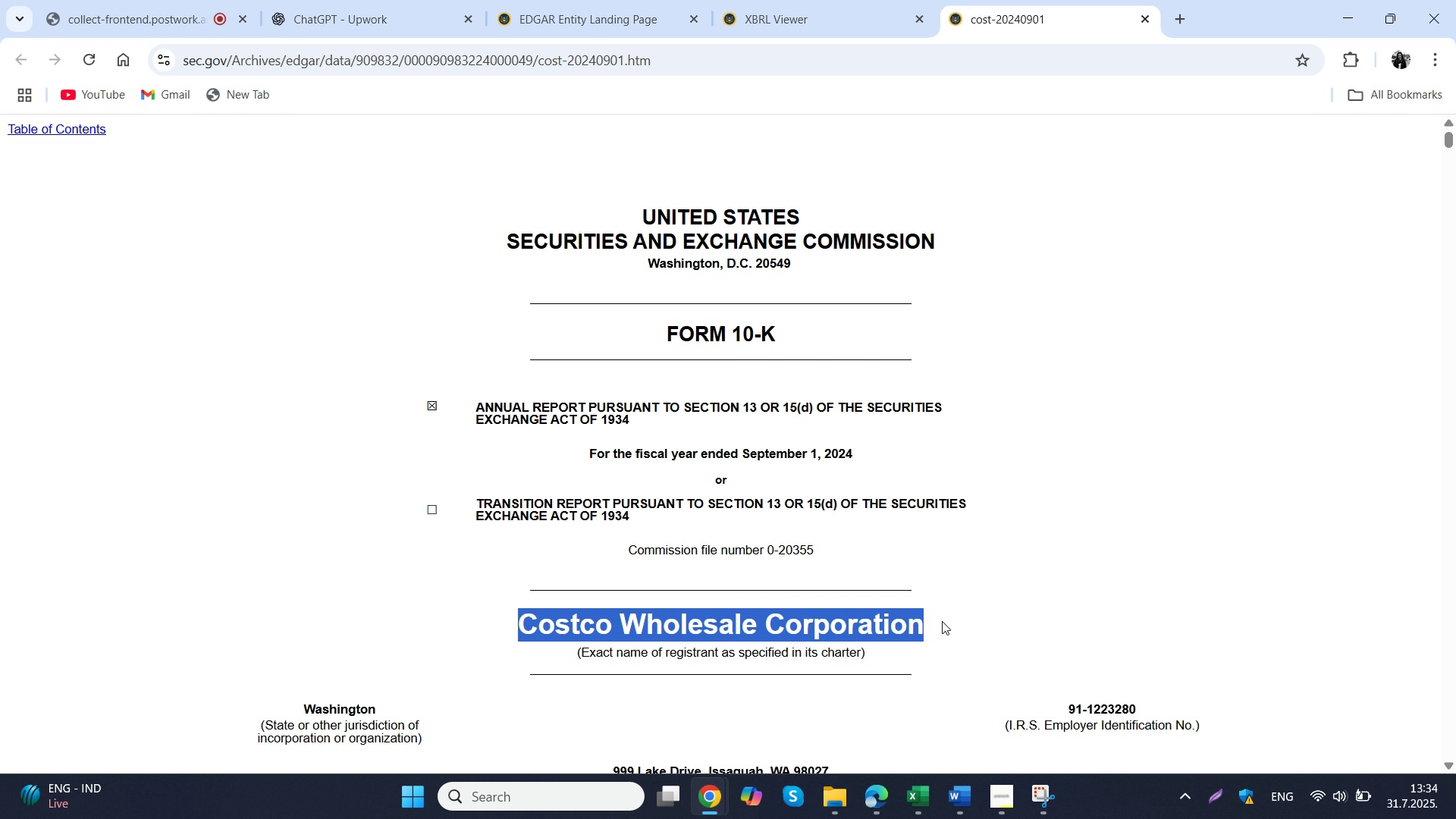 
key(Control+ControlLeft)
 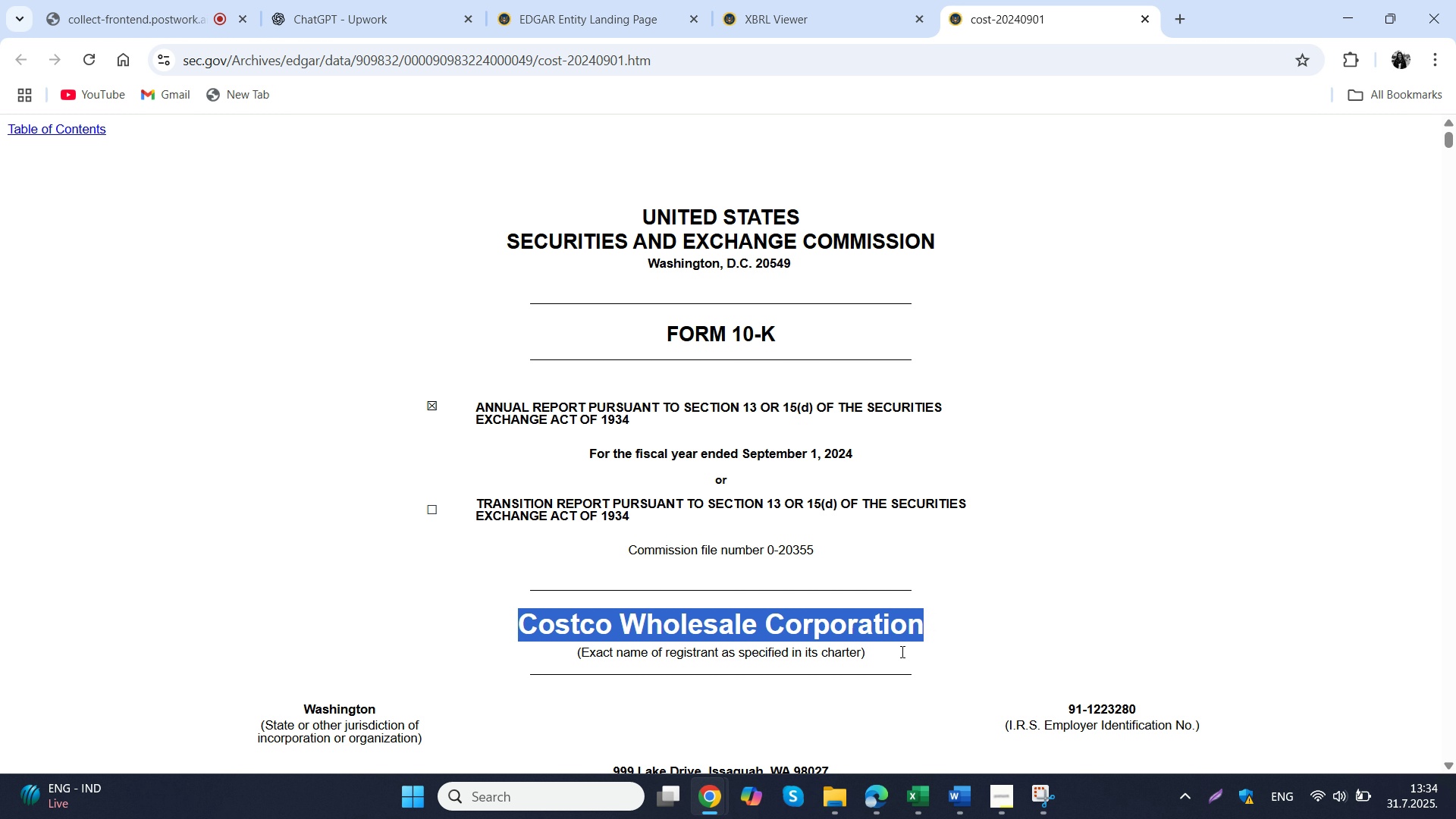 
key(Control+C)
 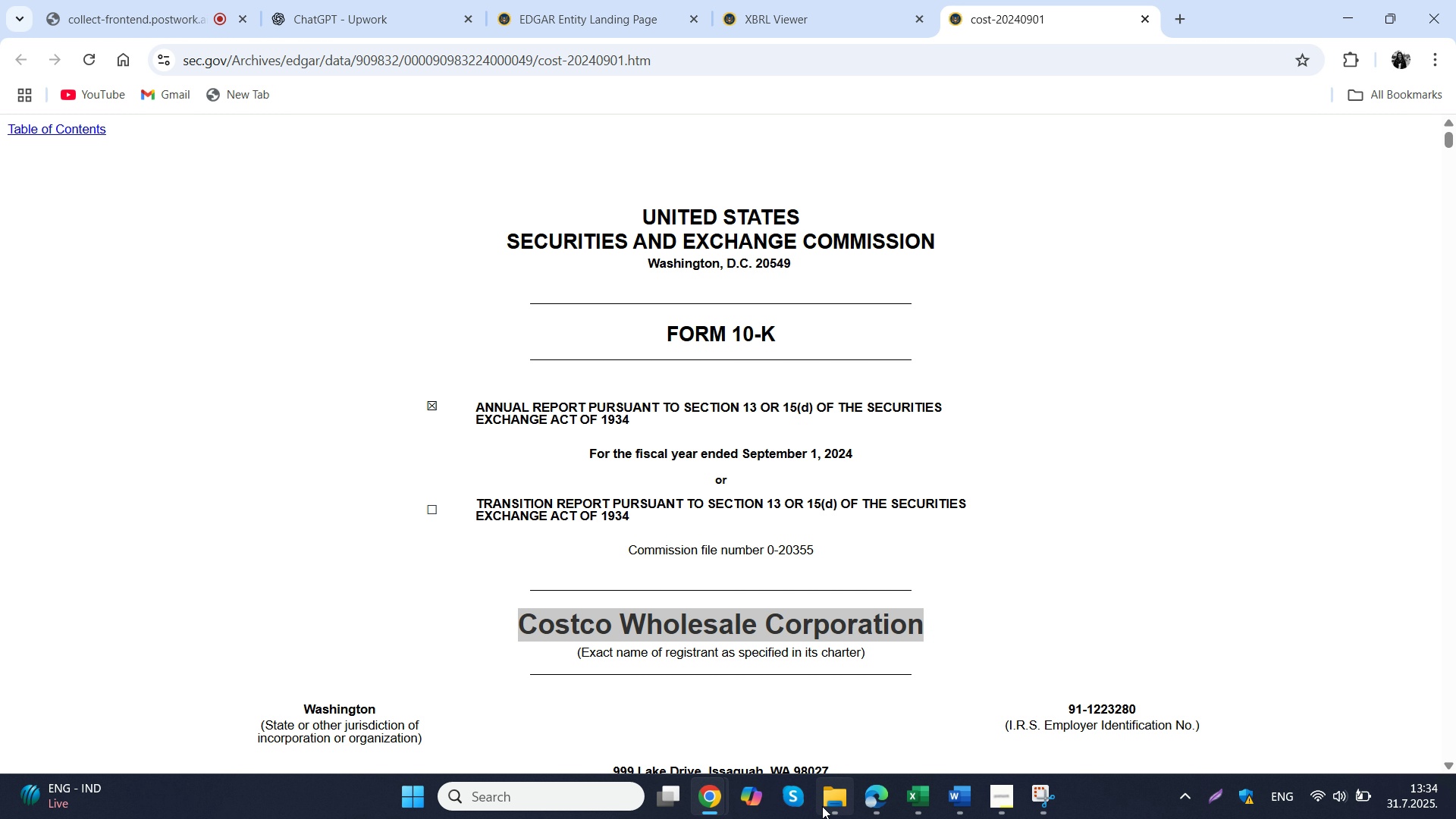 
left_click([822, 806])
 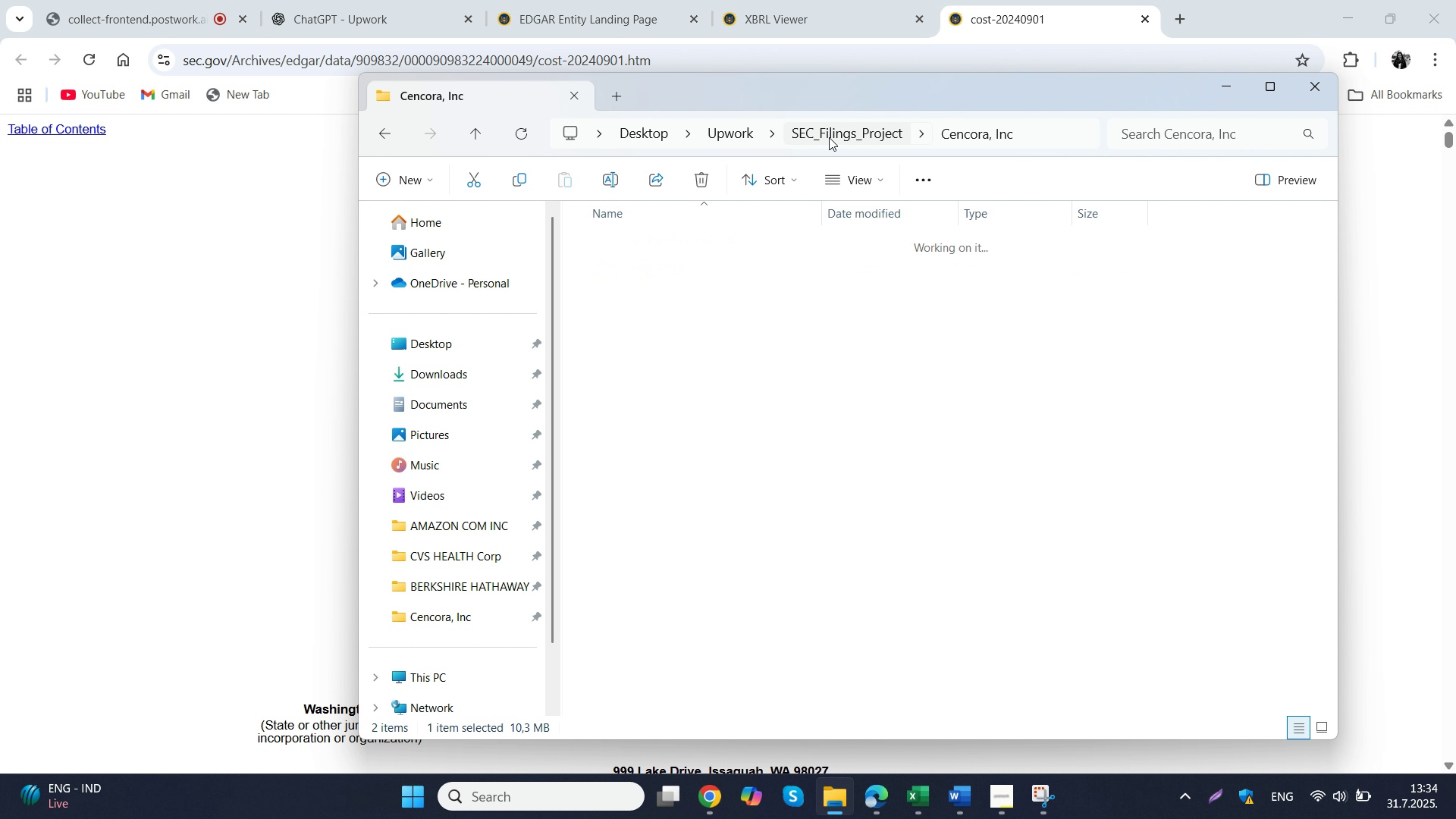 
left_click([829, 137])
 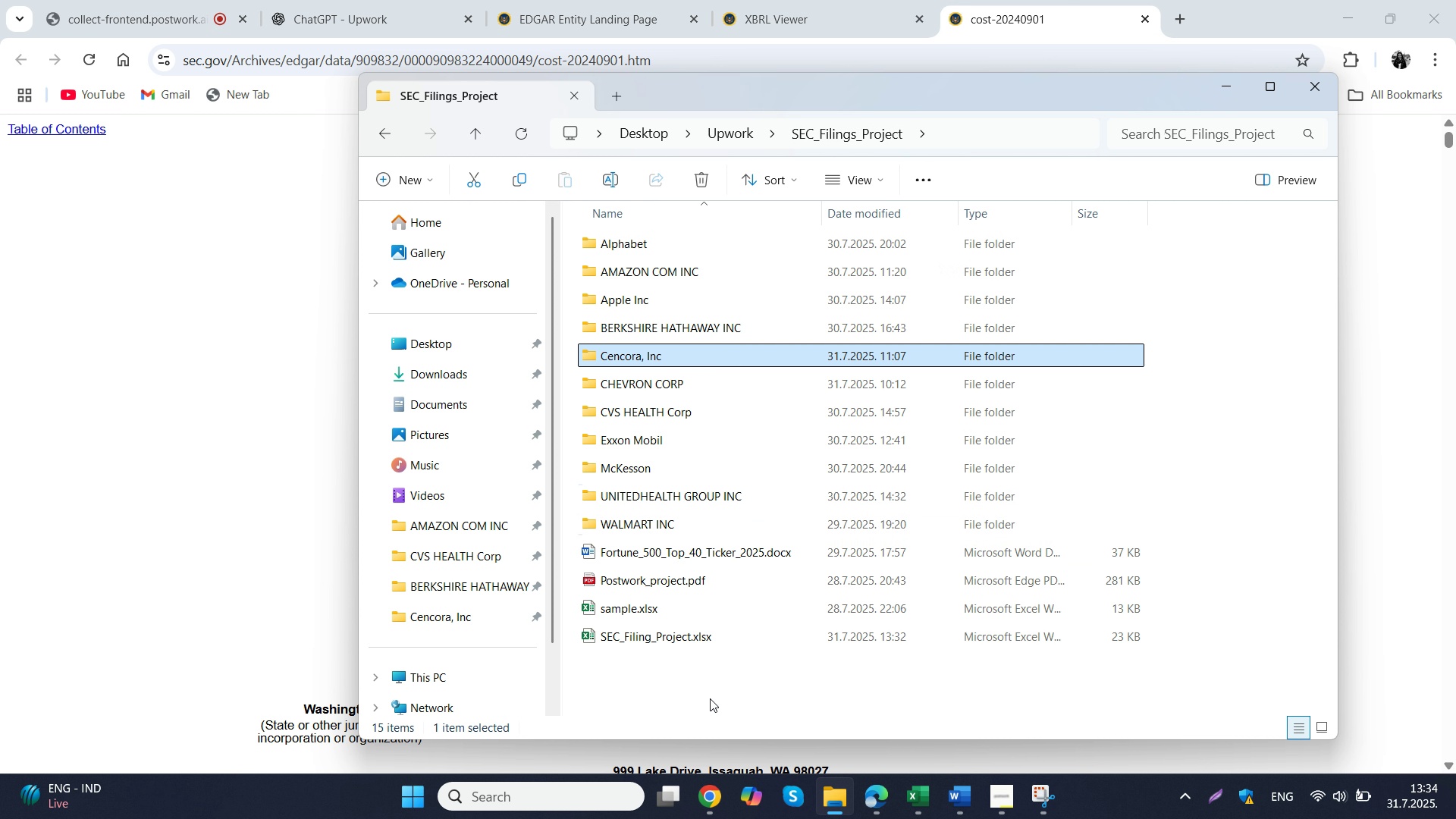 
right_click([710, 698])
 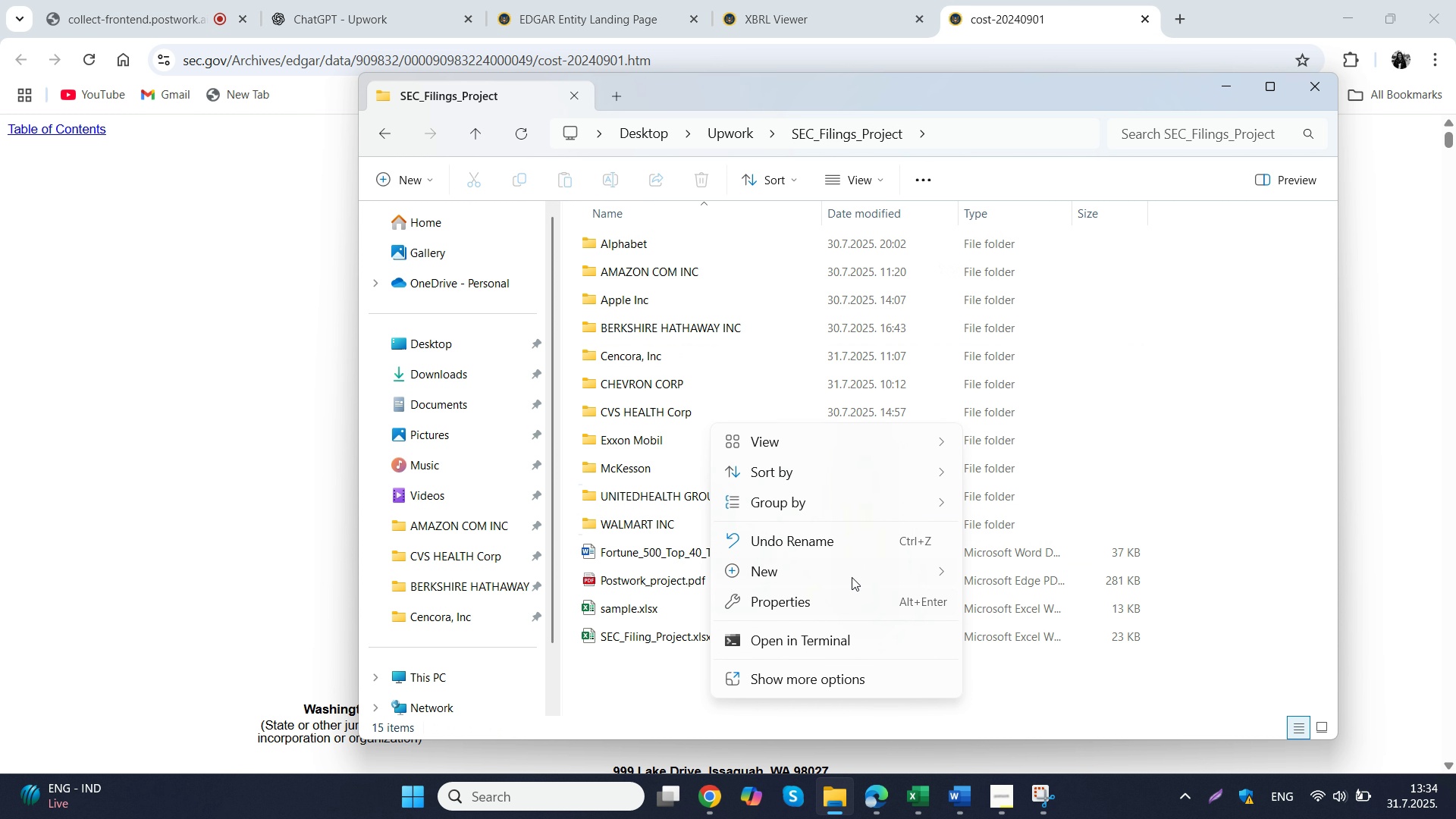 
left_click([853, 571])
 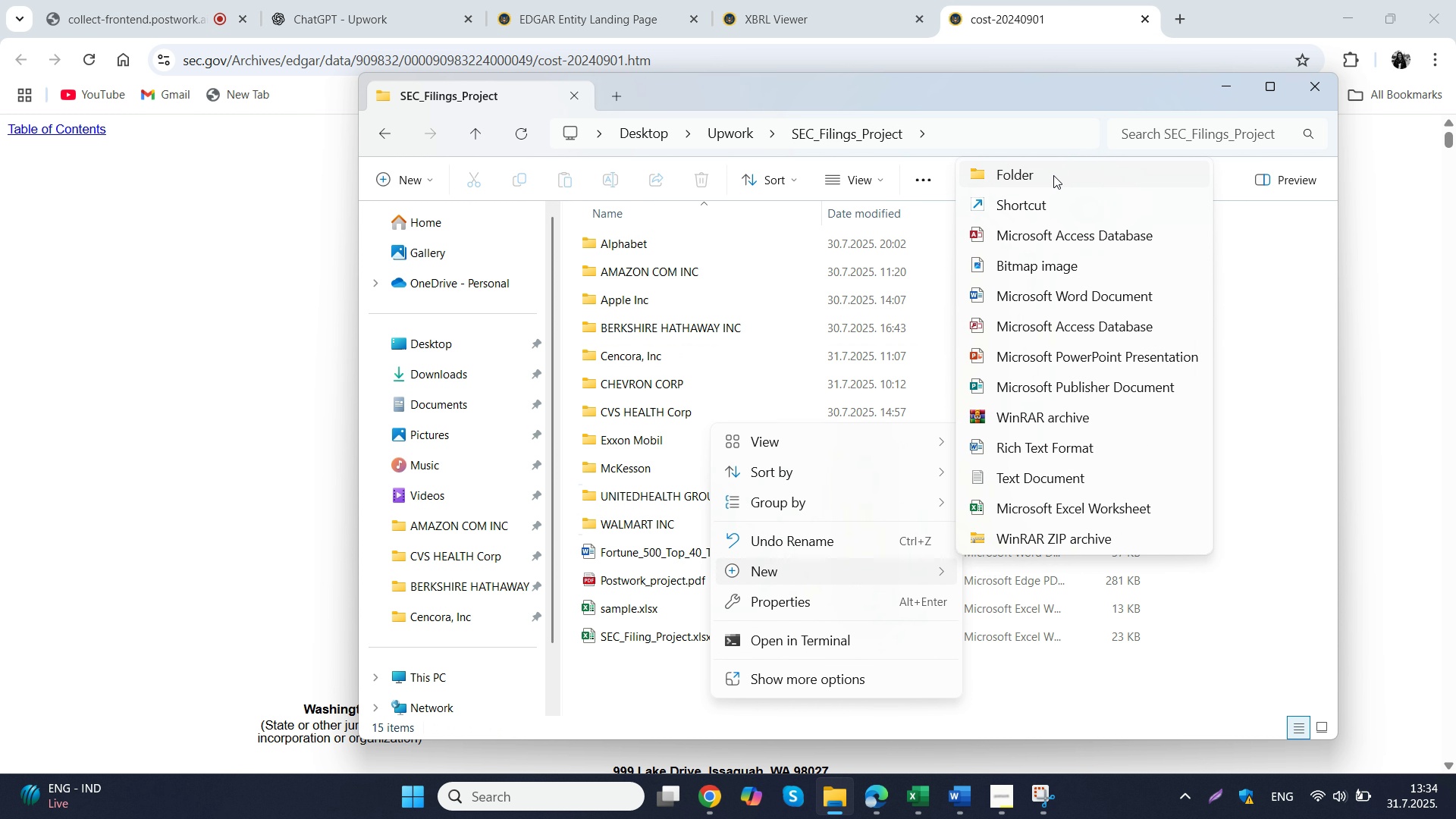 
left_click([1053, 175])
 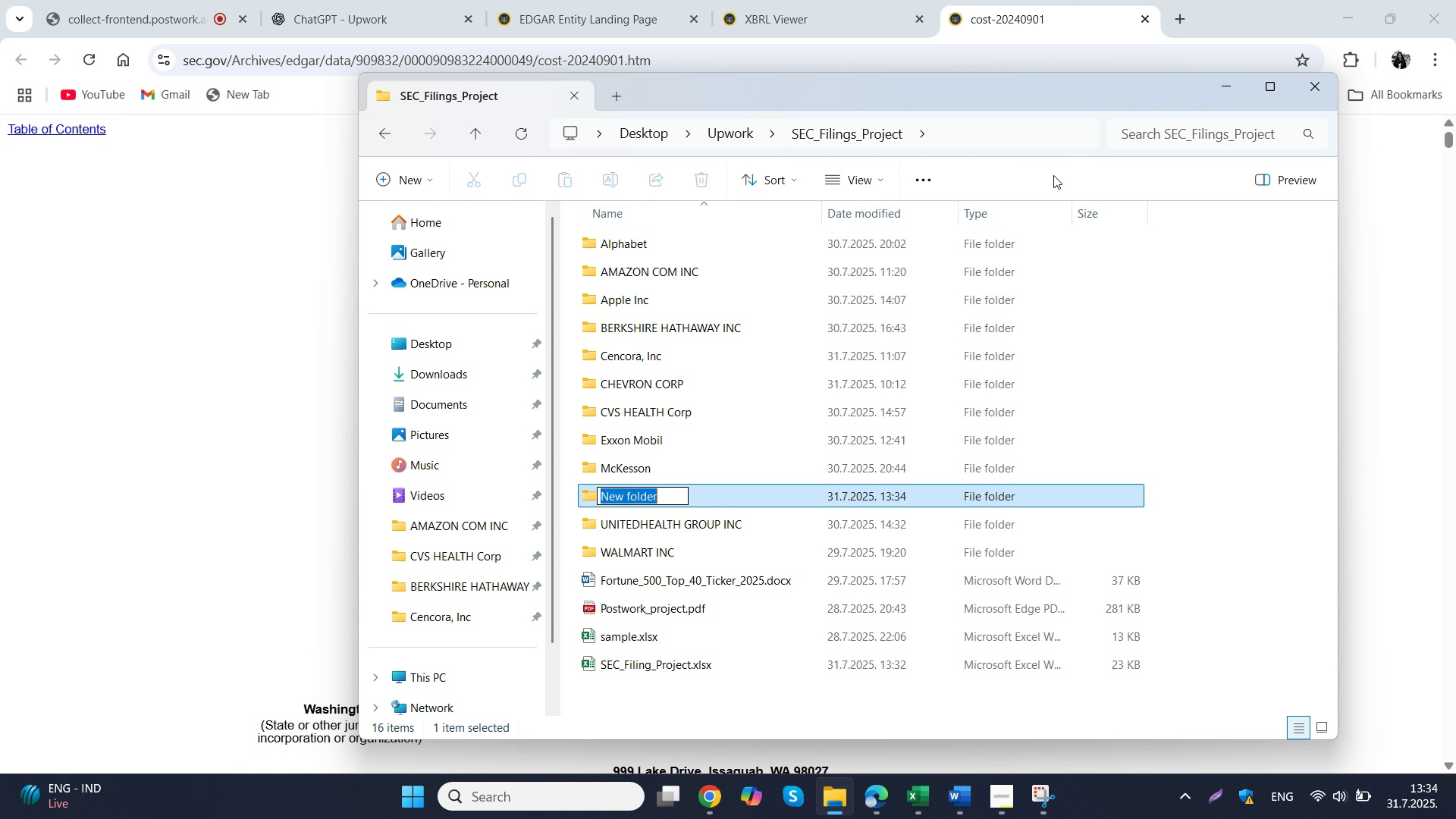 
key(Control+ControlLeft)
 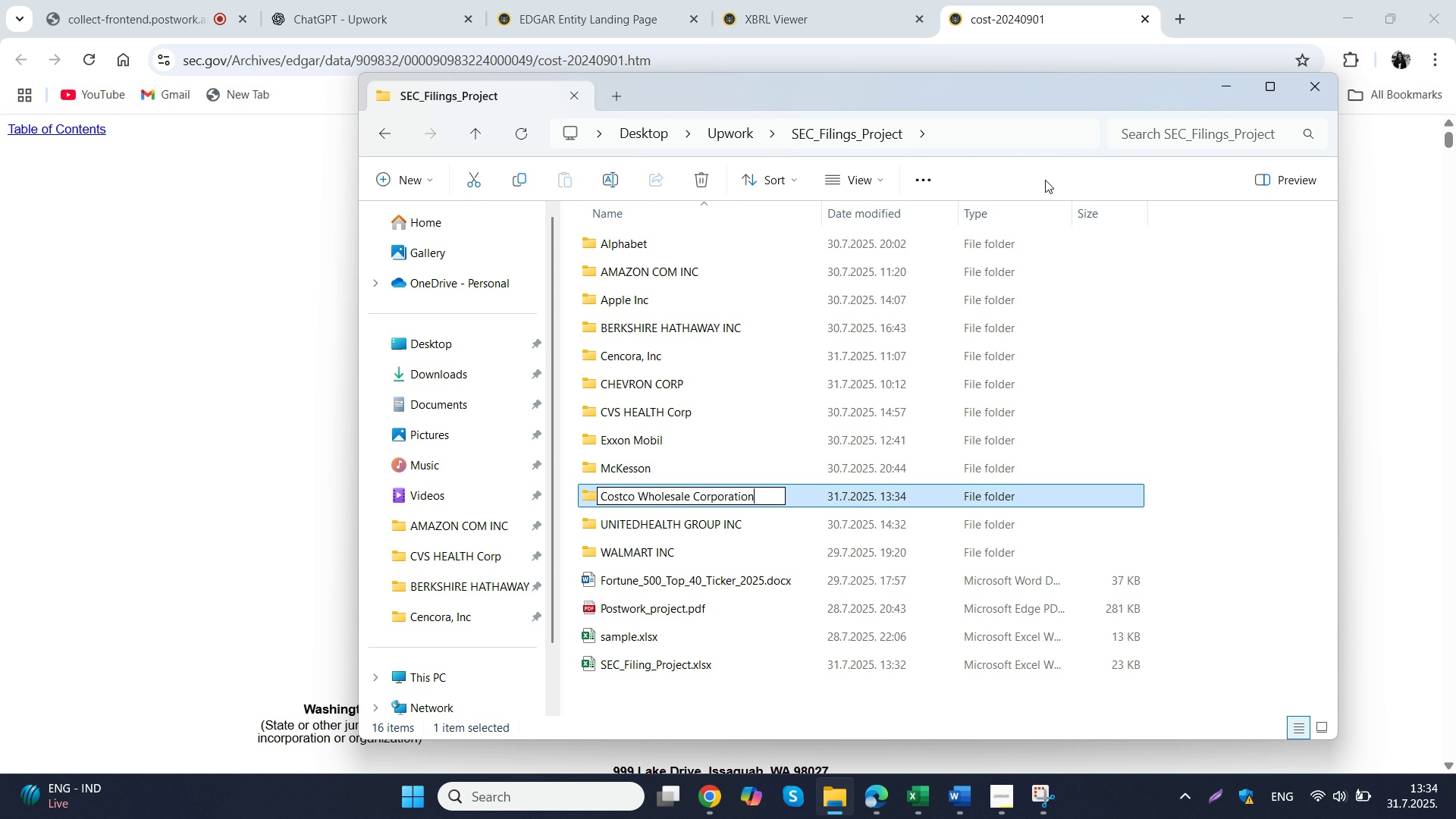 
key(Control+V)
 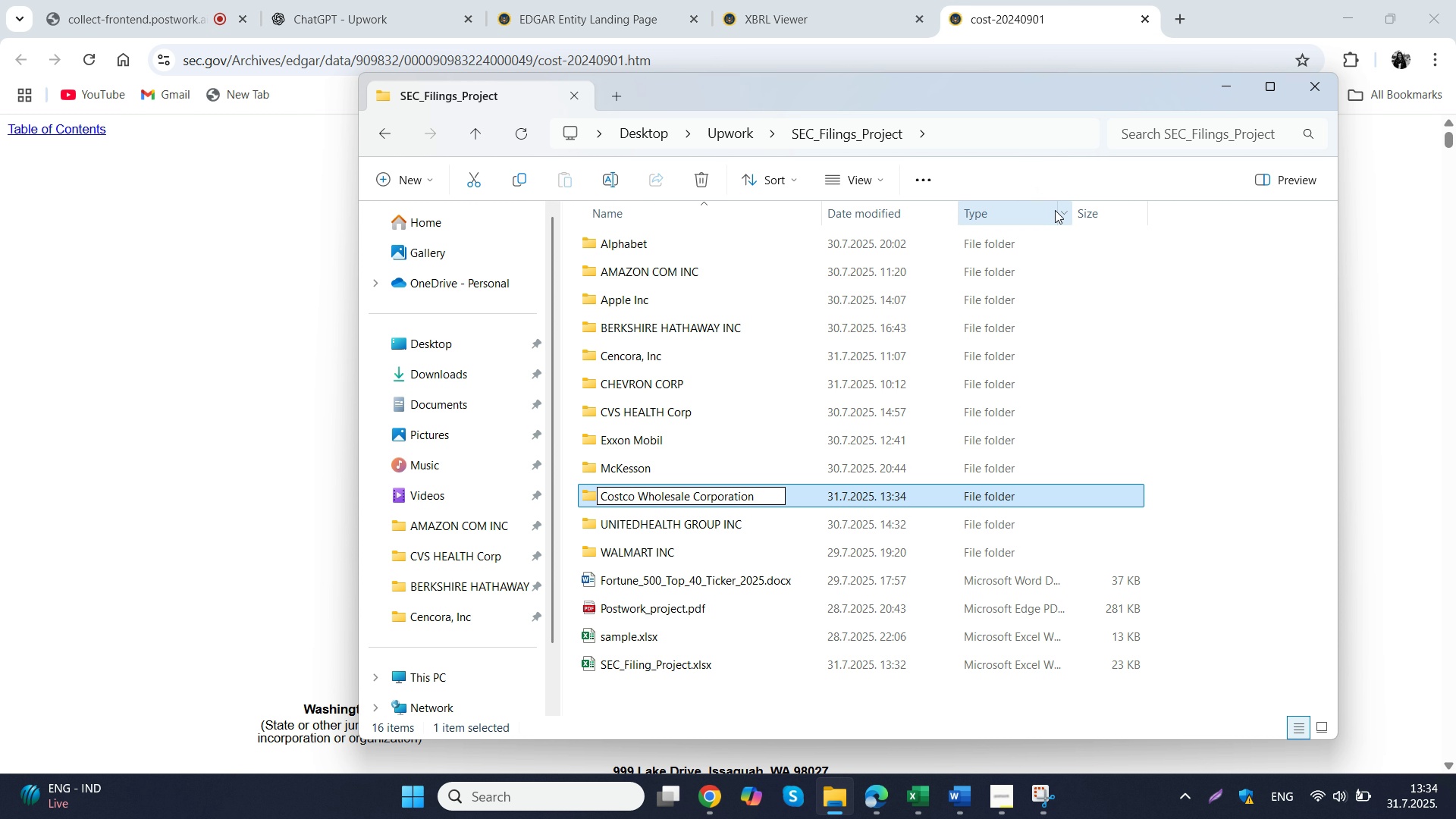 
key(NumpadEnter)
 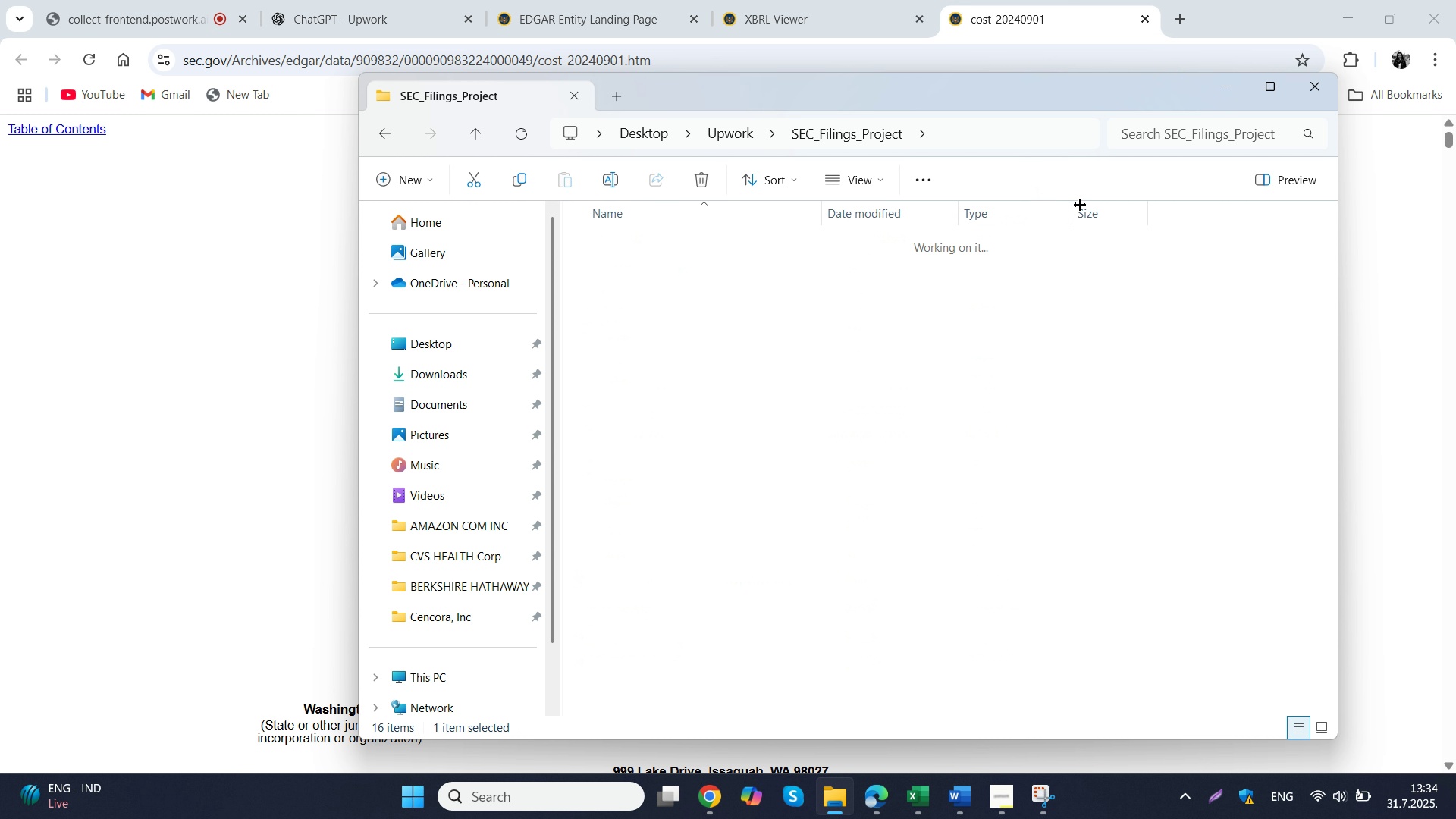 
key(NumpadEnter)
 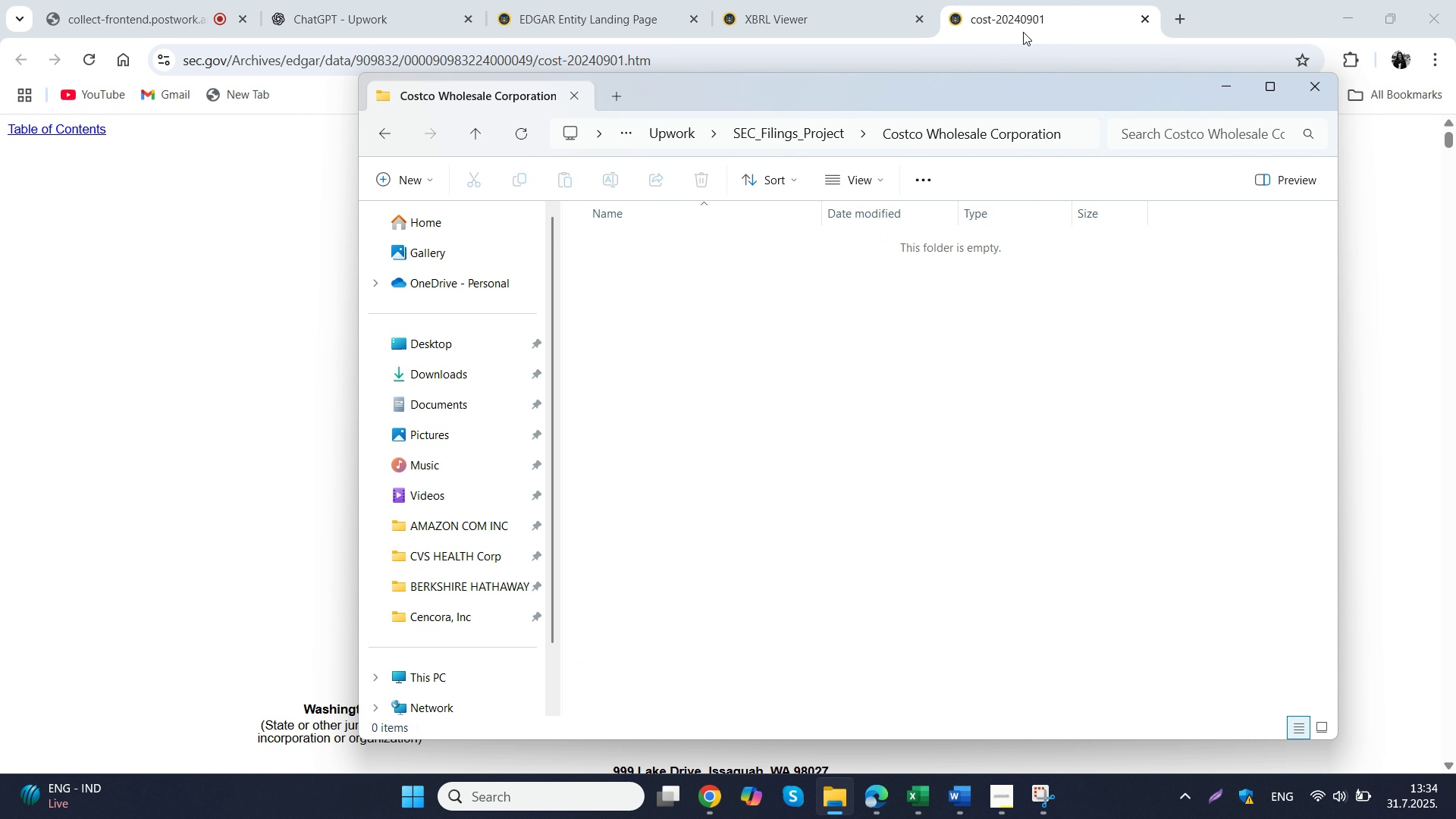 
left_click([1036, 16])
 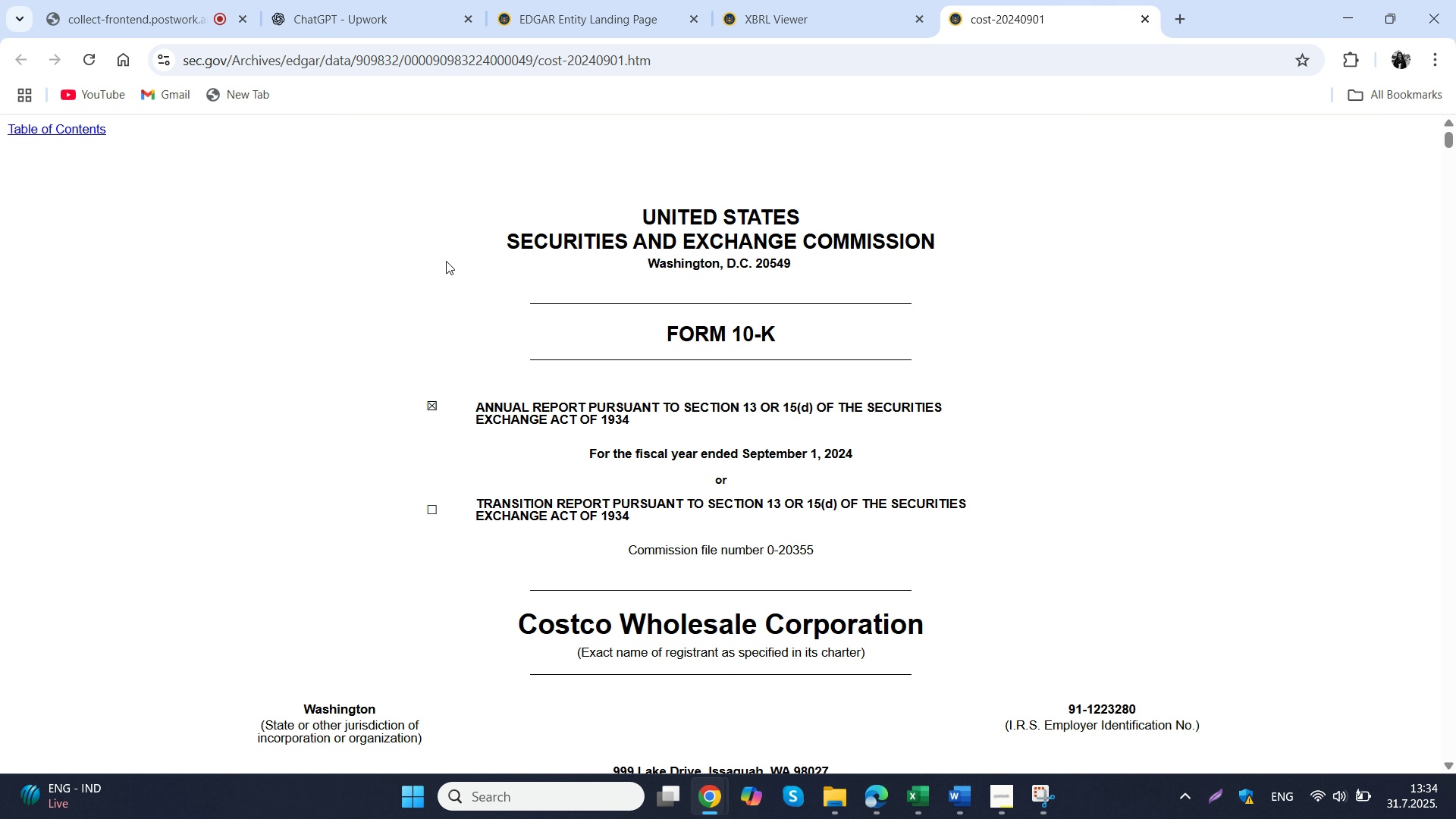 
right_click([446, 261])
 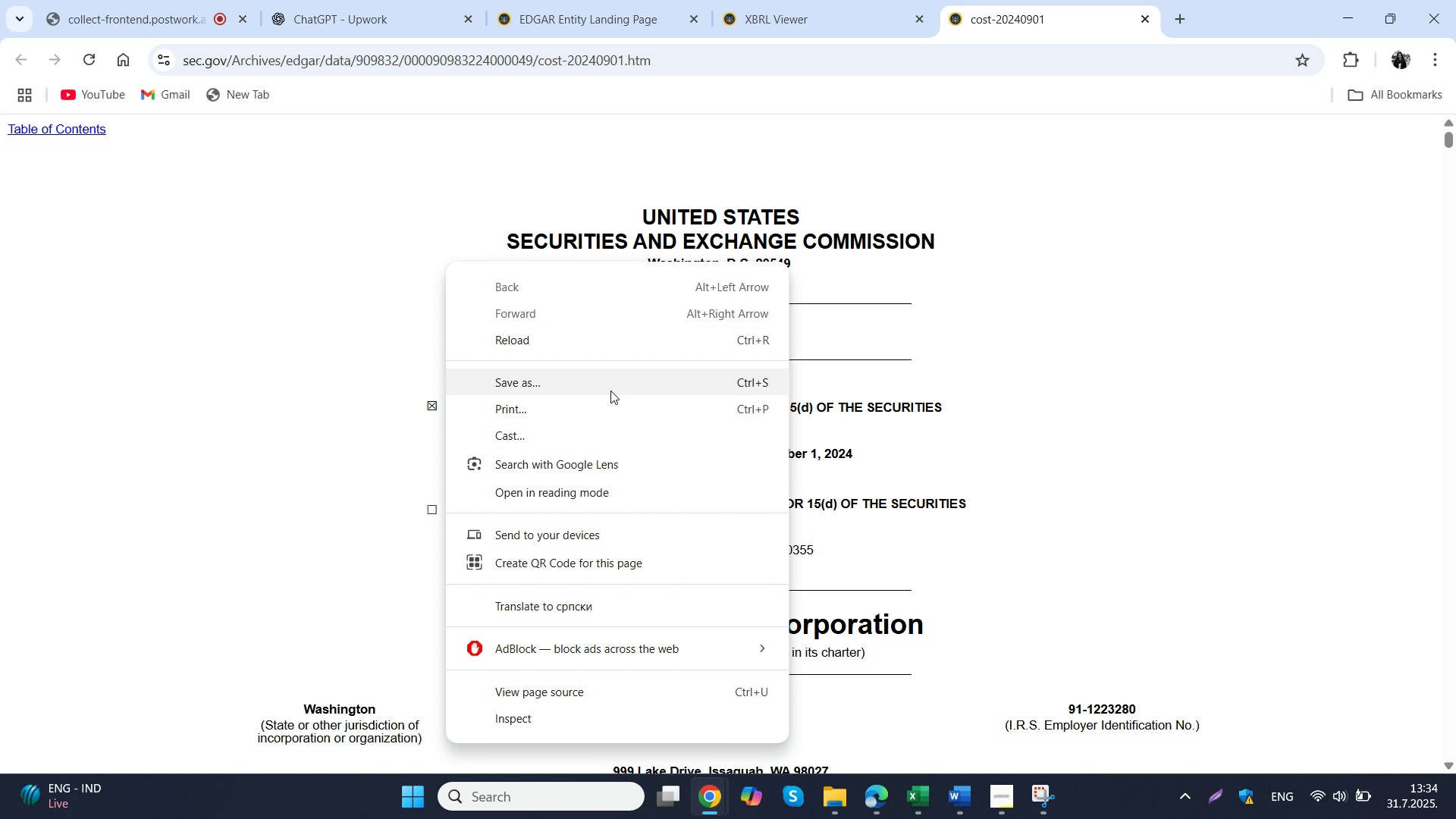 
left_click([606, 403])
 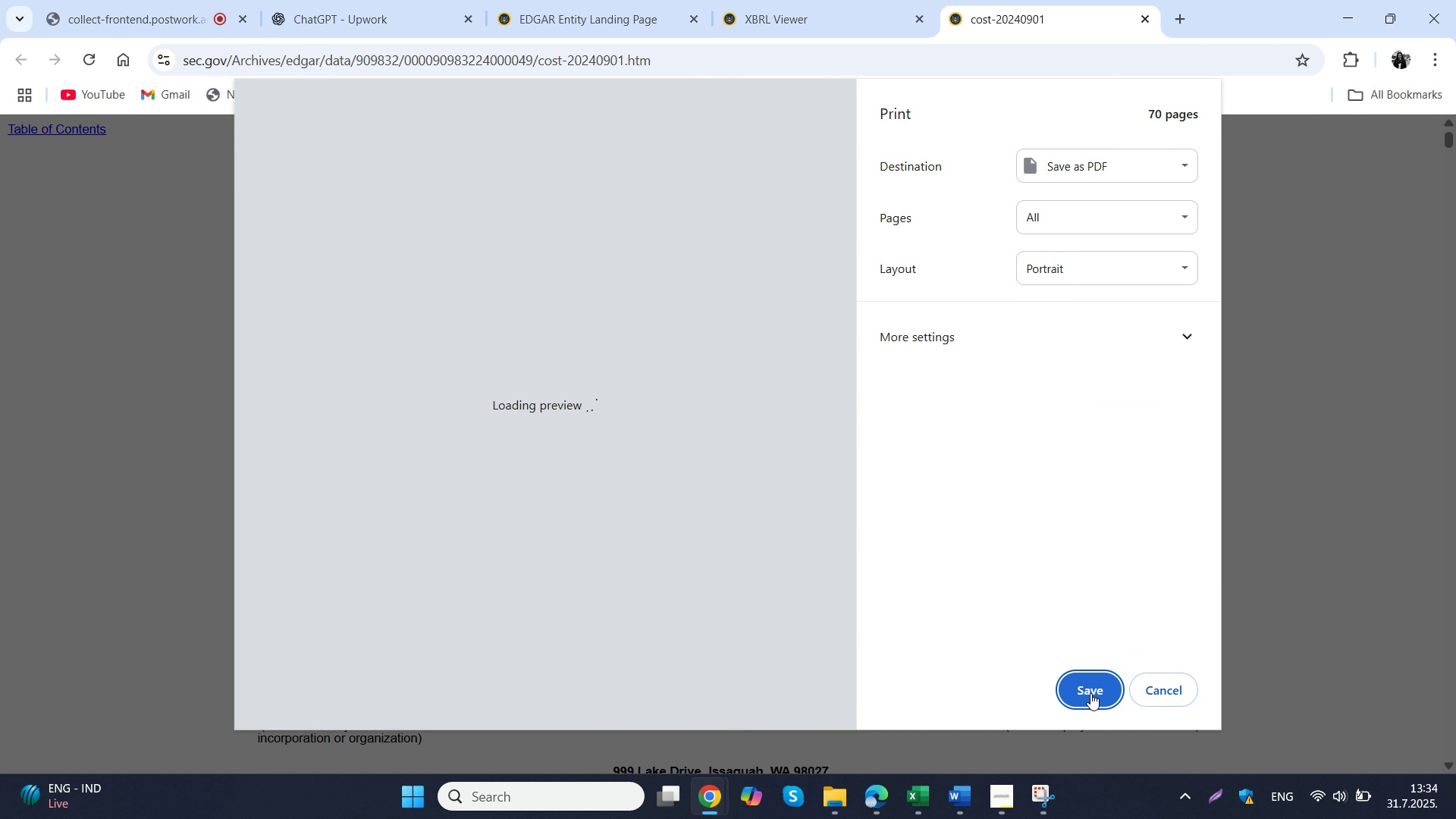 
left_click([1090, 693])
 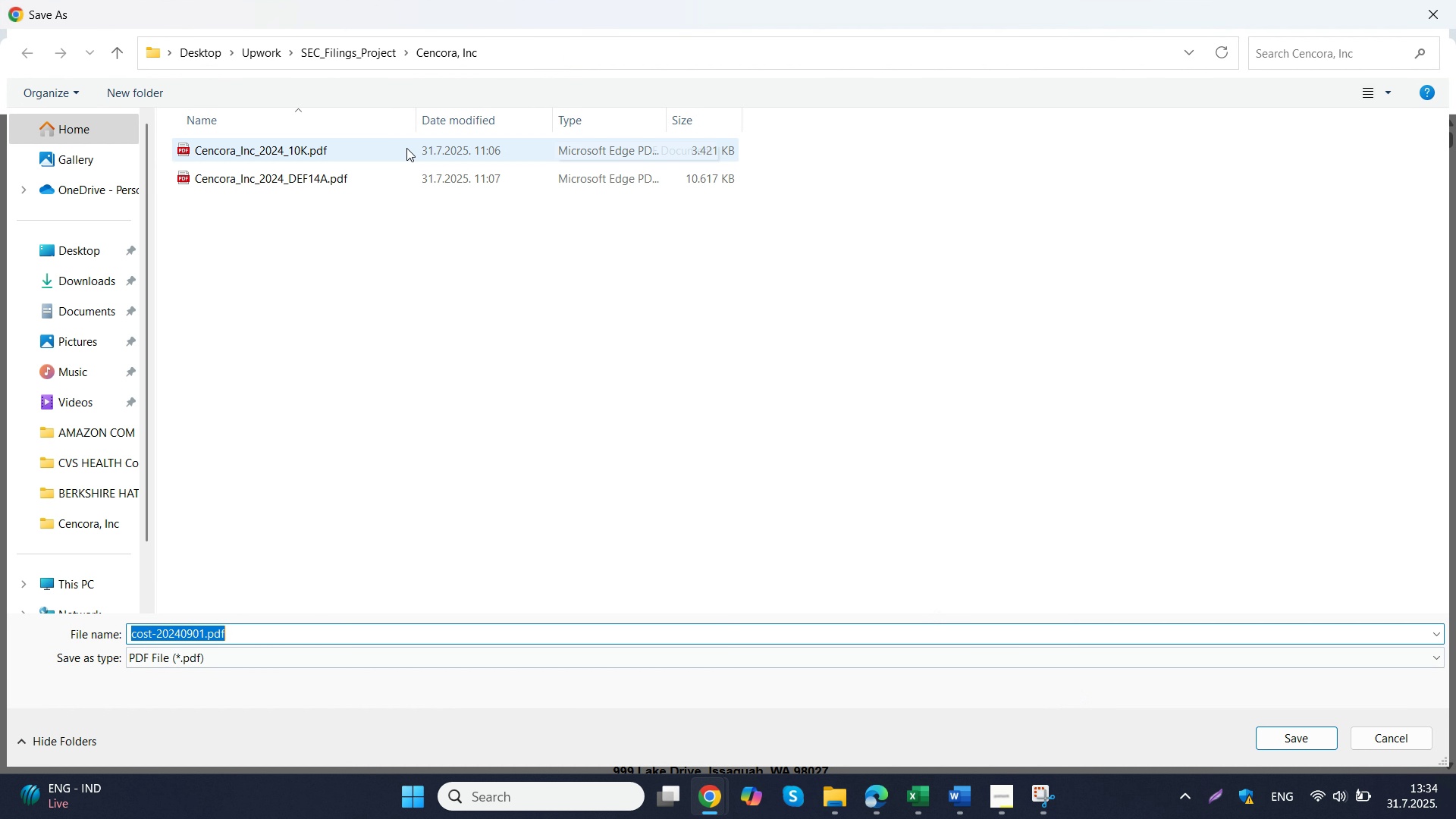 
left_click([316, 158])
 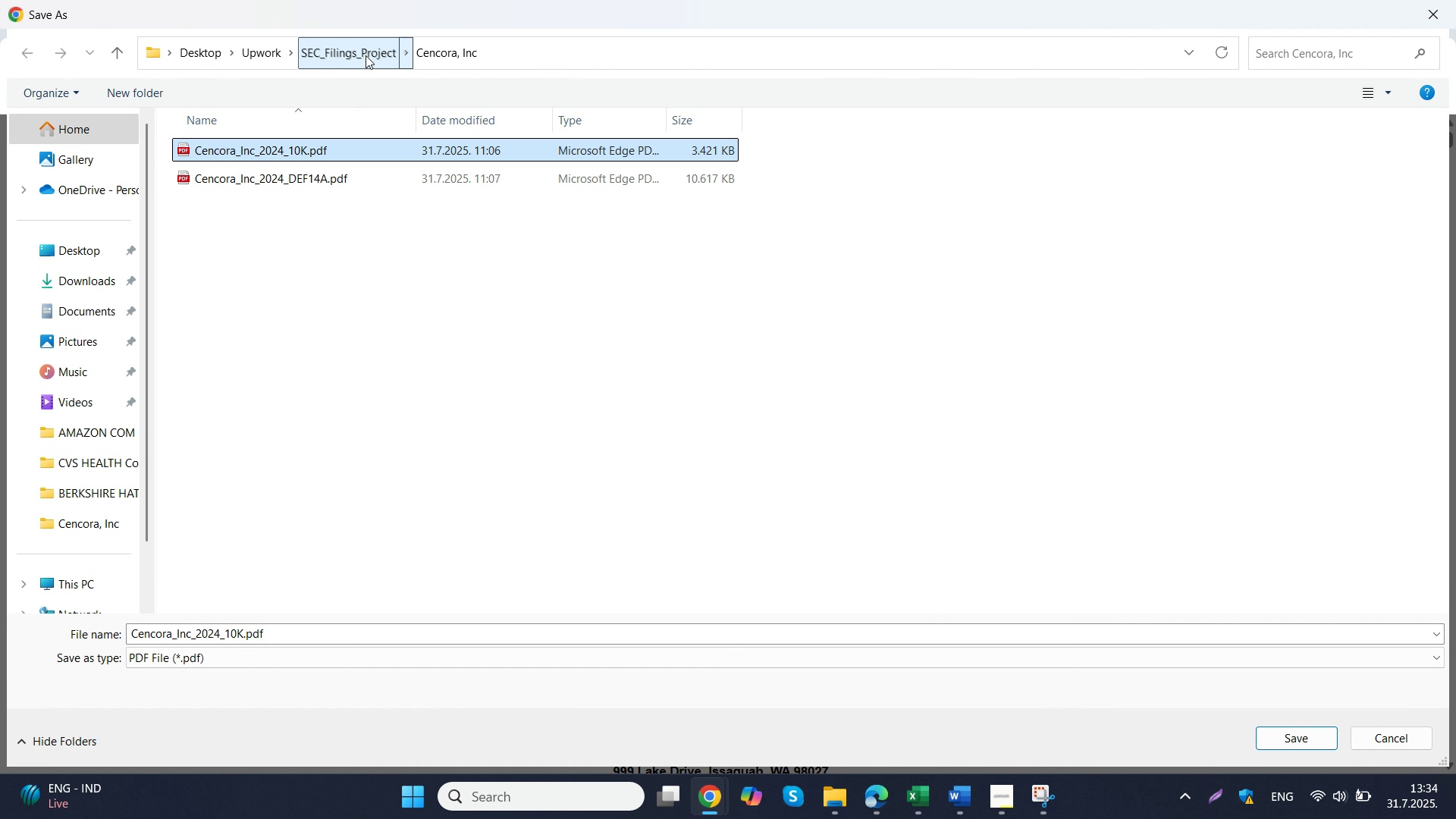 
left_click([366, 55])
 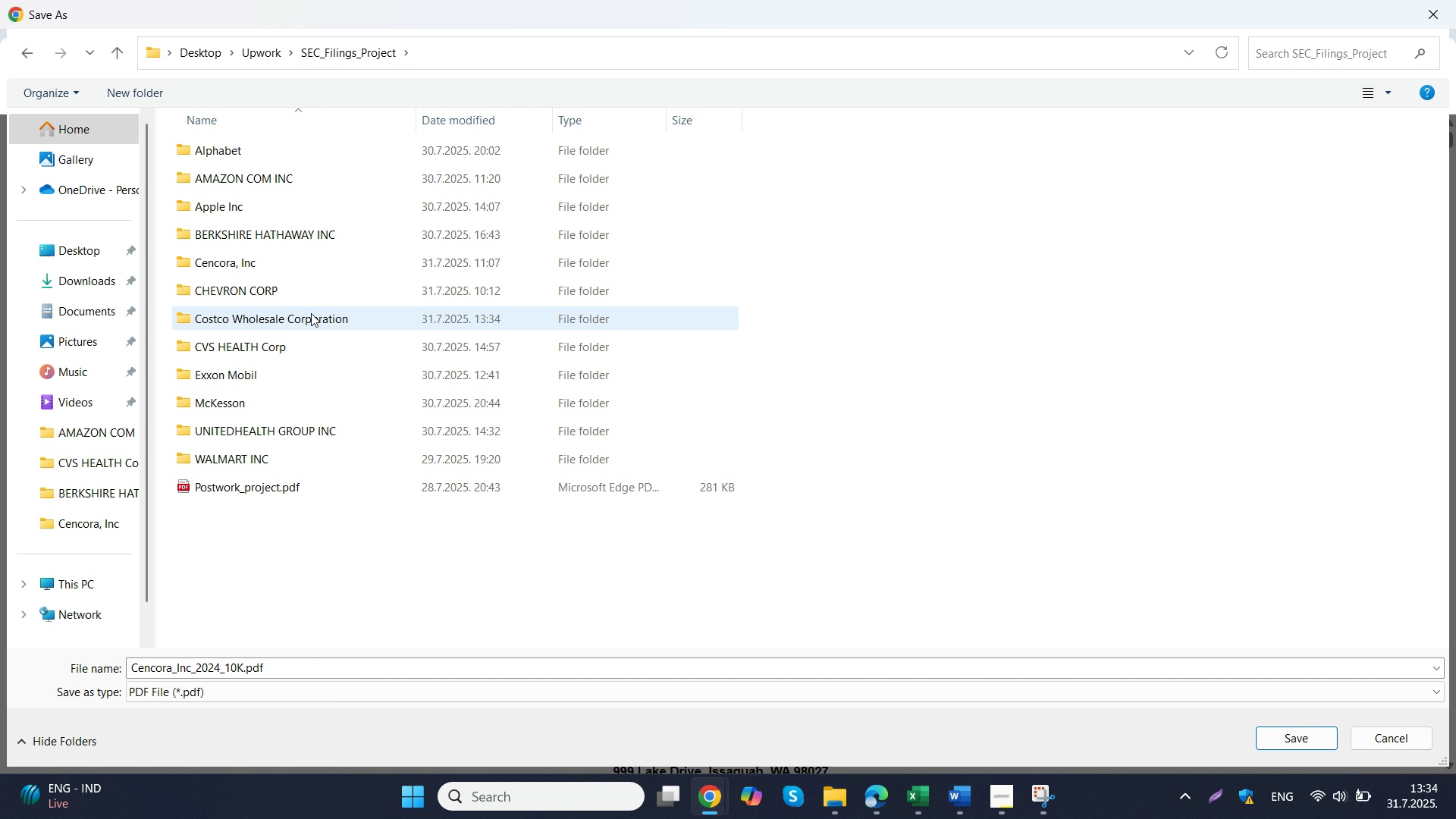 
double_click([310, 314])
 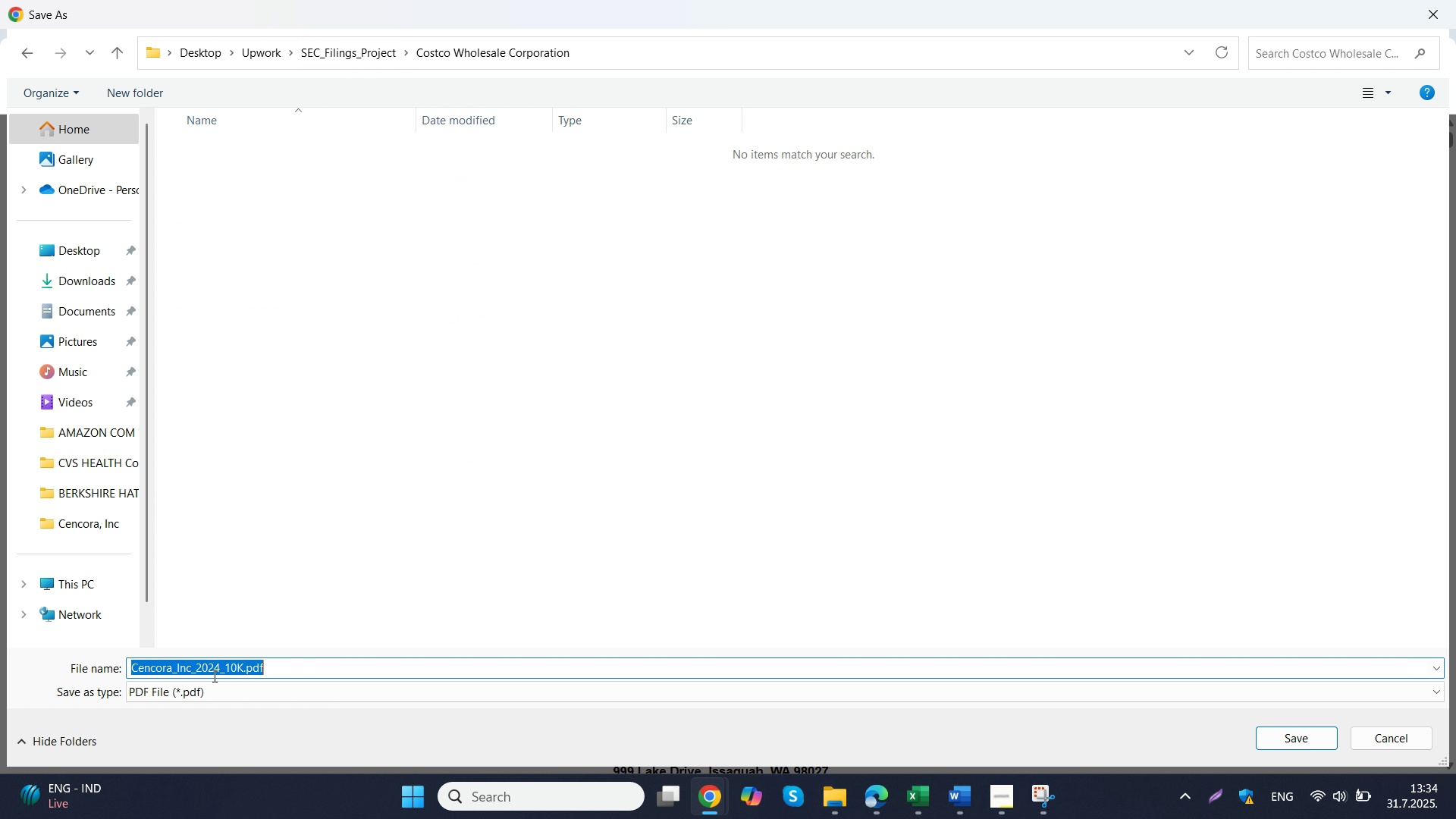 
double_click([210, 674])
 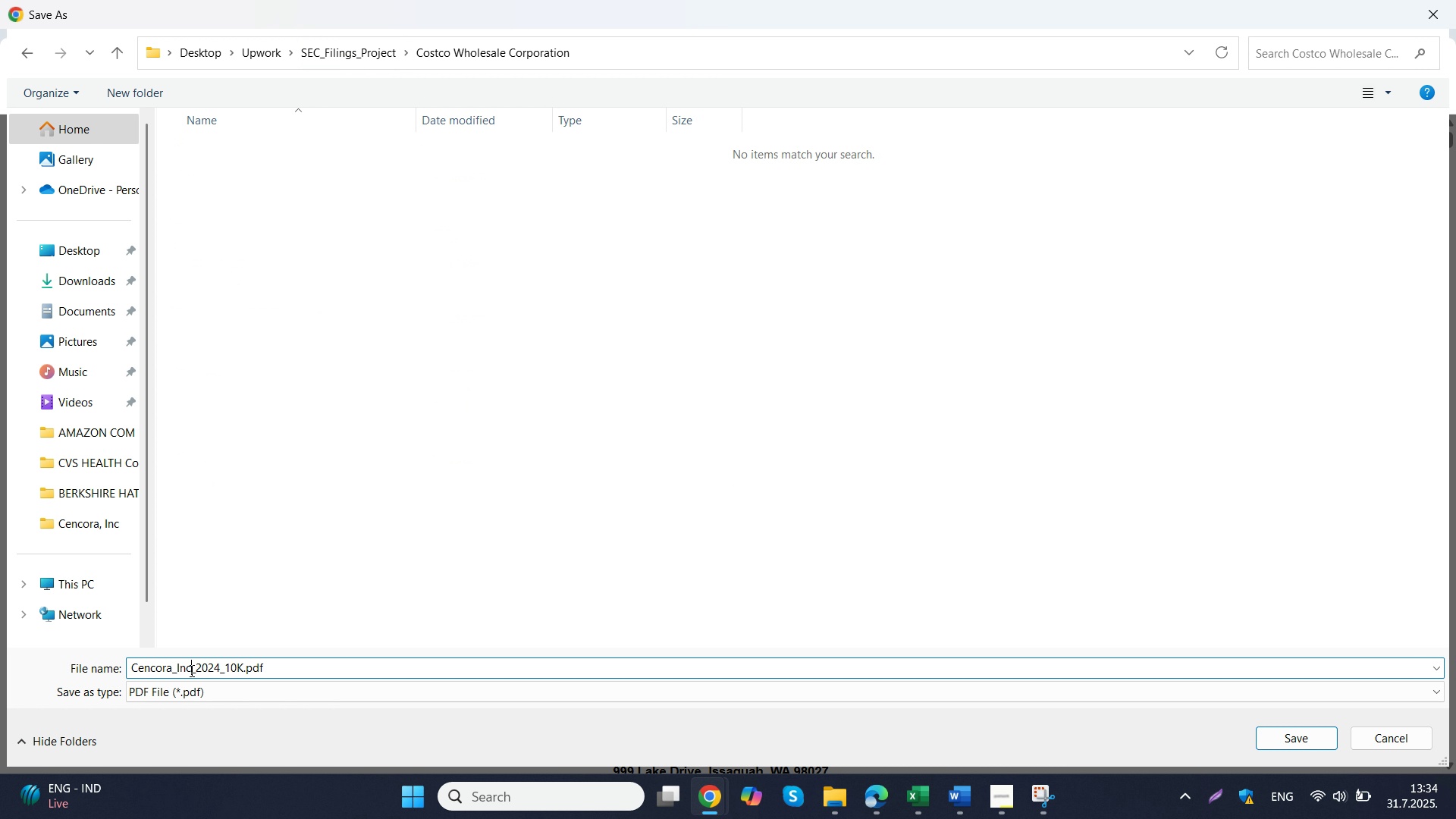 
left_click_drag(start_coordinate=[190, 670], to_coordinate=[118, 661])
 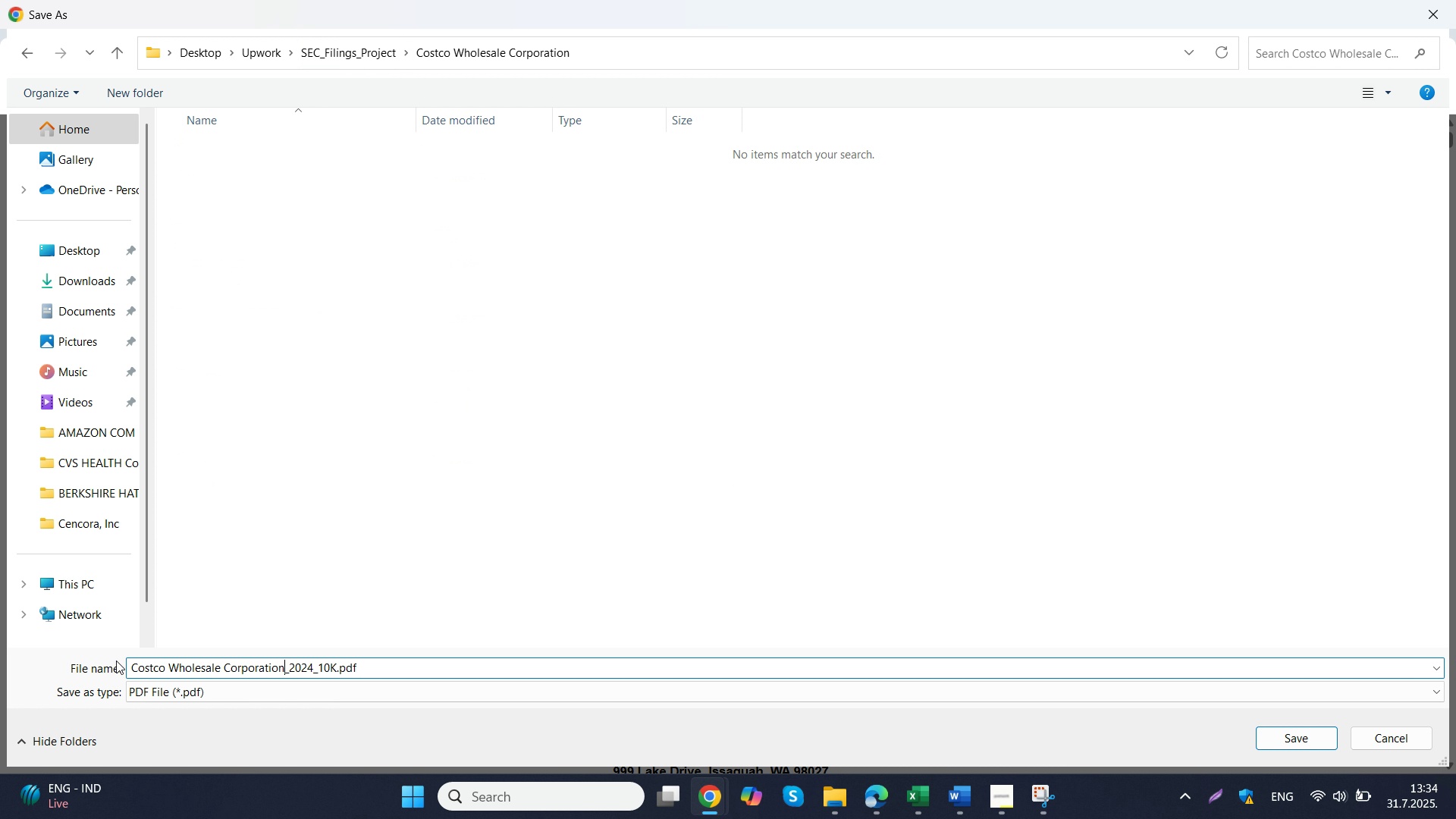 
key(Control+ControlLeft)
 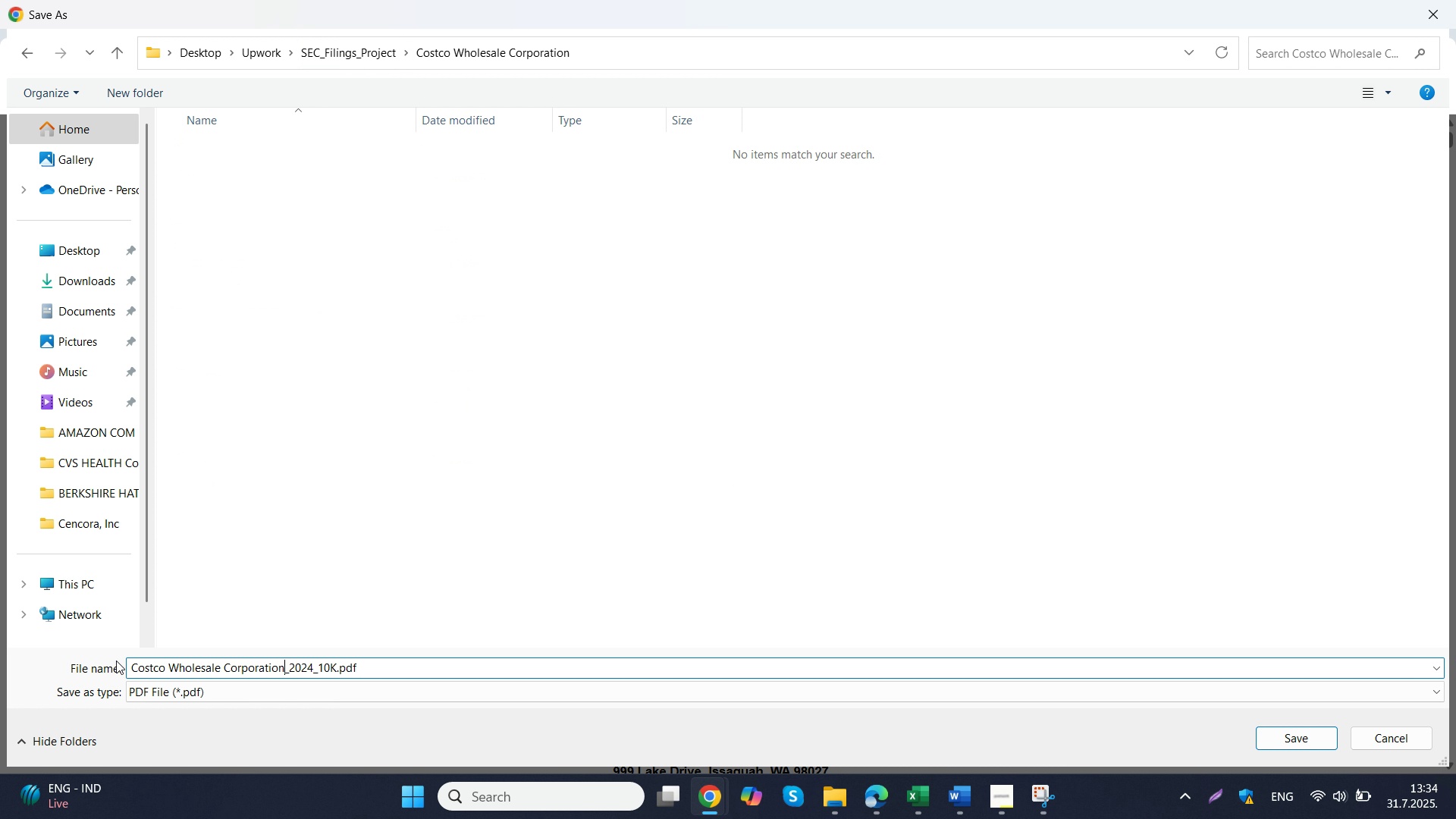 
key(Control+V)
 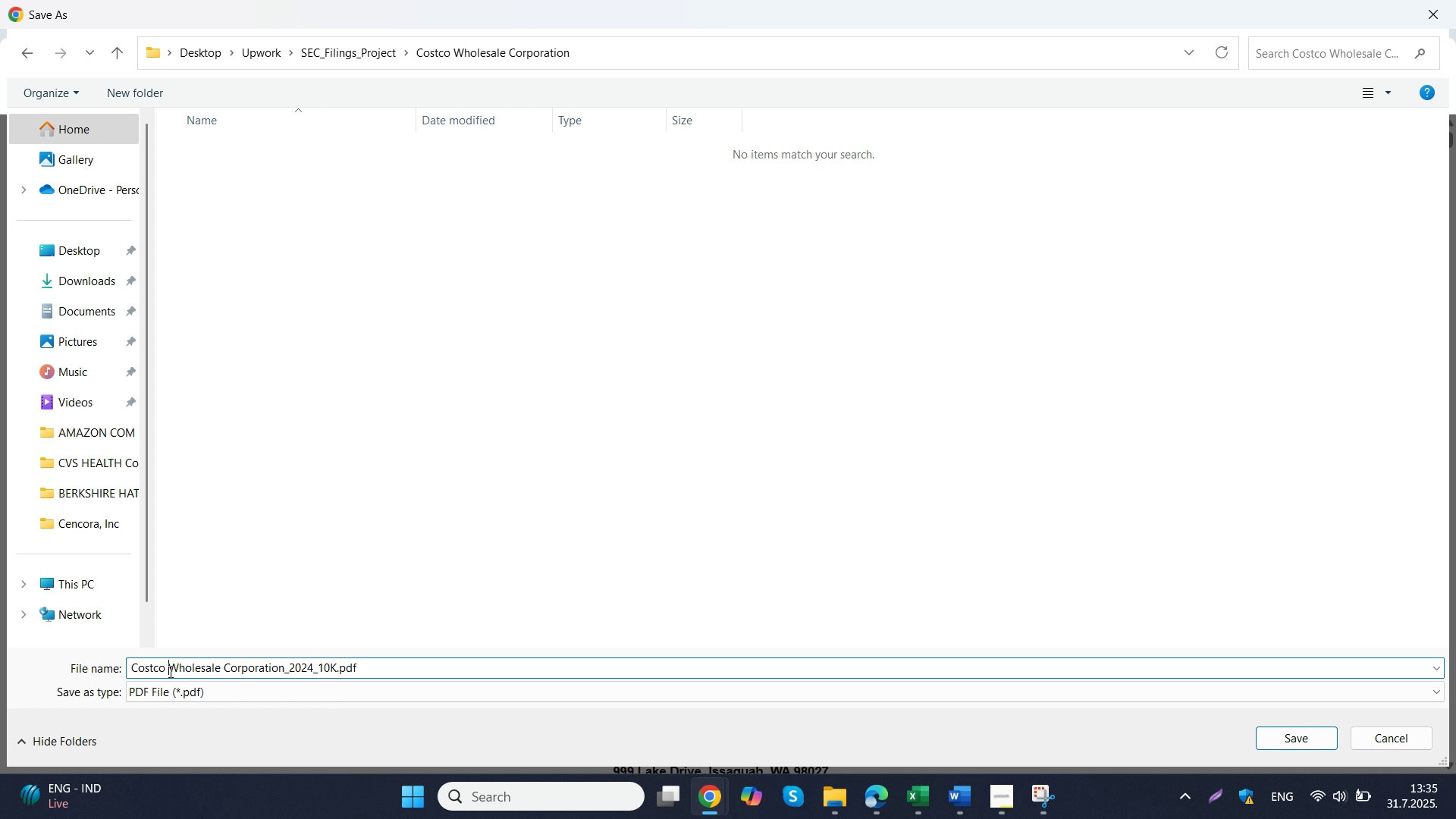 
left_click([169, 671])
 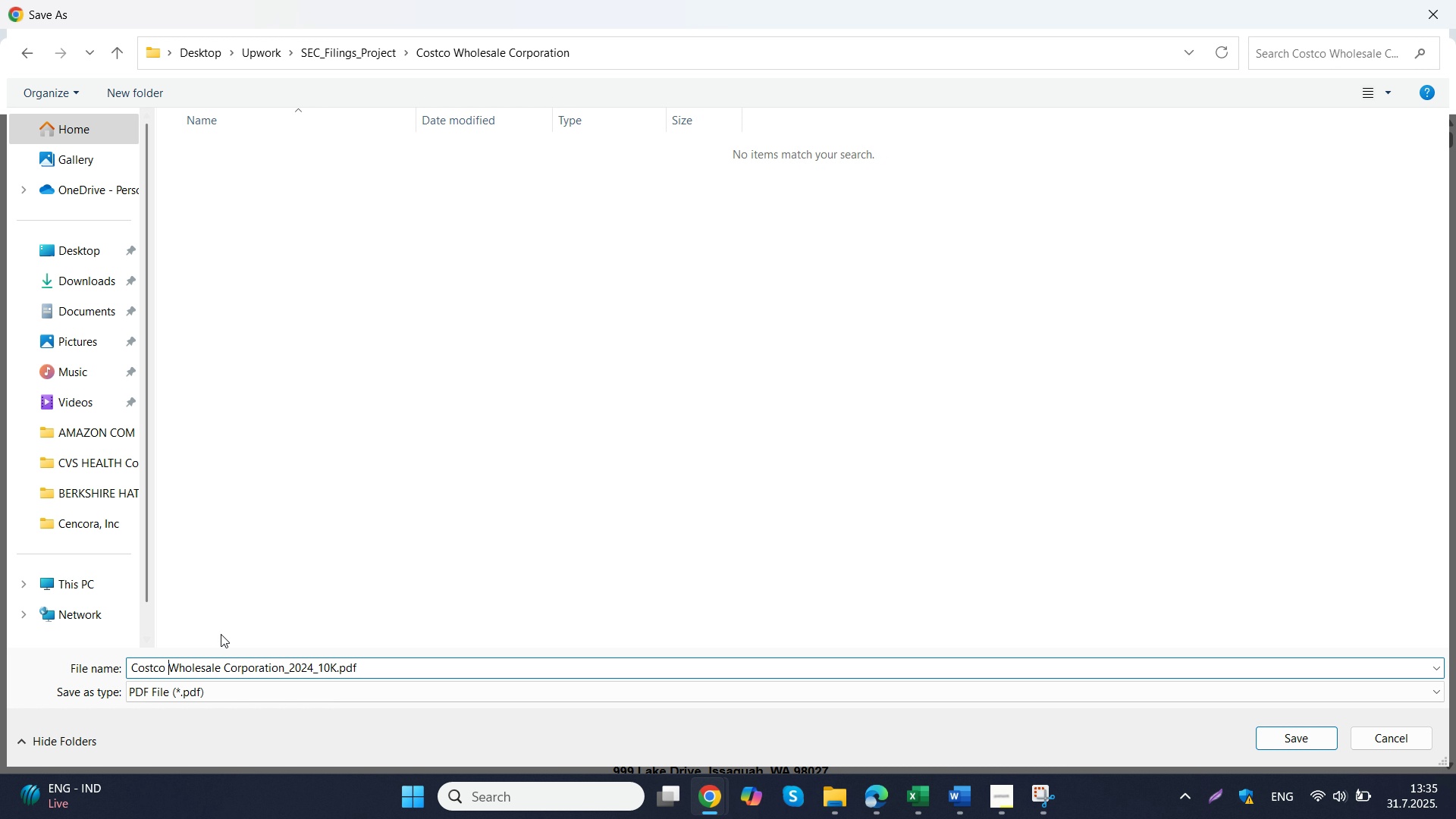 
key(Backspace)
 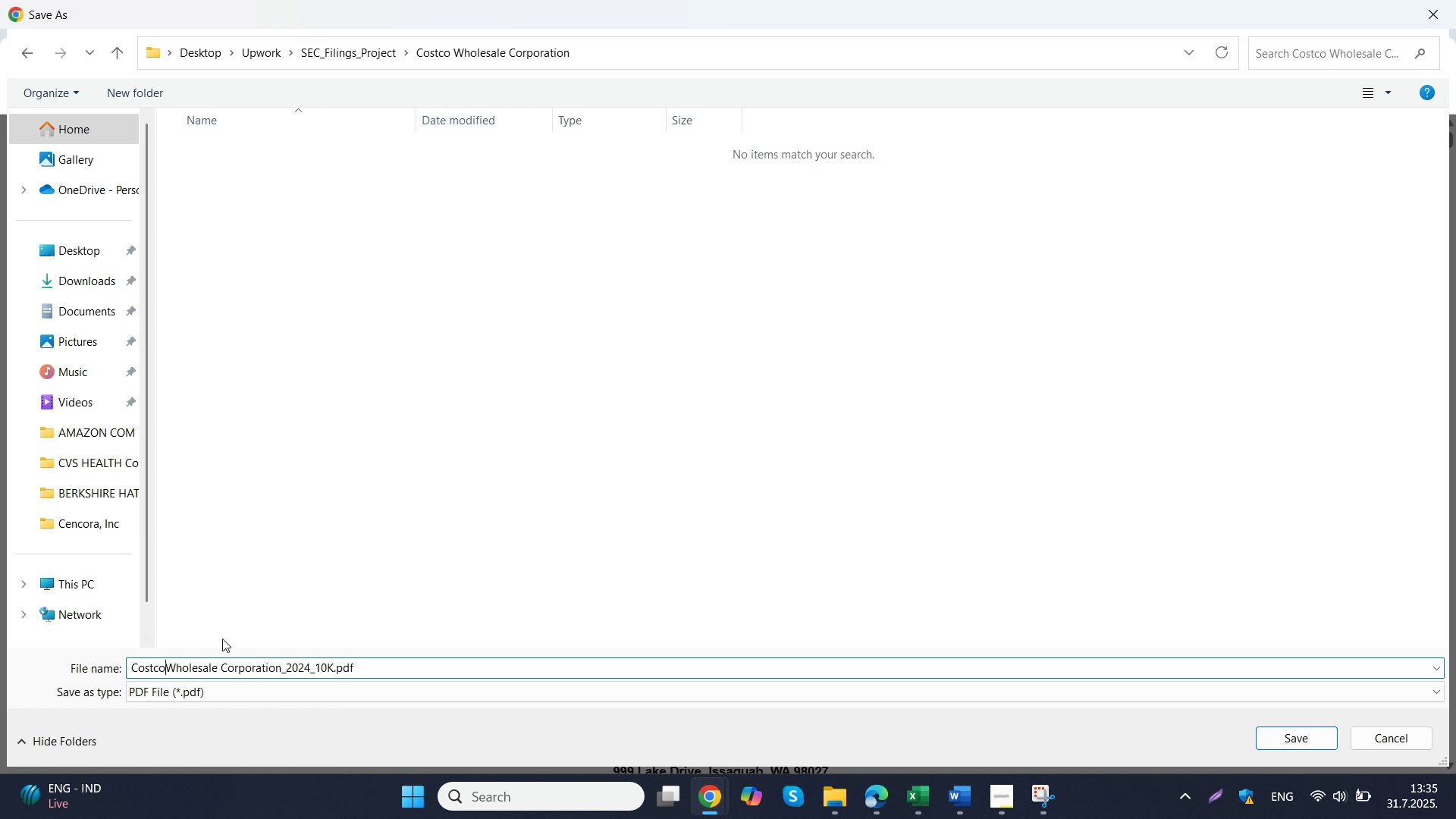 
key(Shift+Minus)
 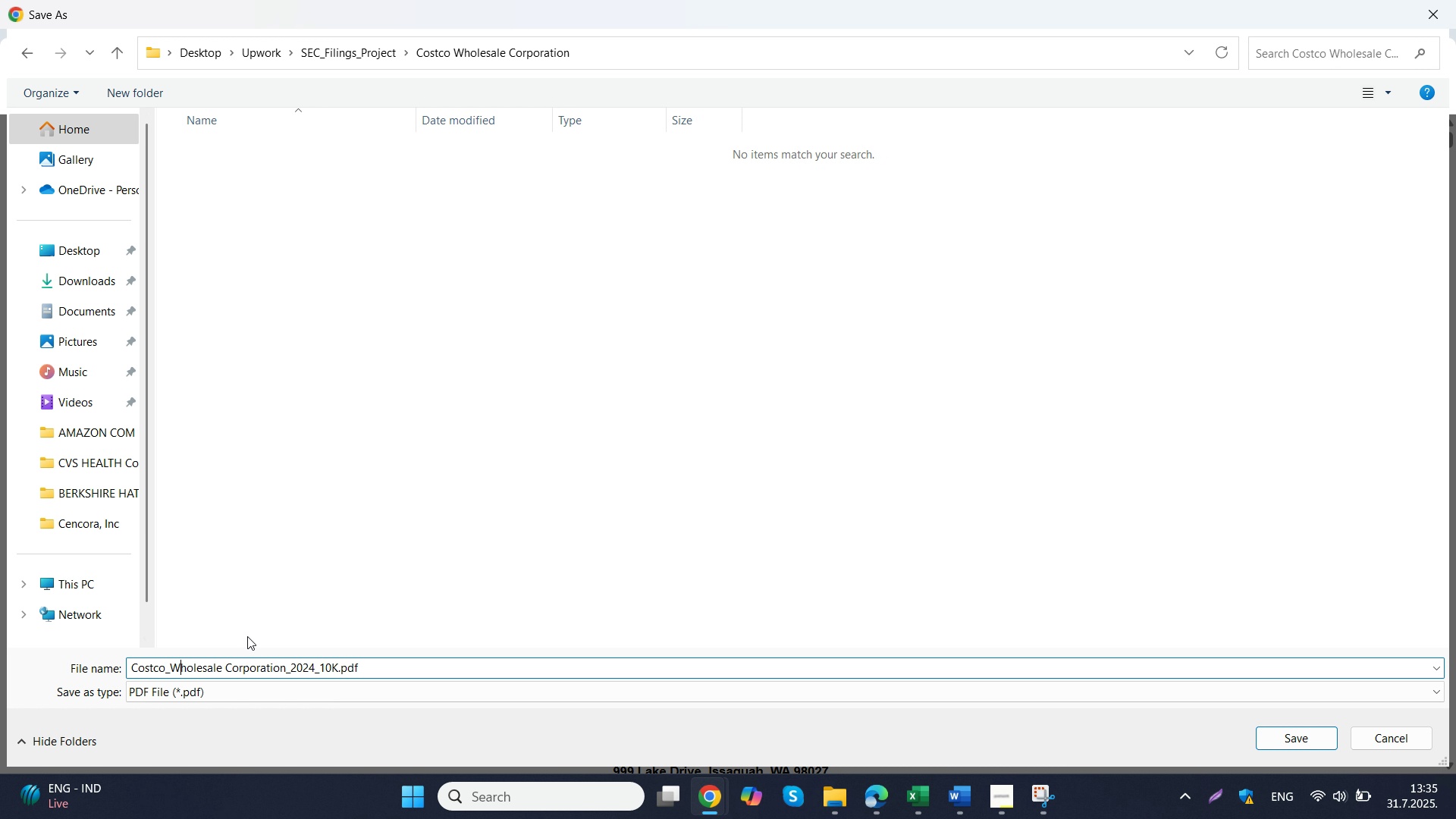 
hold_key(key=ArrowRight, duration=0.79)
 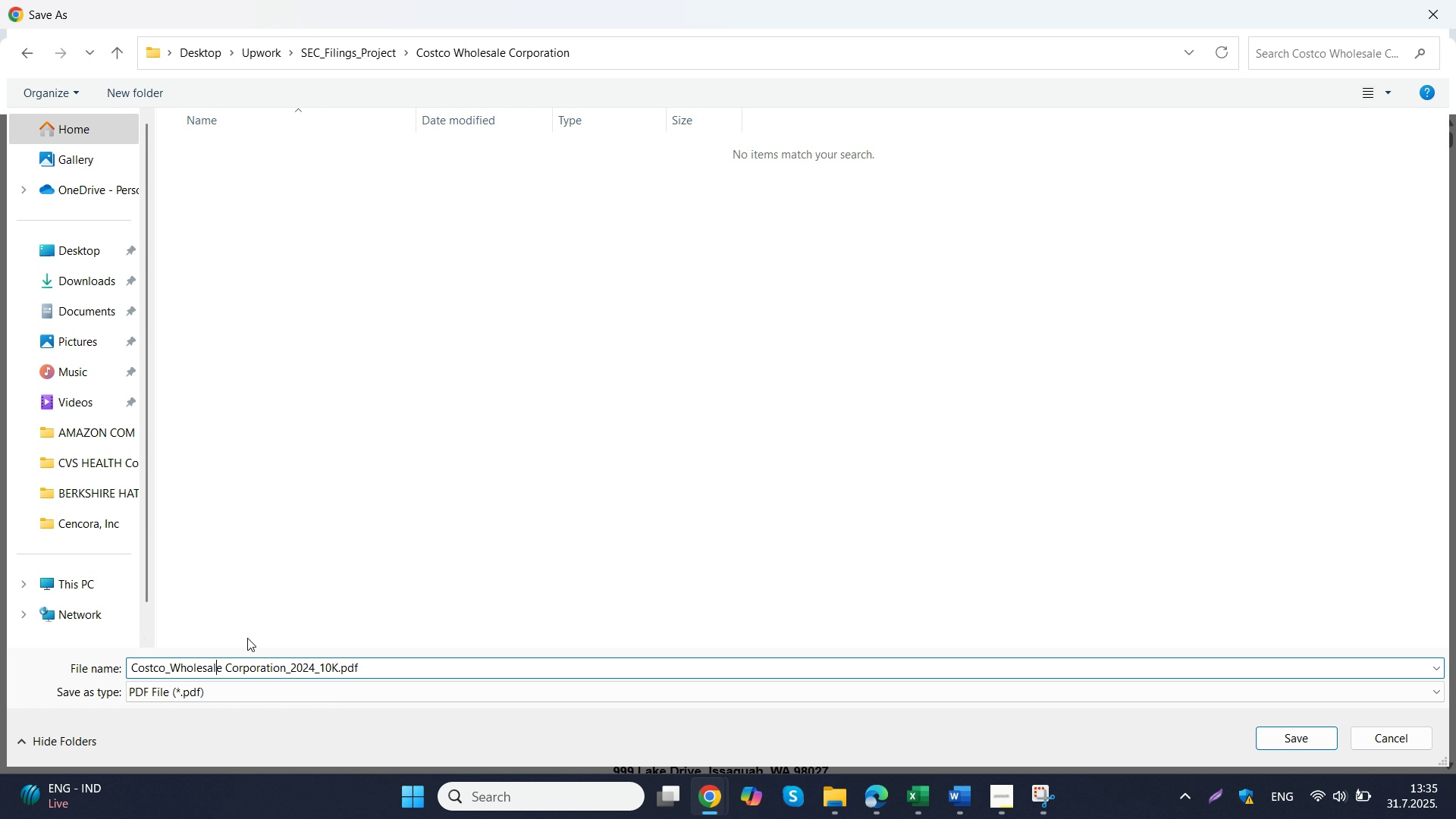 
key(ArrowRight)
 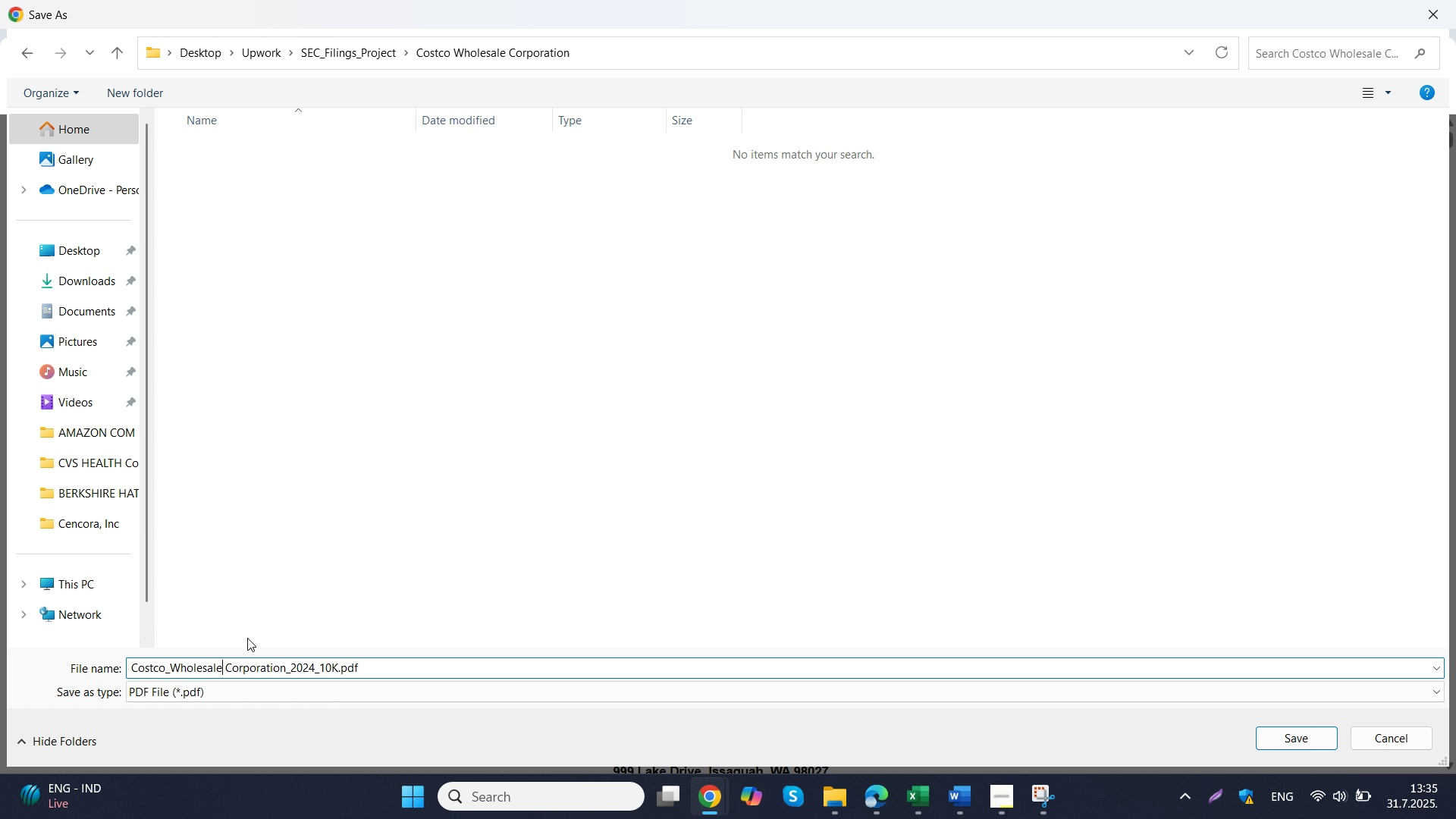 
key(ArrowRight)
 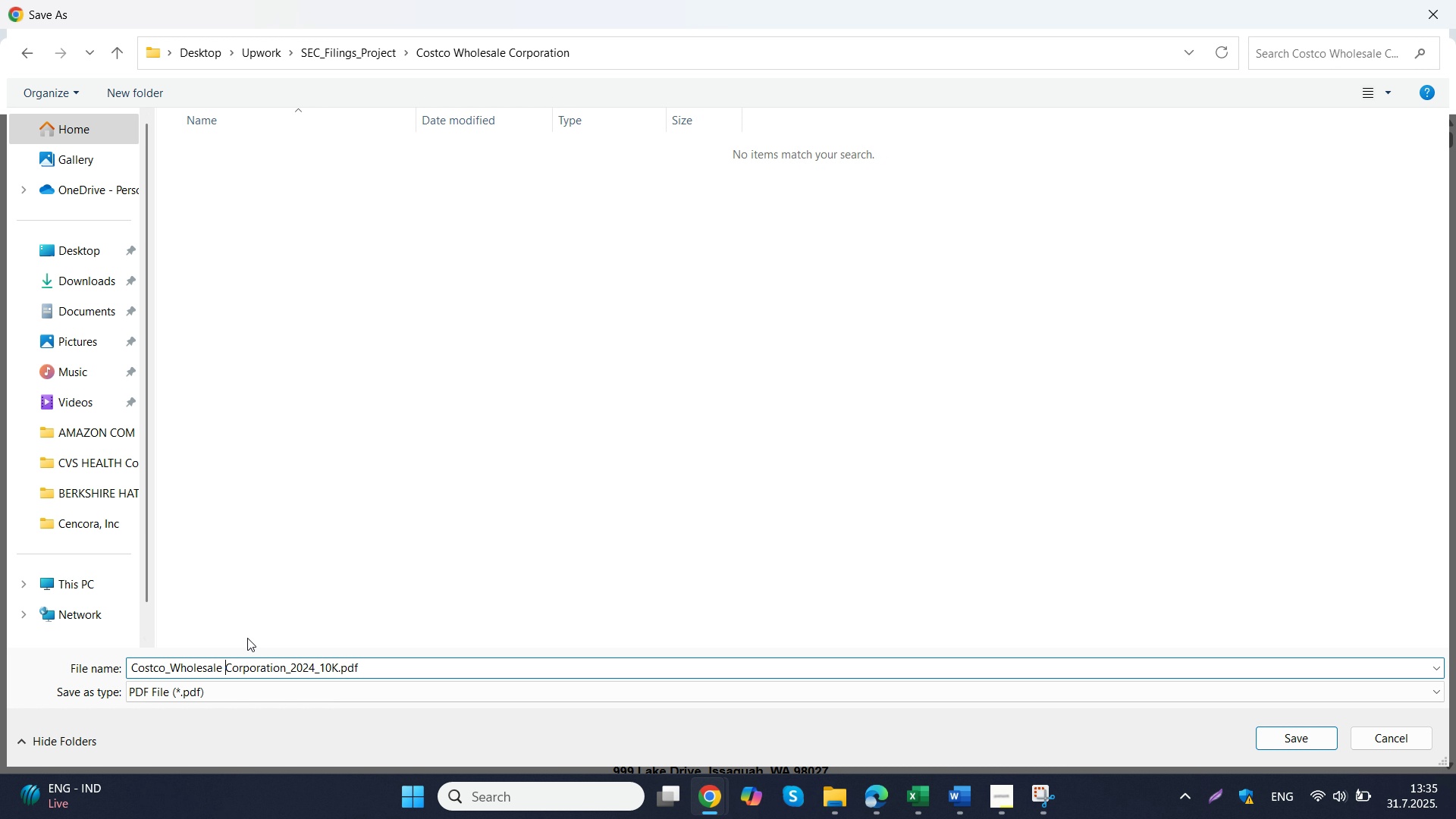 
key(ArrowRight)
 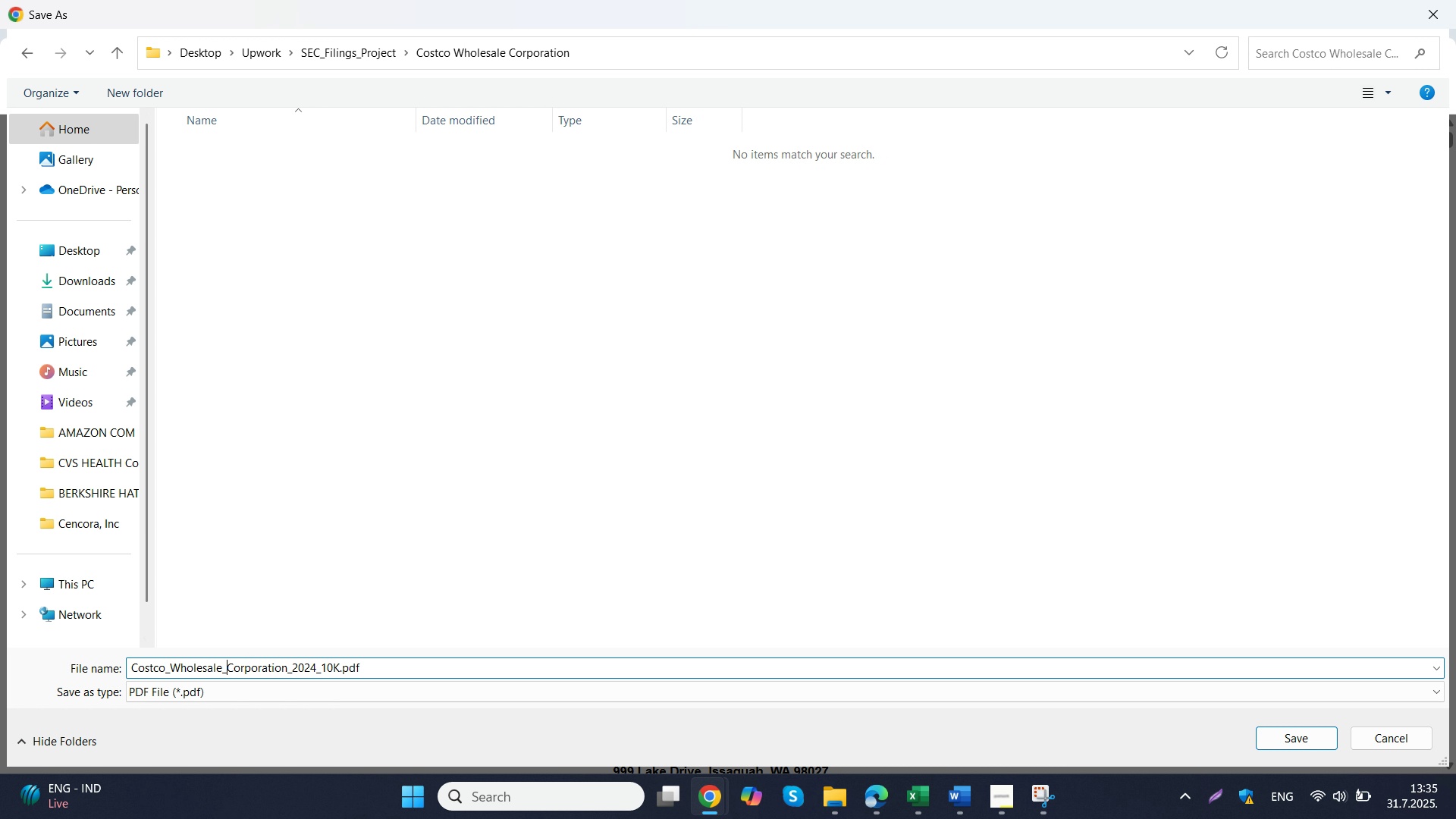 
key(ArrowRight)
 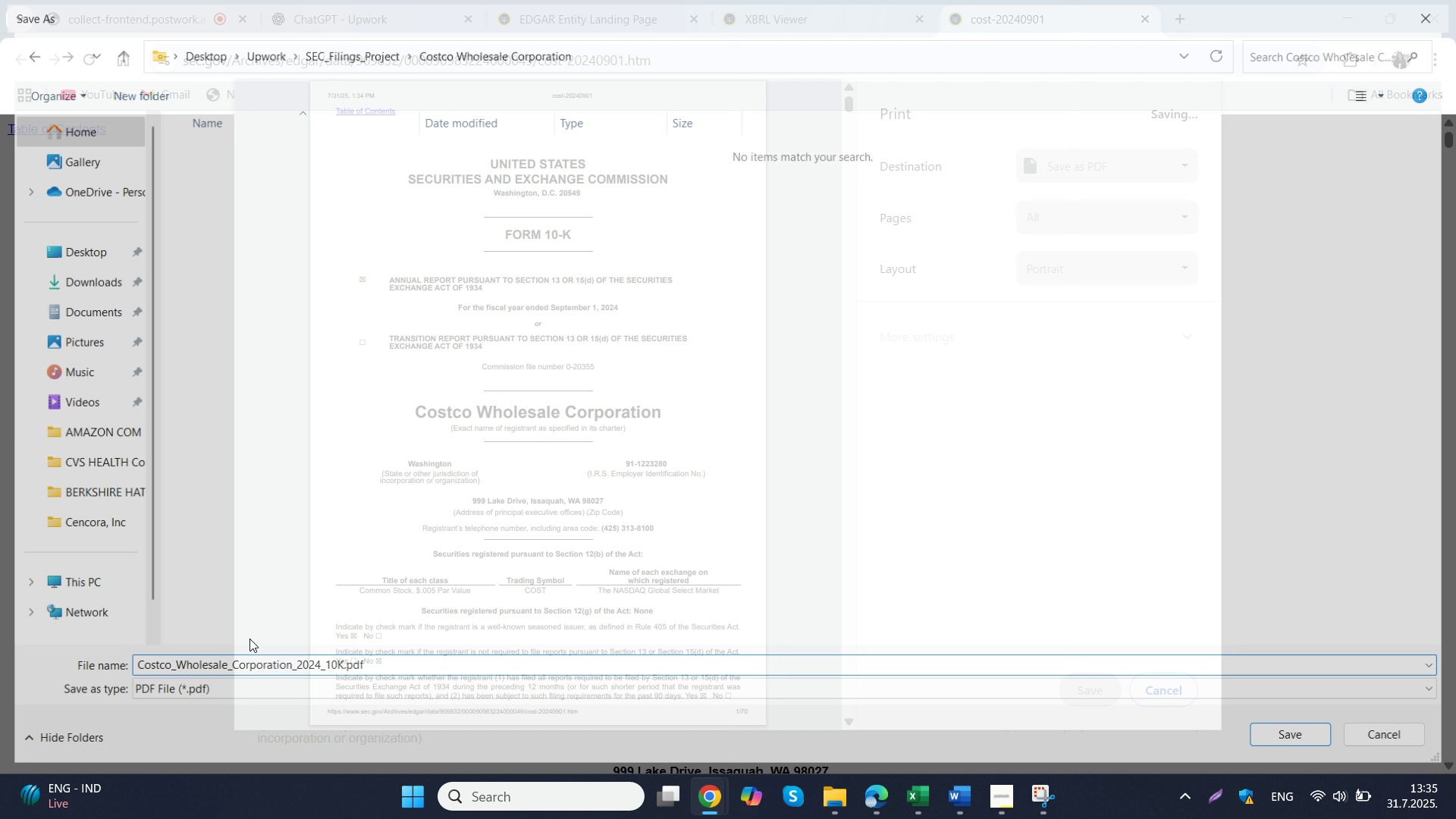 
key(Backspace)
 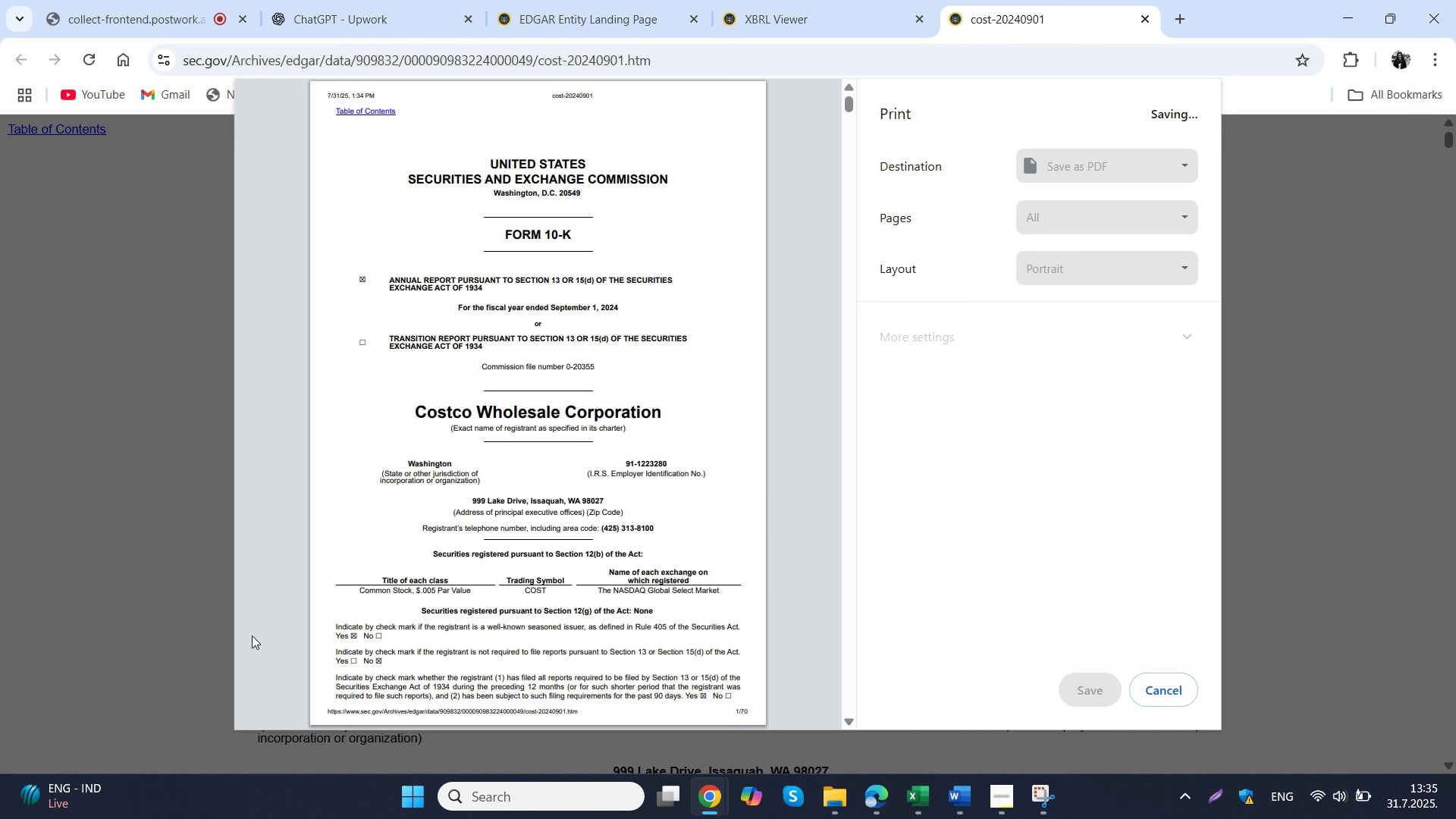 
key(Shift+Minus)
 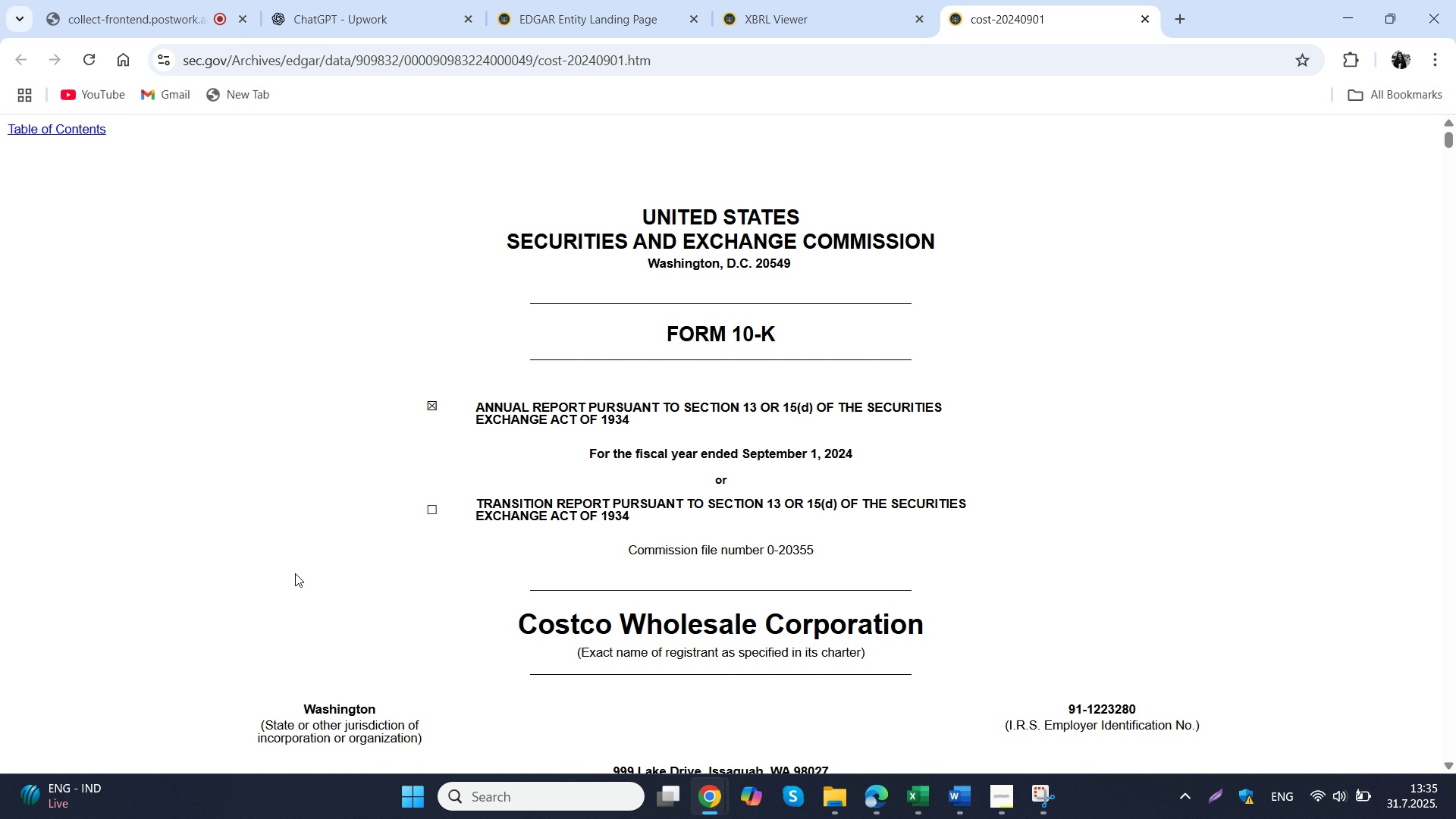 
key(Enter)
 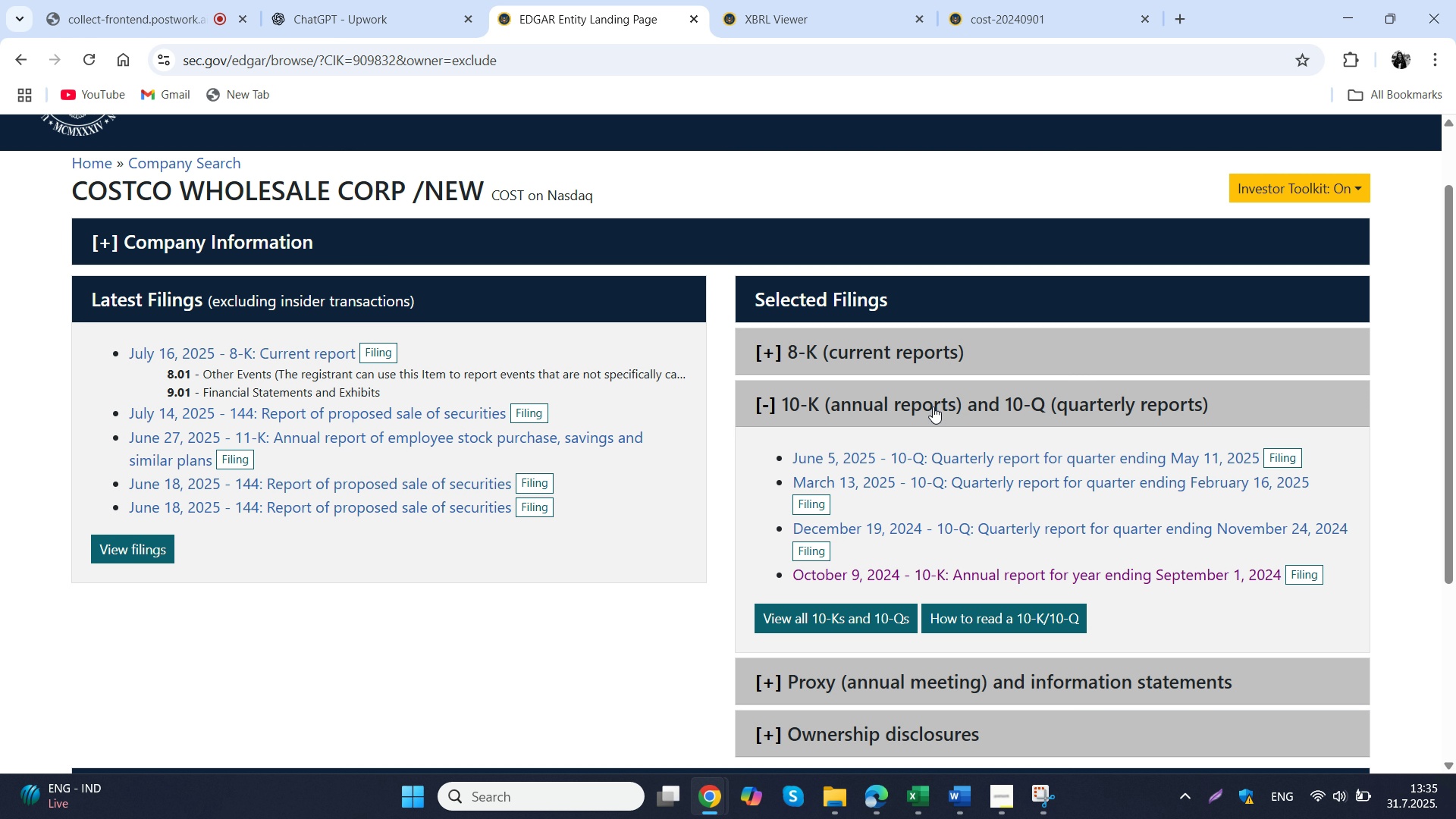 
left_click([585, 0])
 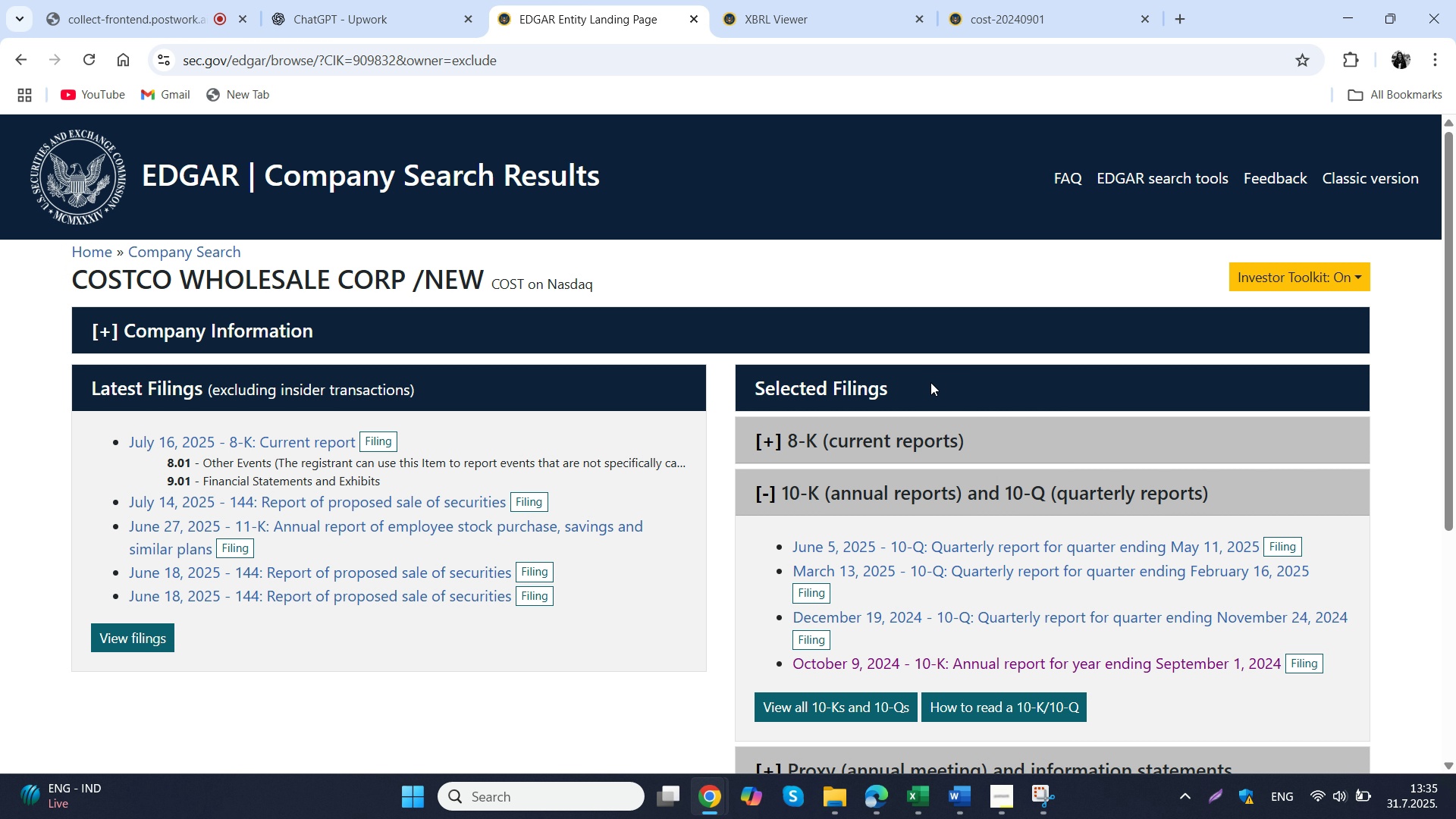 
scroll: coordinate [933, 406], scroll_direction: down, amount: 1.0
 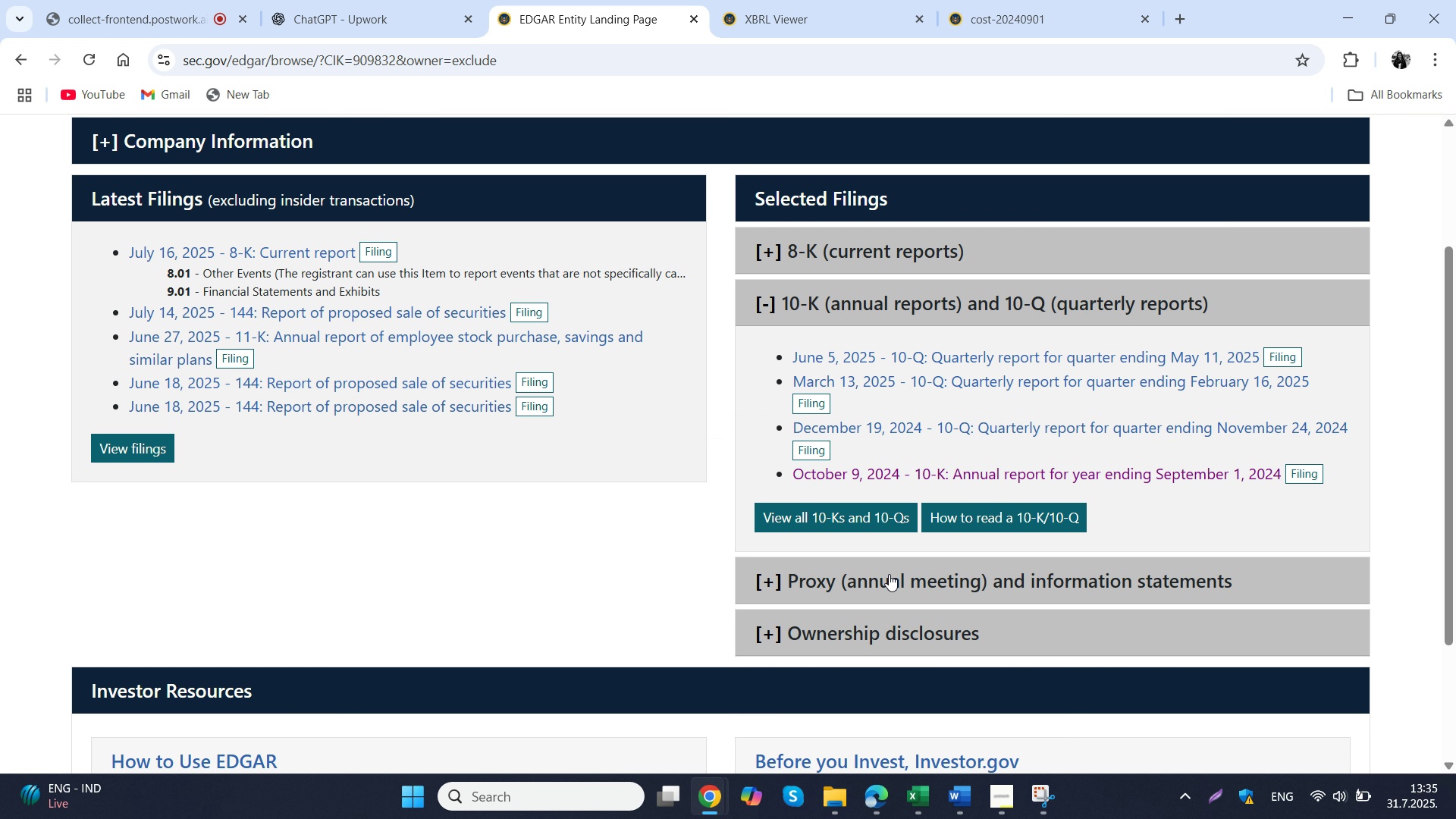 
left_click([889, 574])
 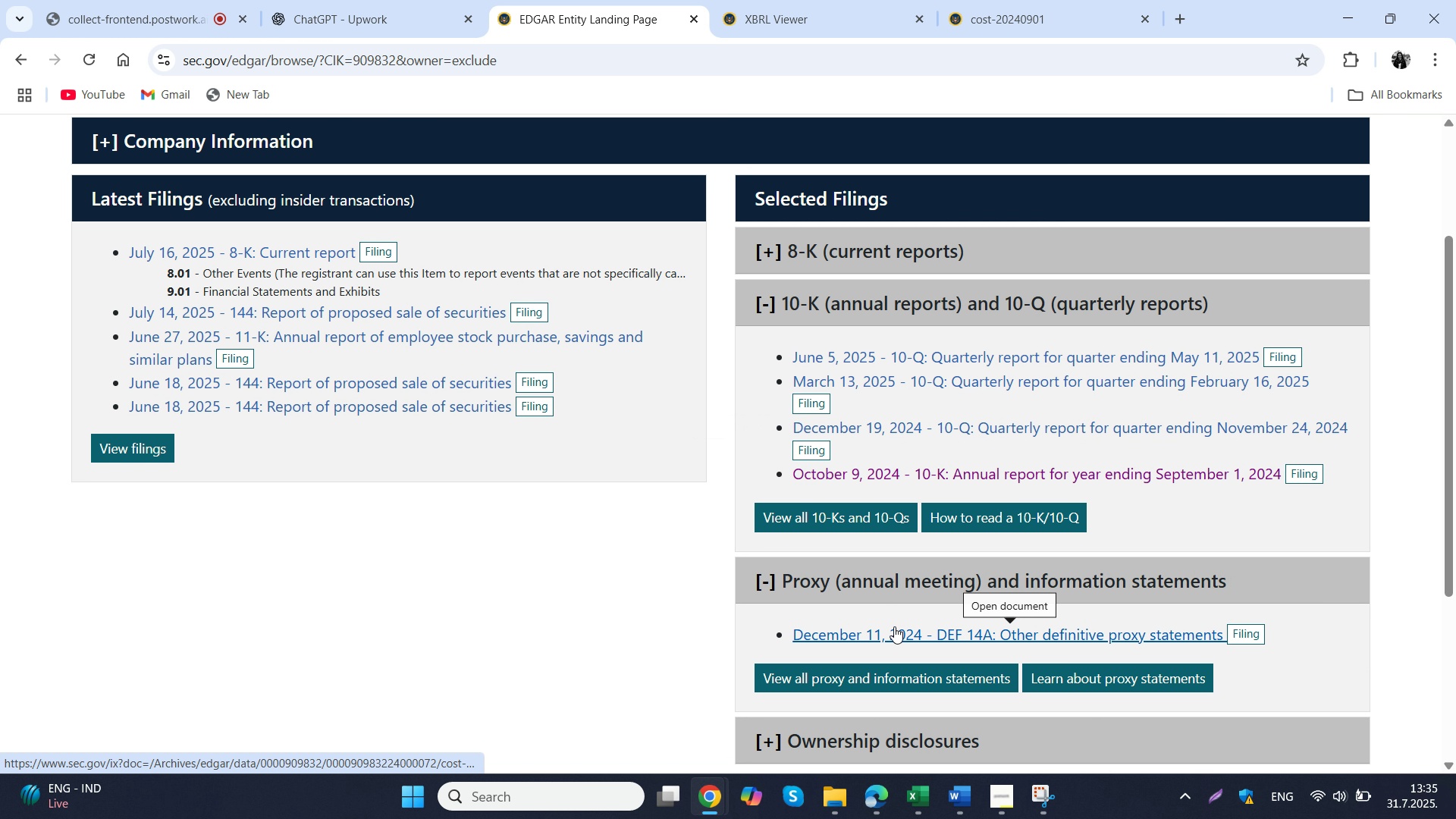 
left_click([894, 626])
 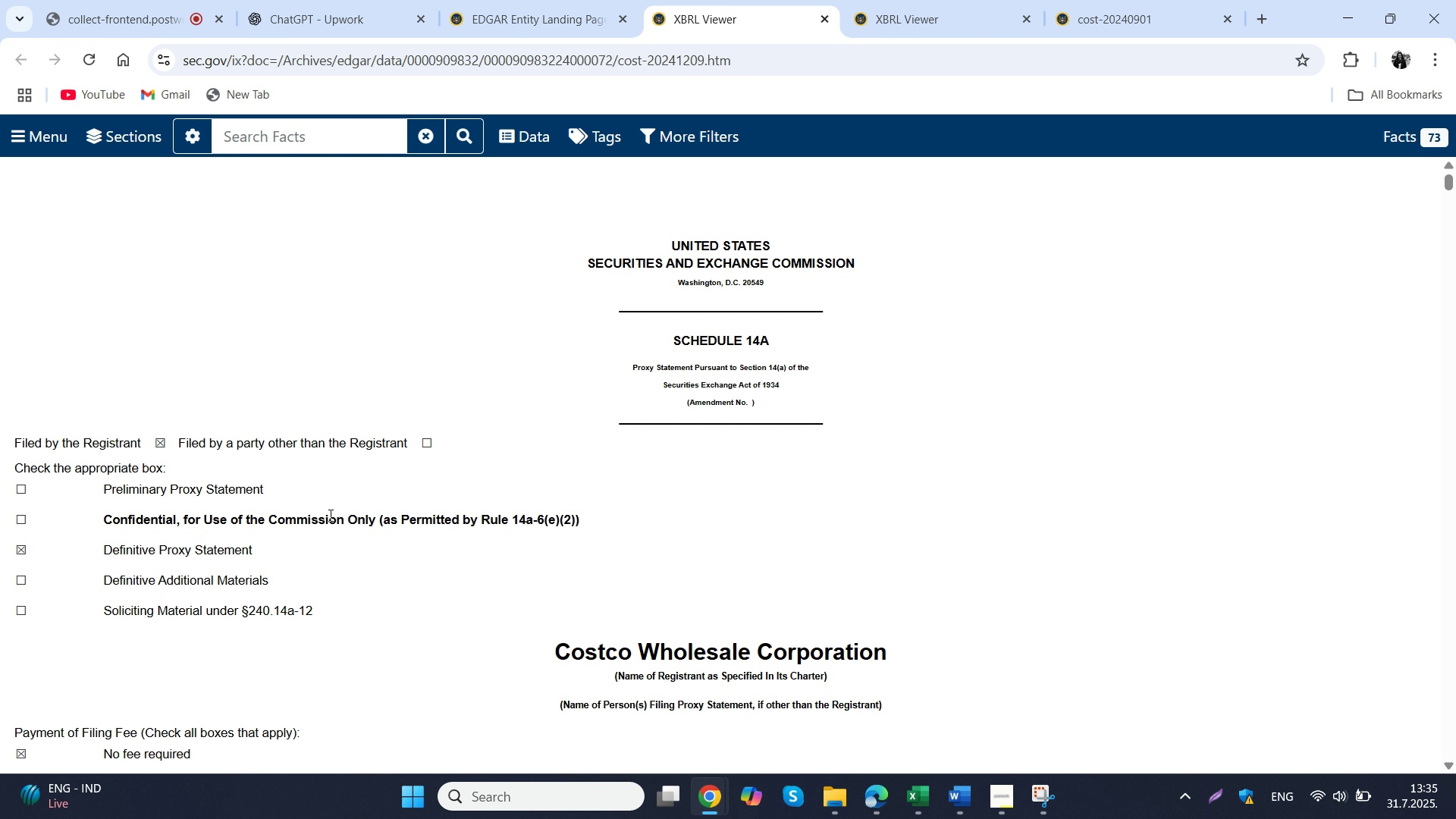 
left_click([28, 111])
 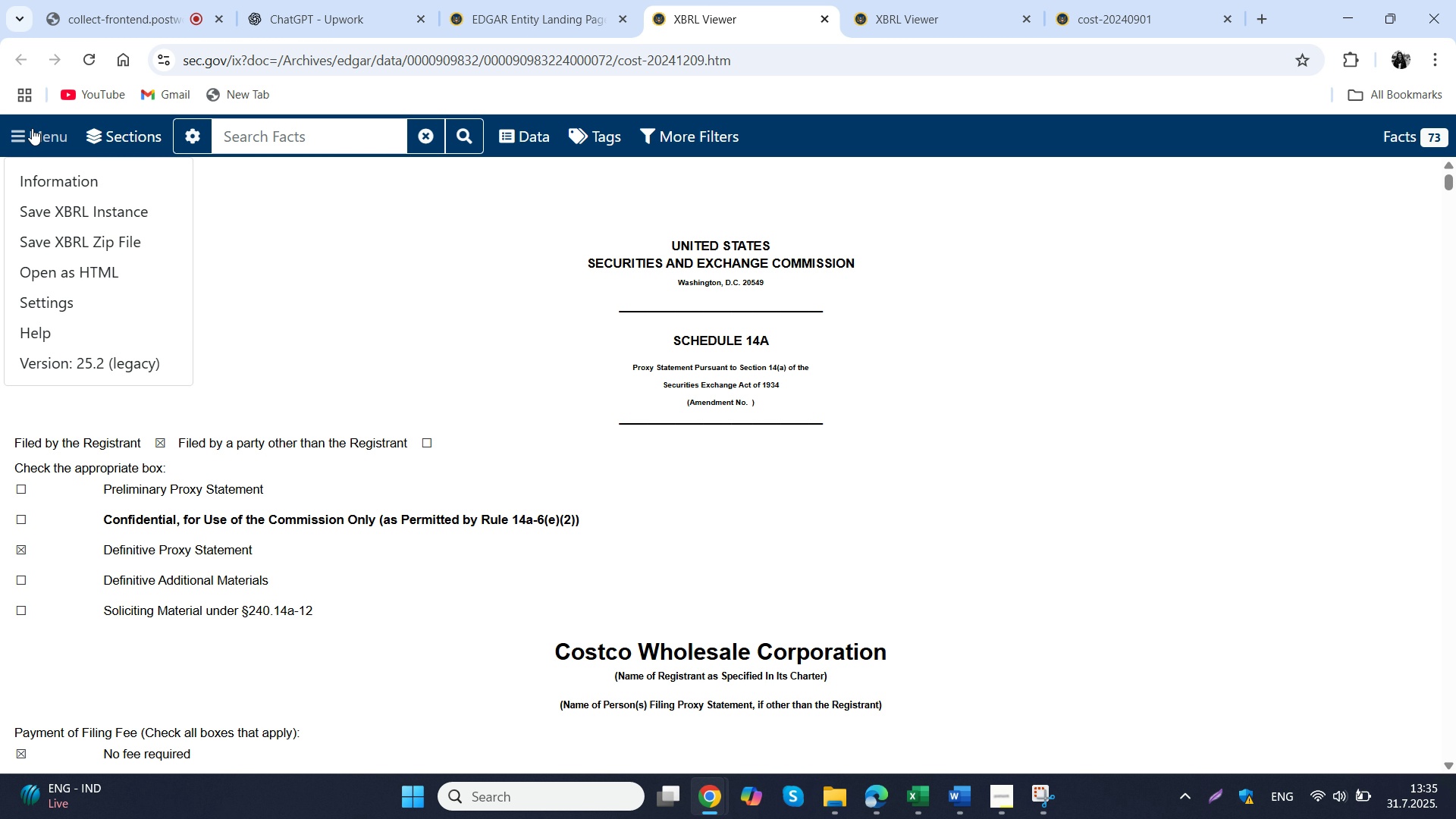 
double_click([32, 128])
 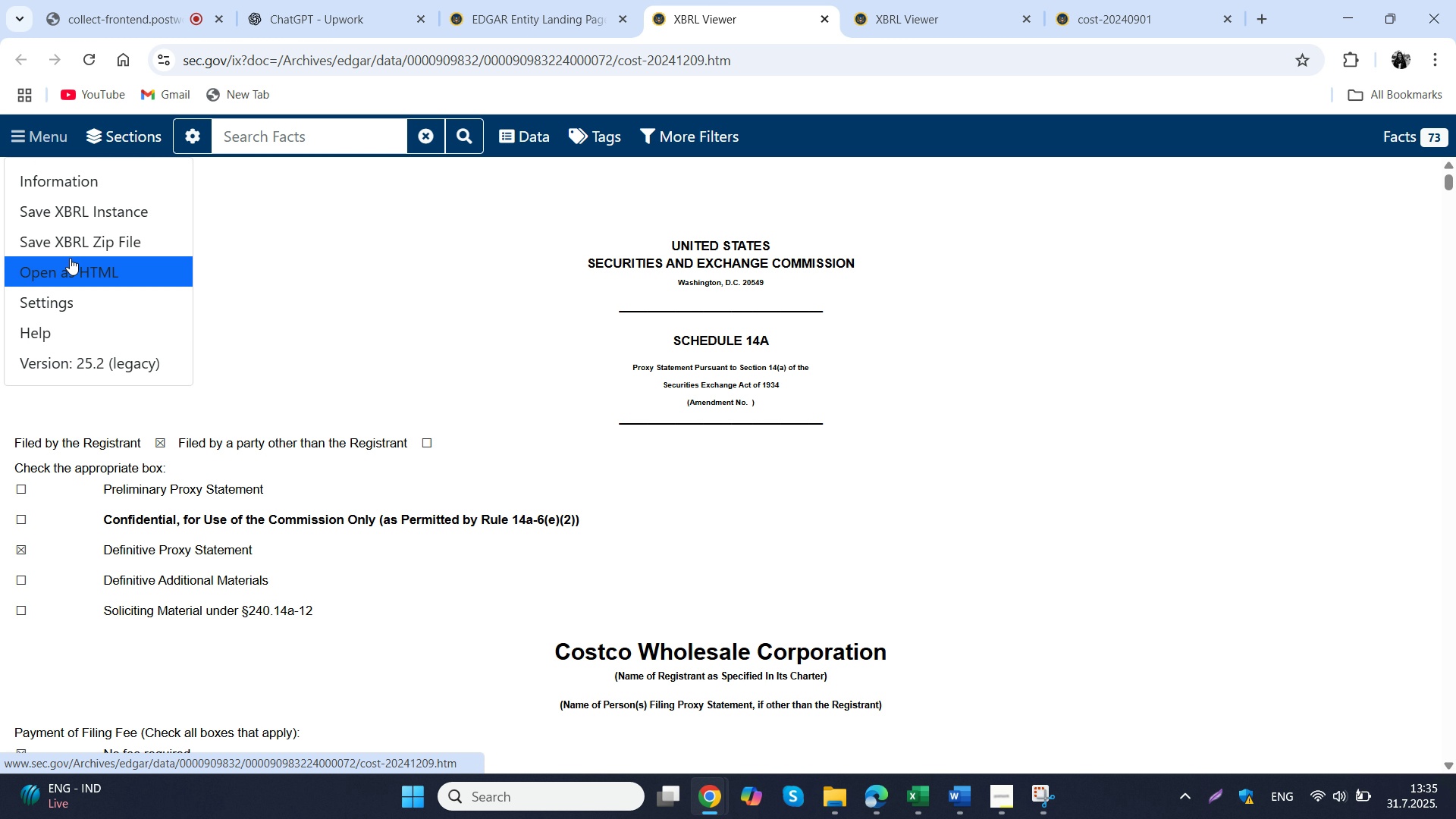 
left_click([70, 258])
 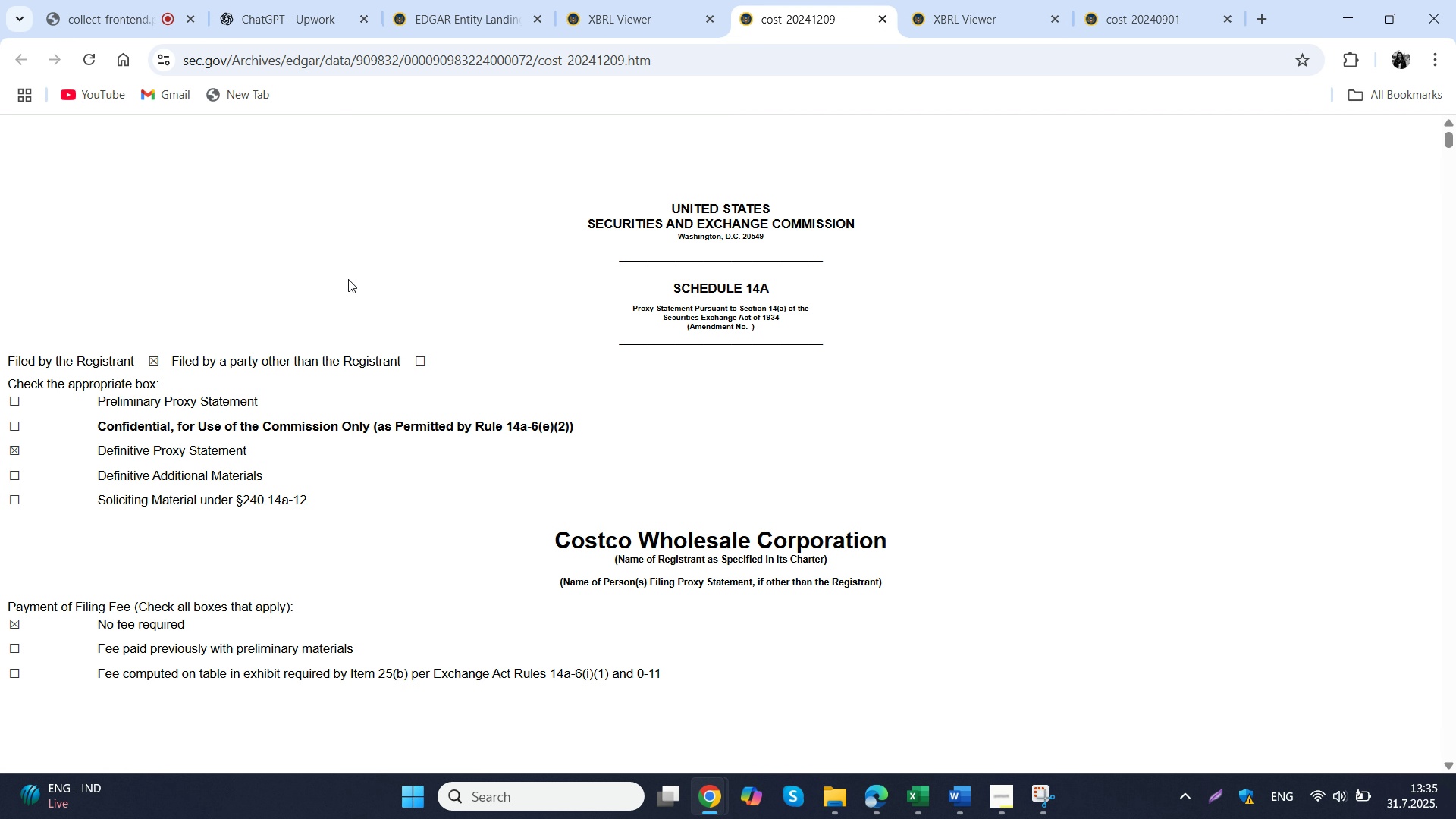 
right_click([362, 313])
 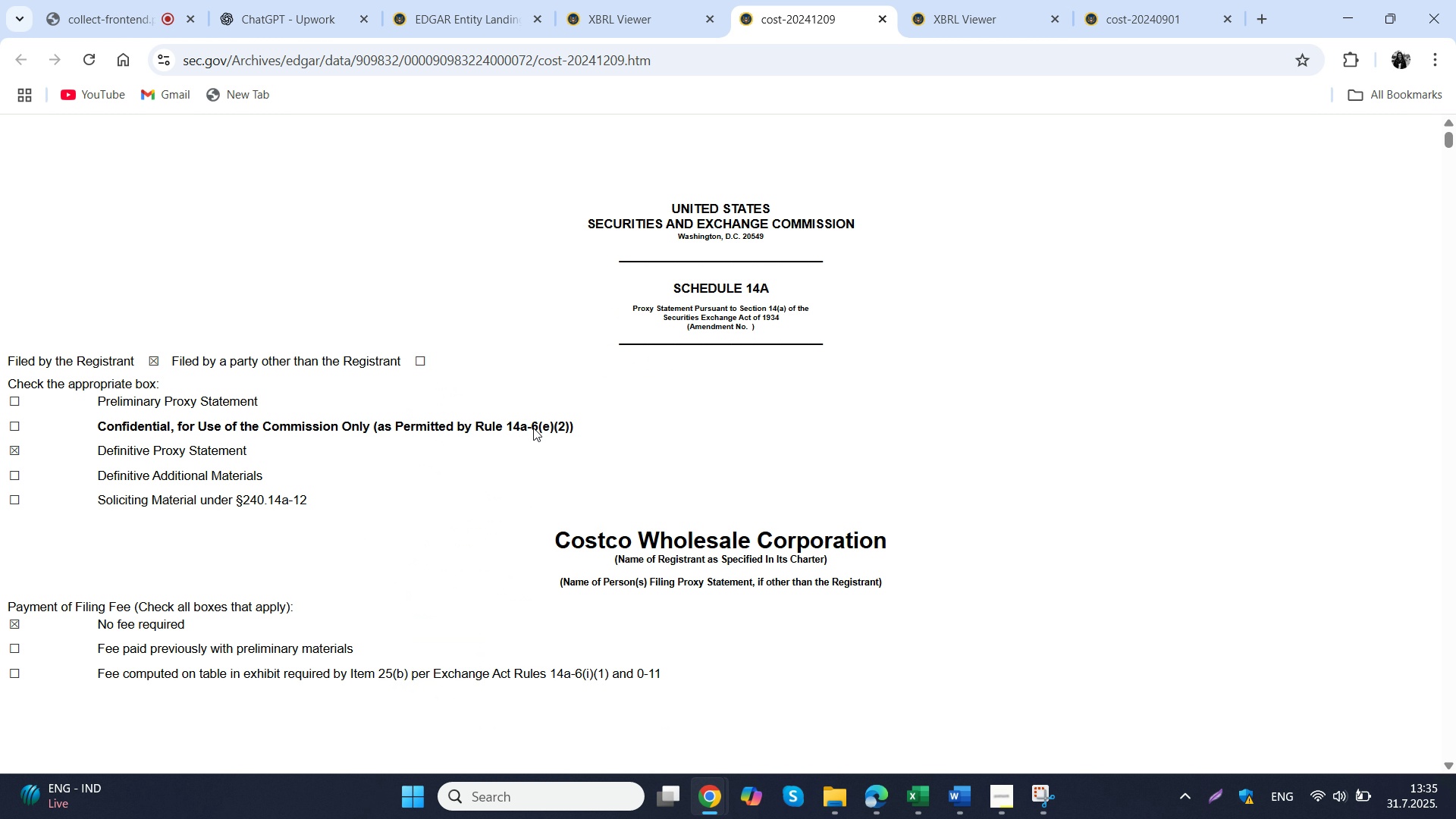 
left_click([533, 428])
 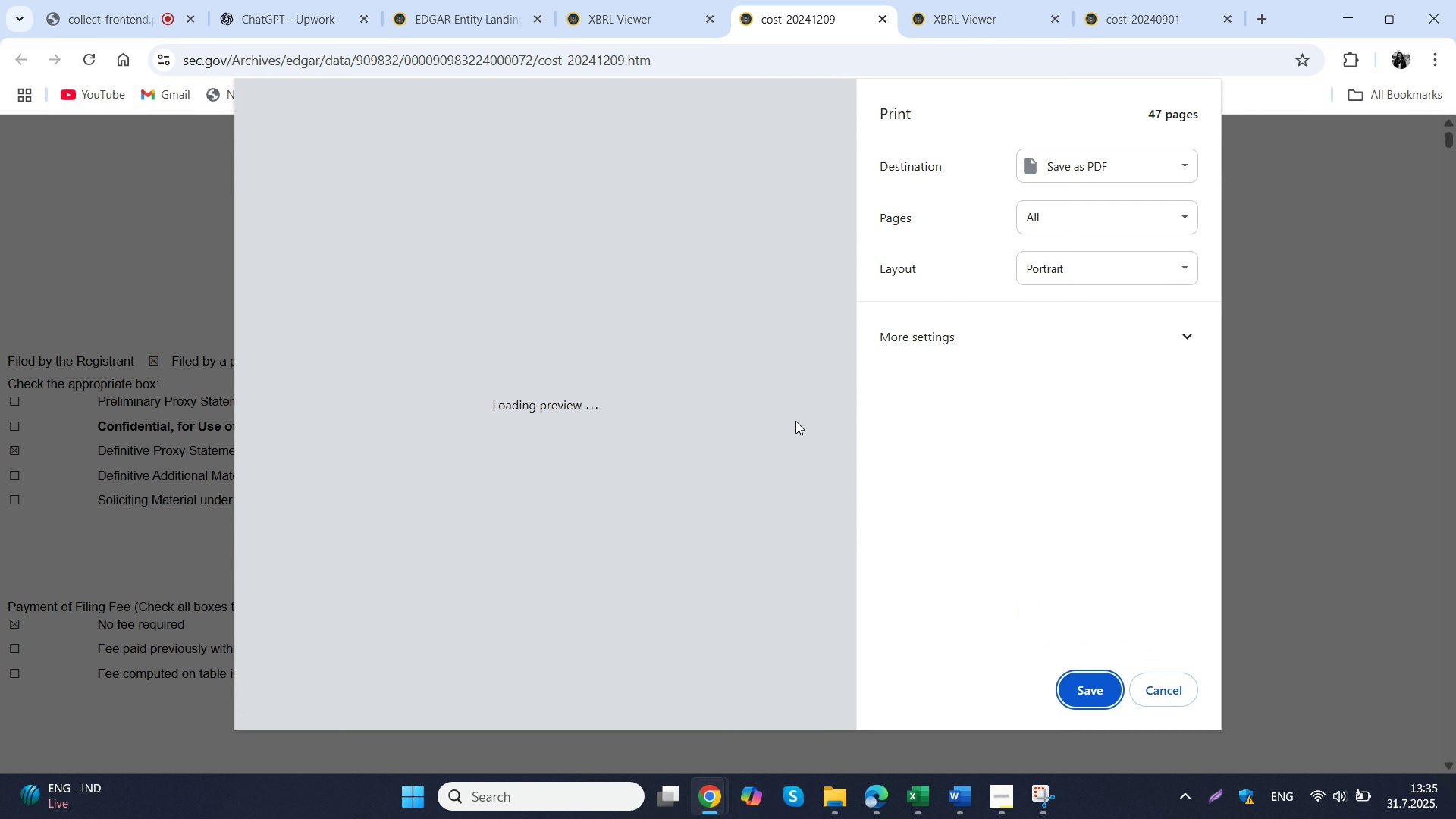 
mouse_move([815, 428])
 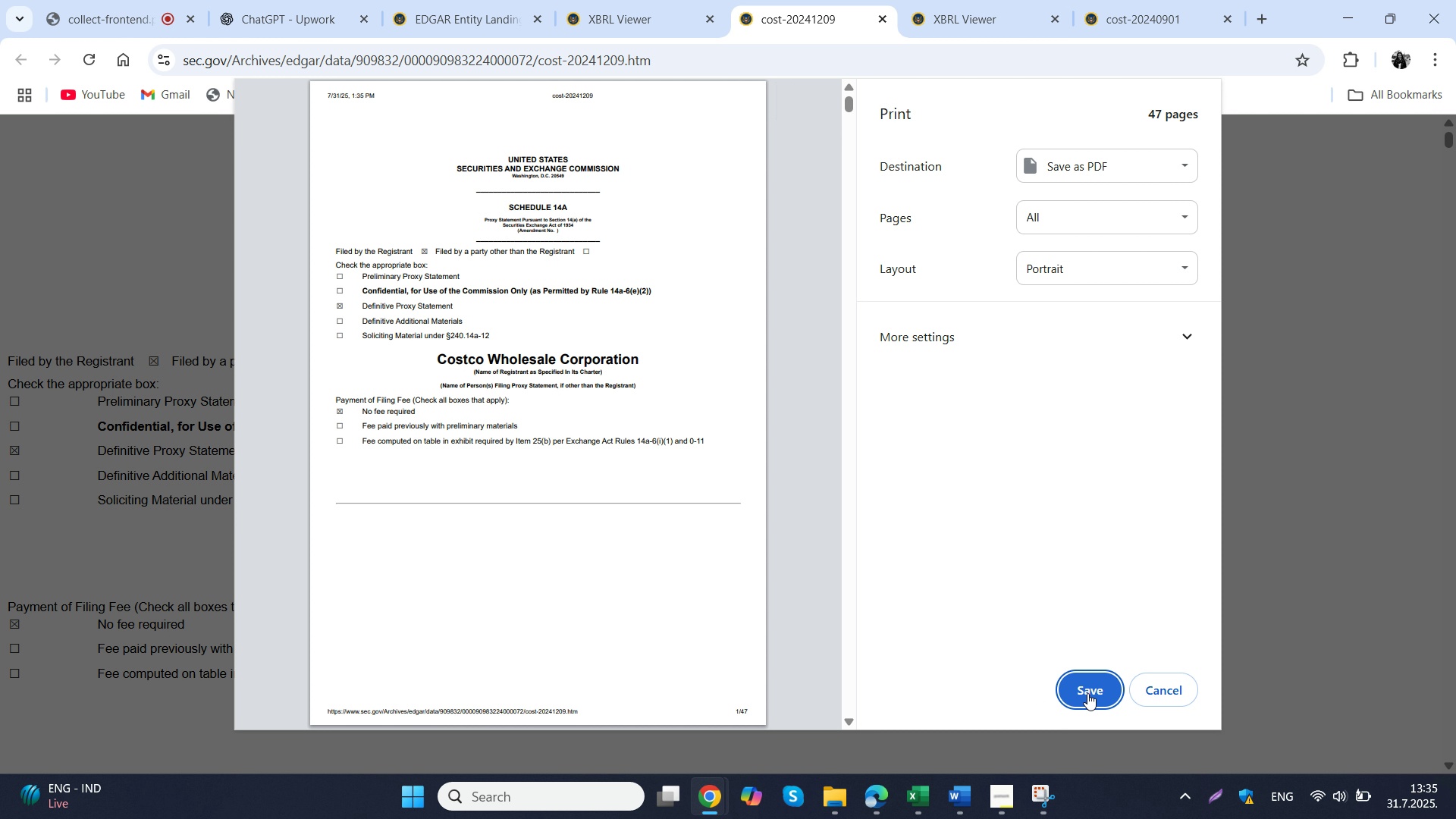 
left_click([1087, 693])
 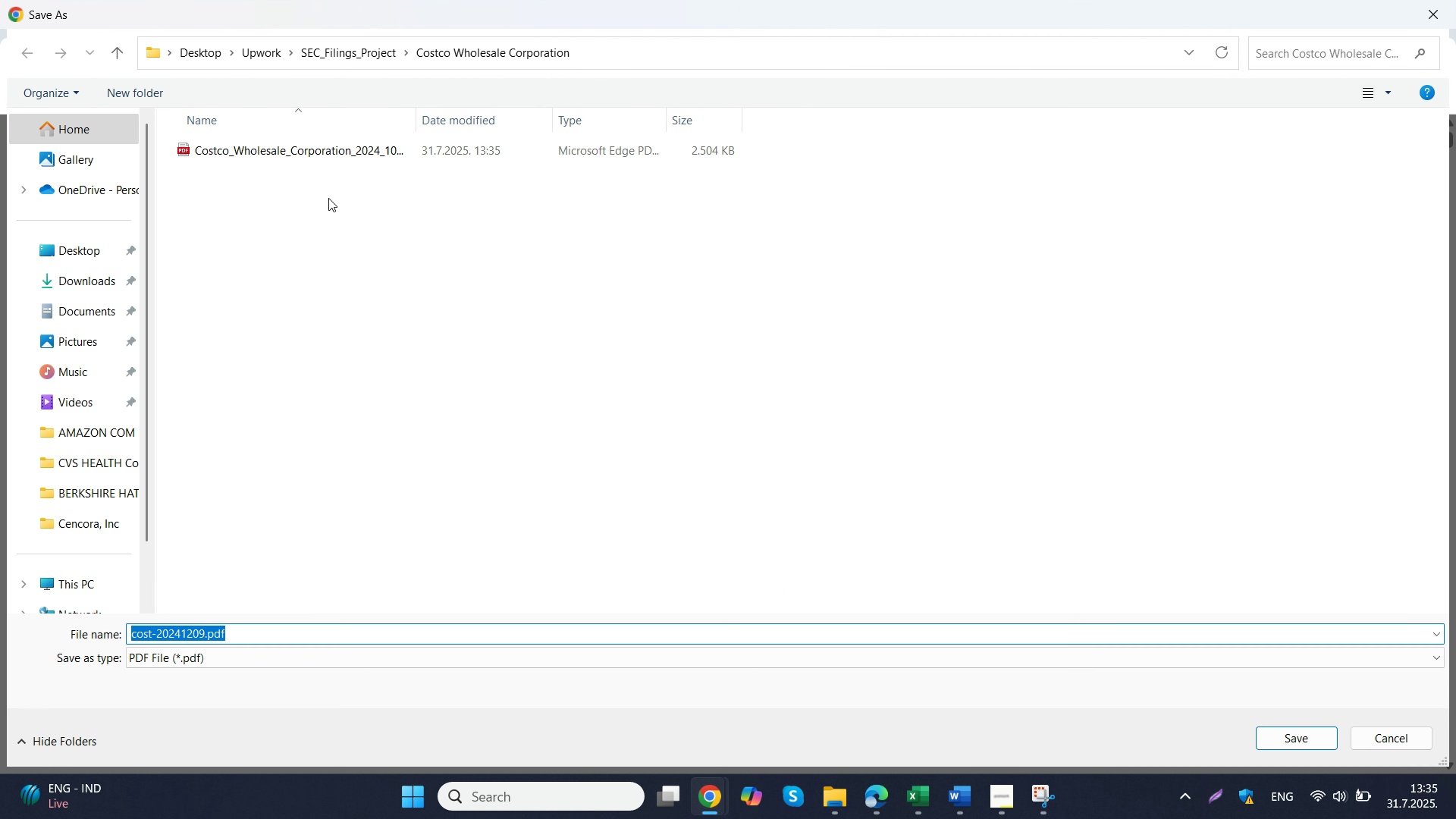 
left_click([356, 146])
 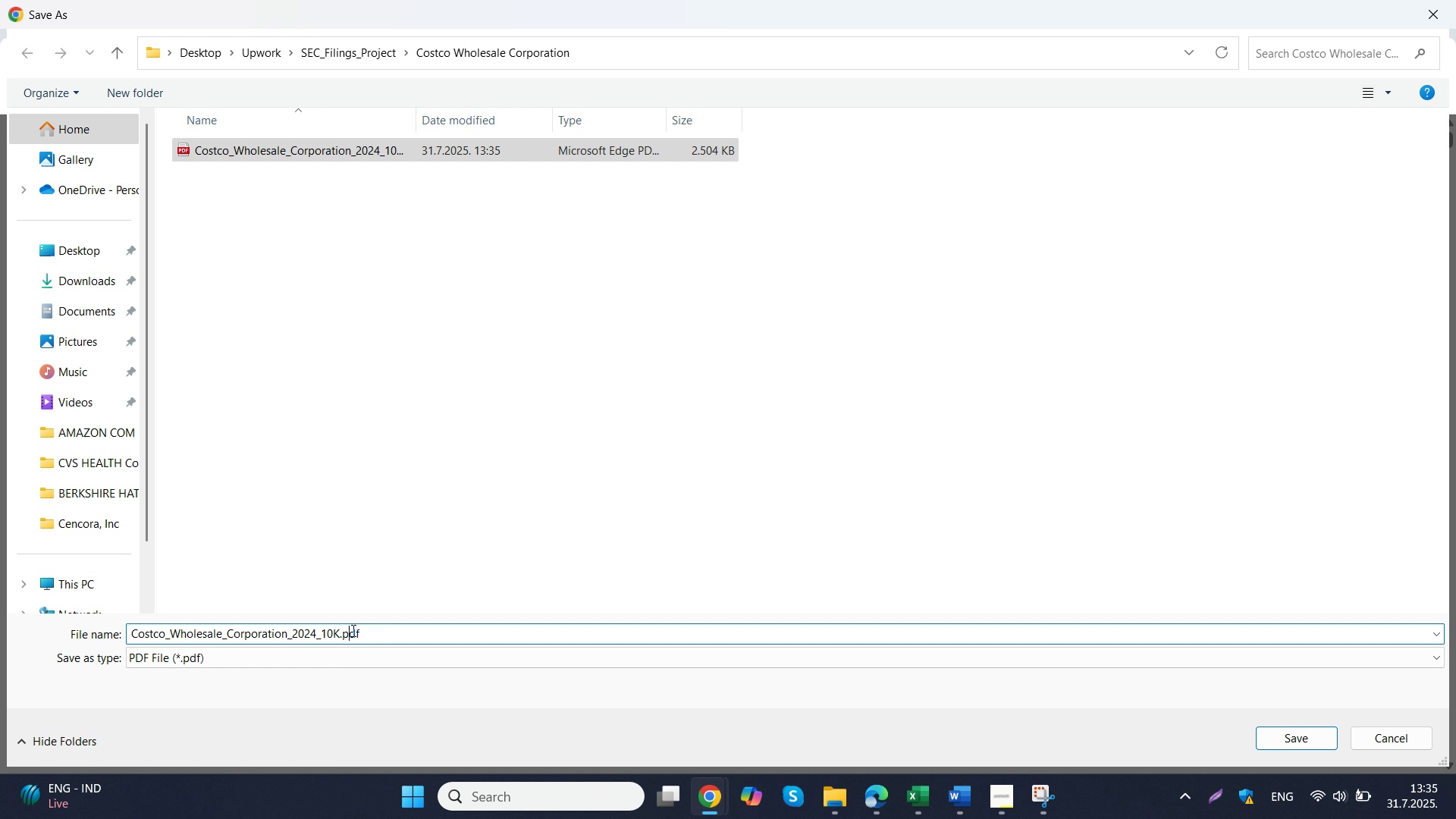 
double_click([352, 630])
 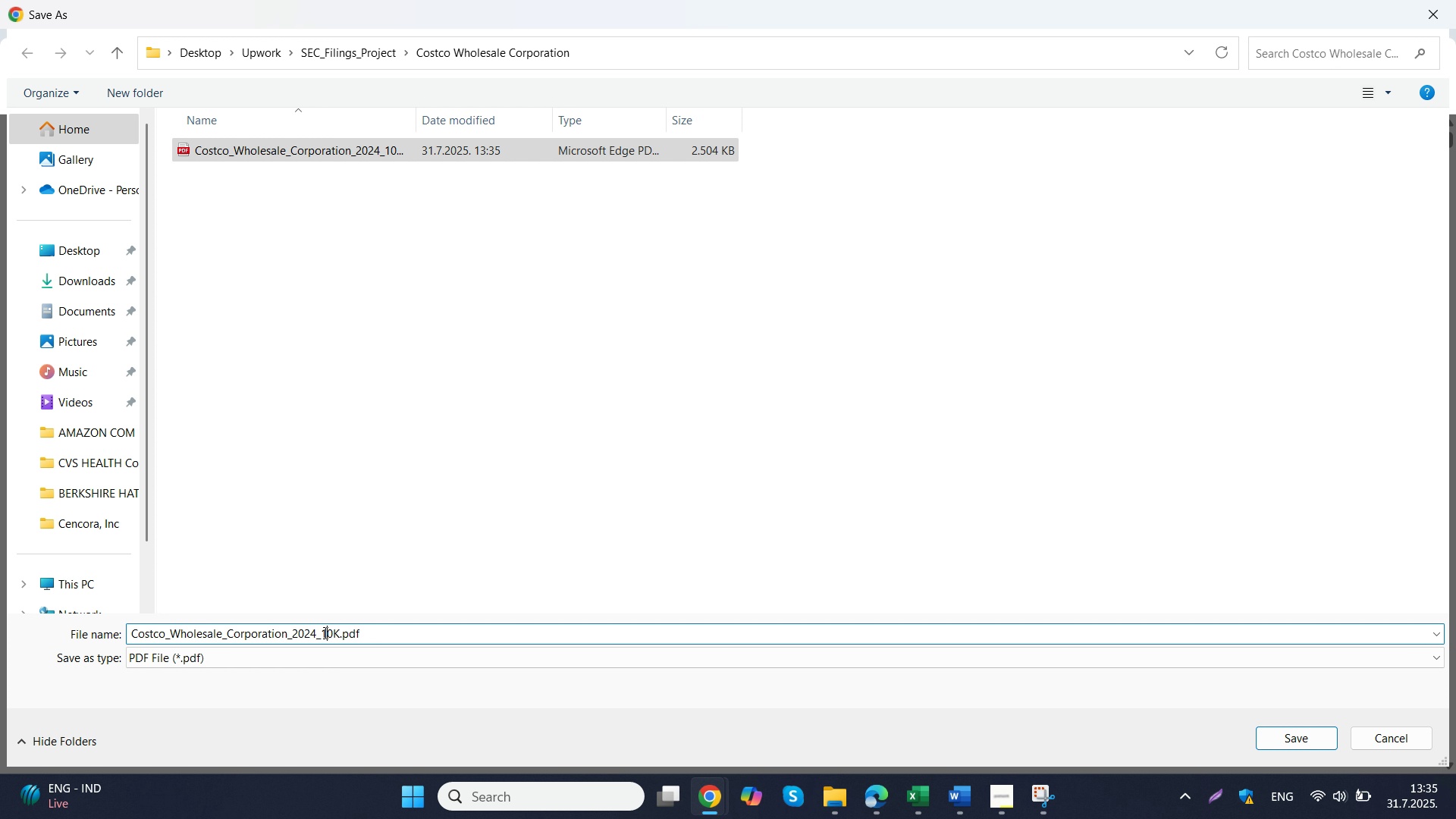 
left_click_drag(start_coordinate=[324, 632], to_coordinate=[330, 634])
 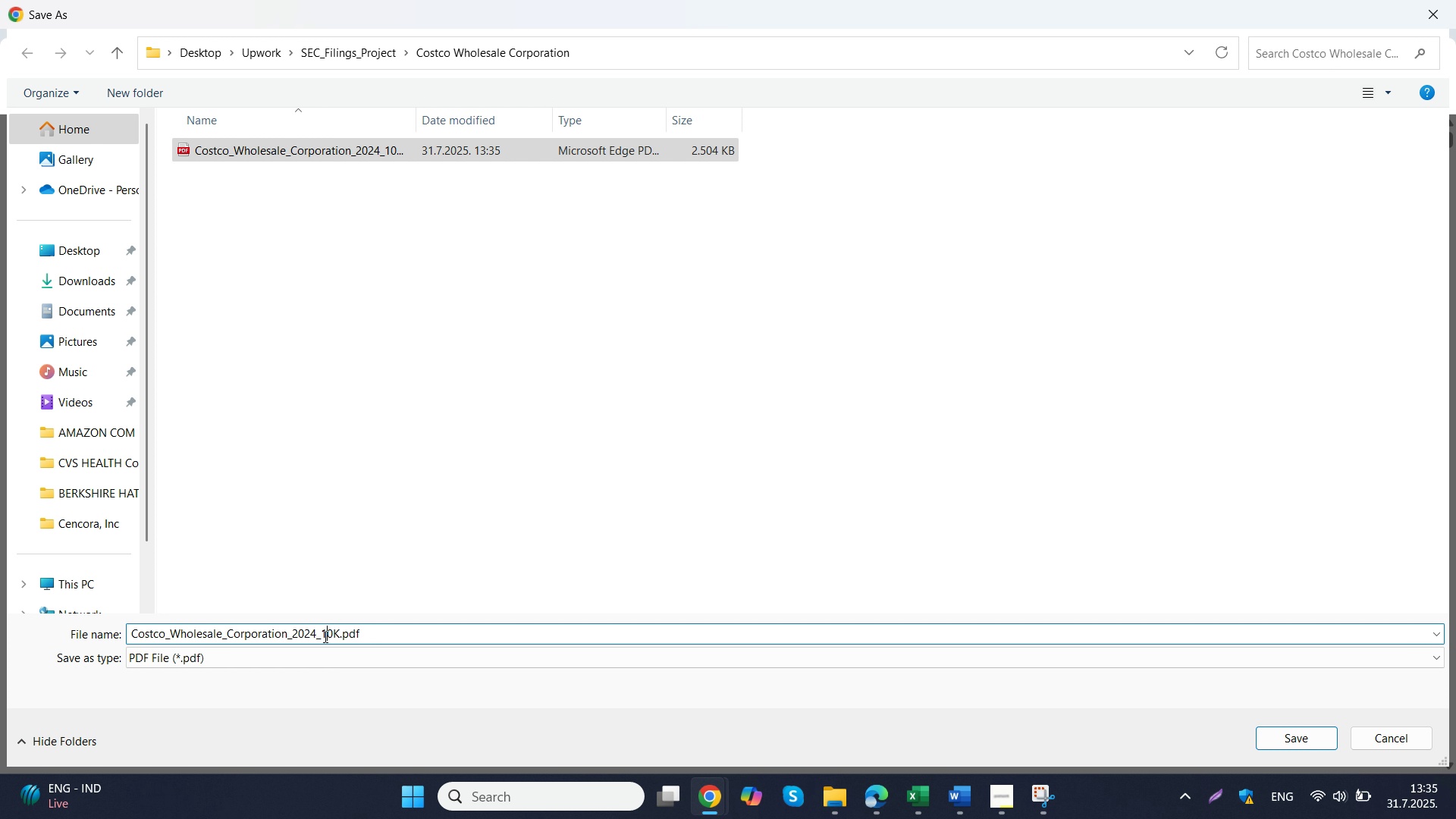 
left_click_drag(start_coordinate=[324, 636], to_coordinate=[334, 636])
 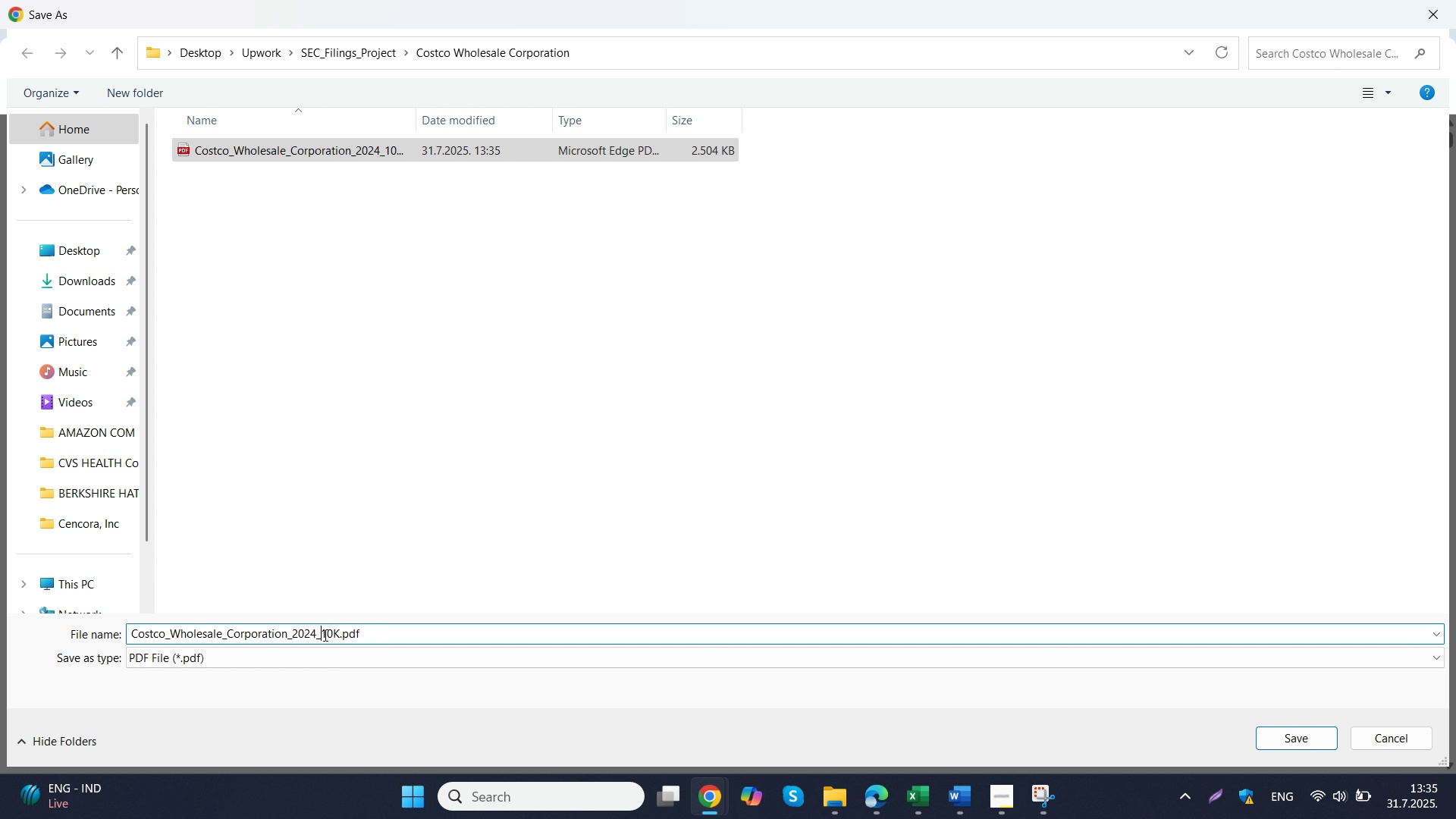 
left_click_drag(start_coordinate=[322, 634], to_coordinate=[335, 635])
 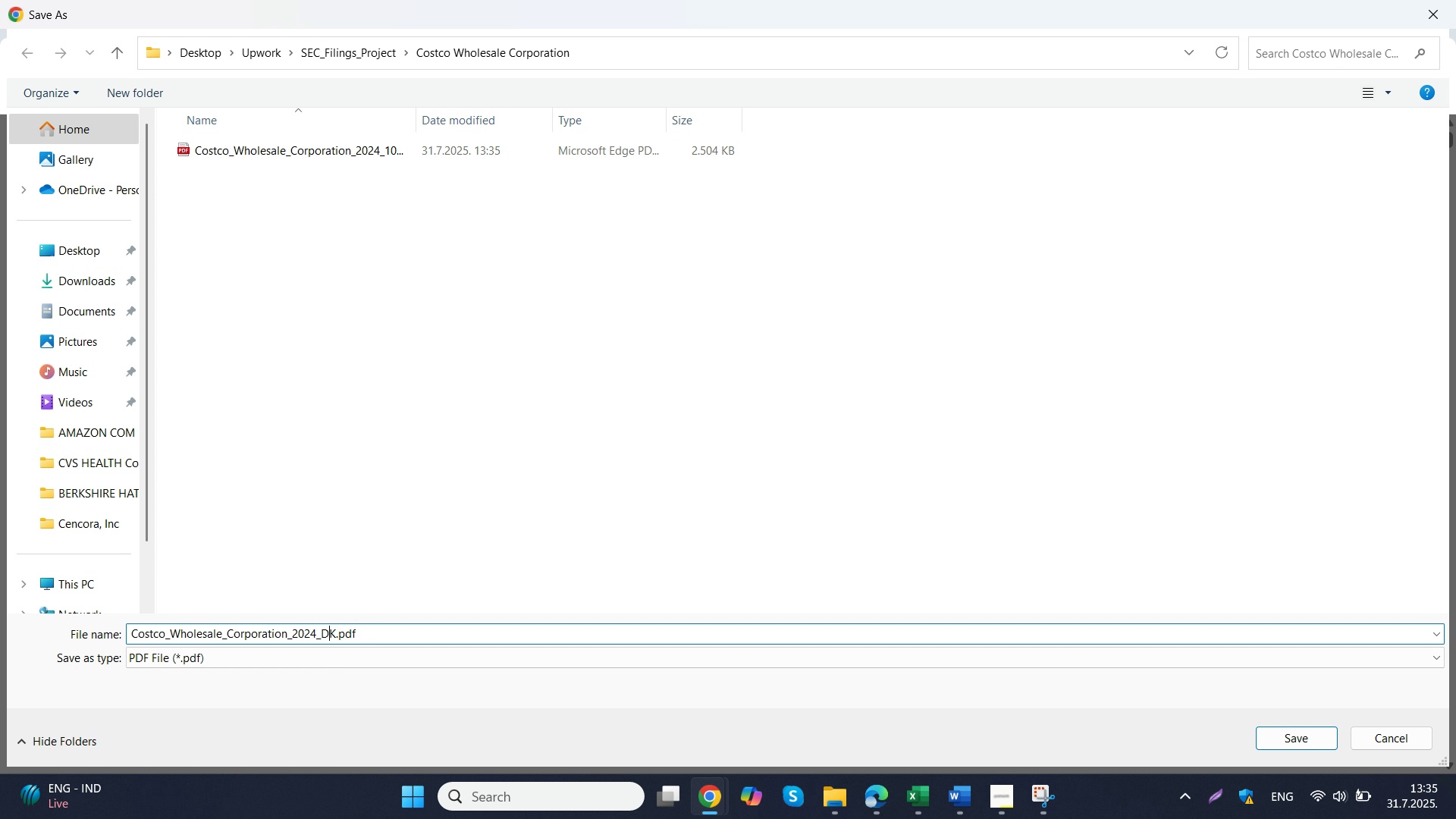 
type(DEF14A[Delete])
 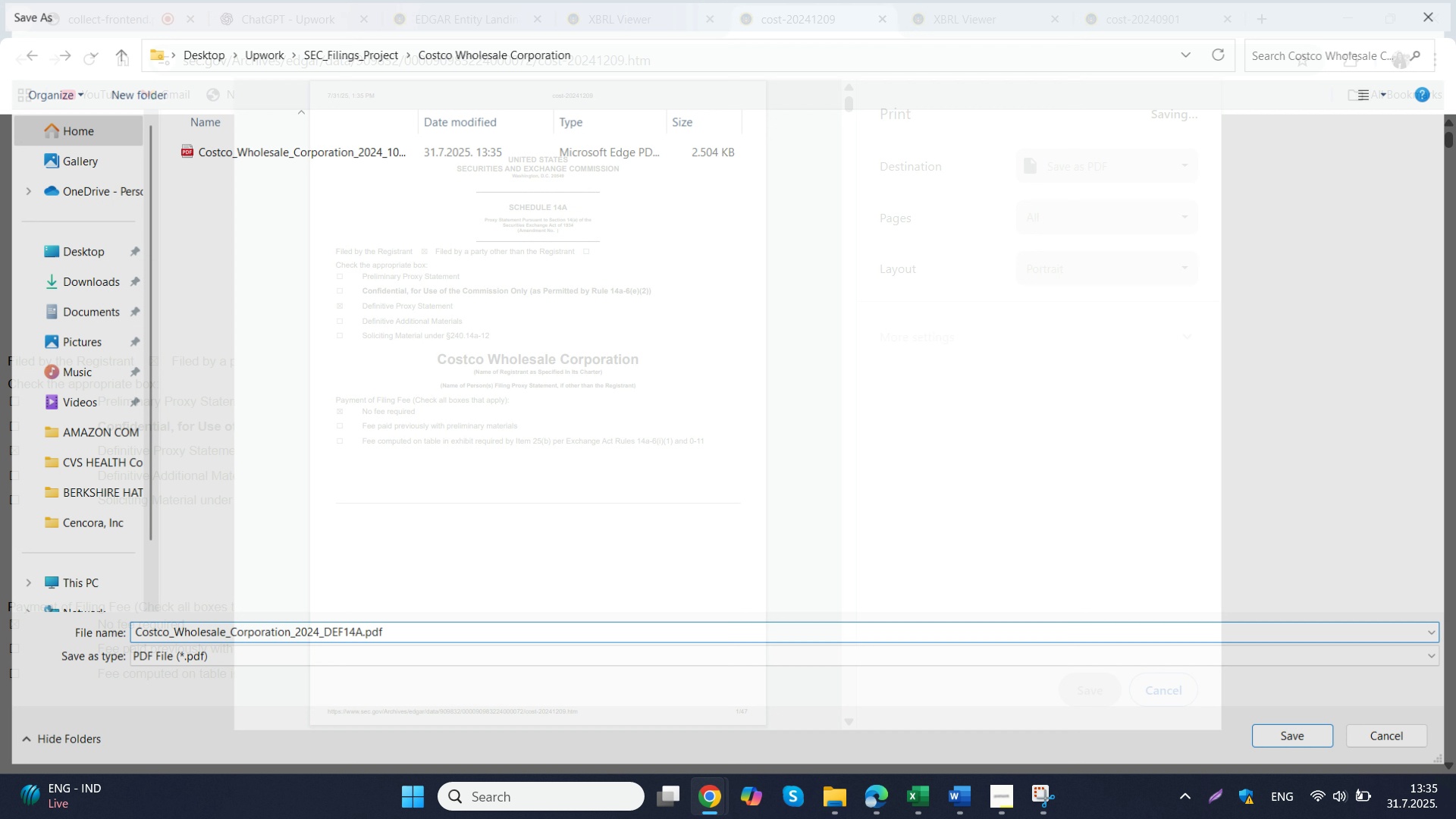 
key(Enter)
 